 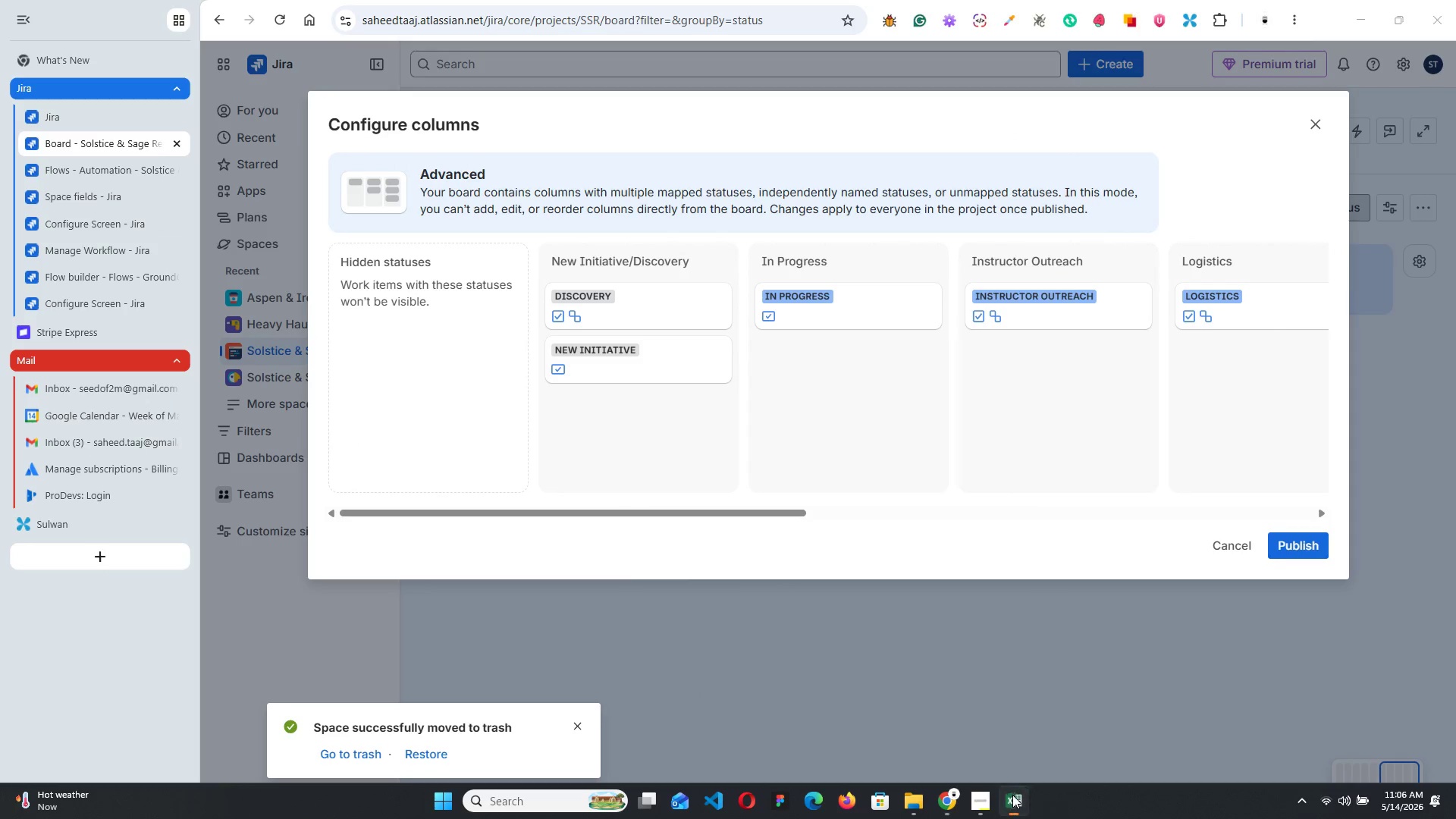 
mouse_move([1003, 778])
 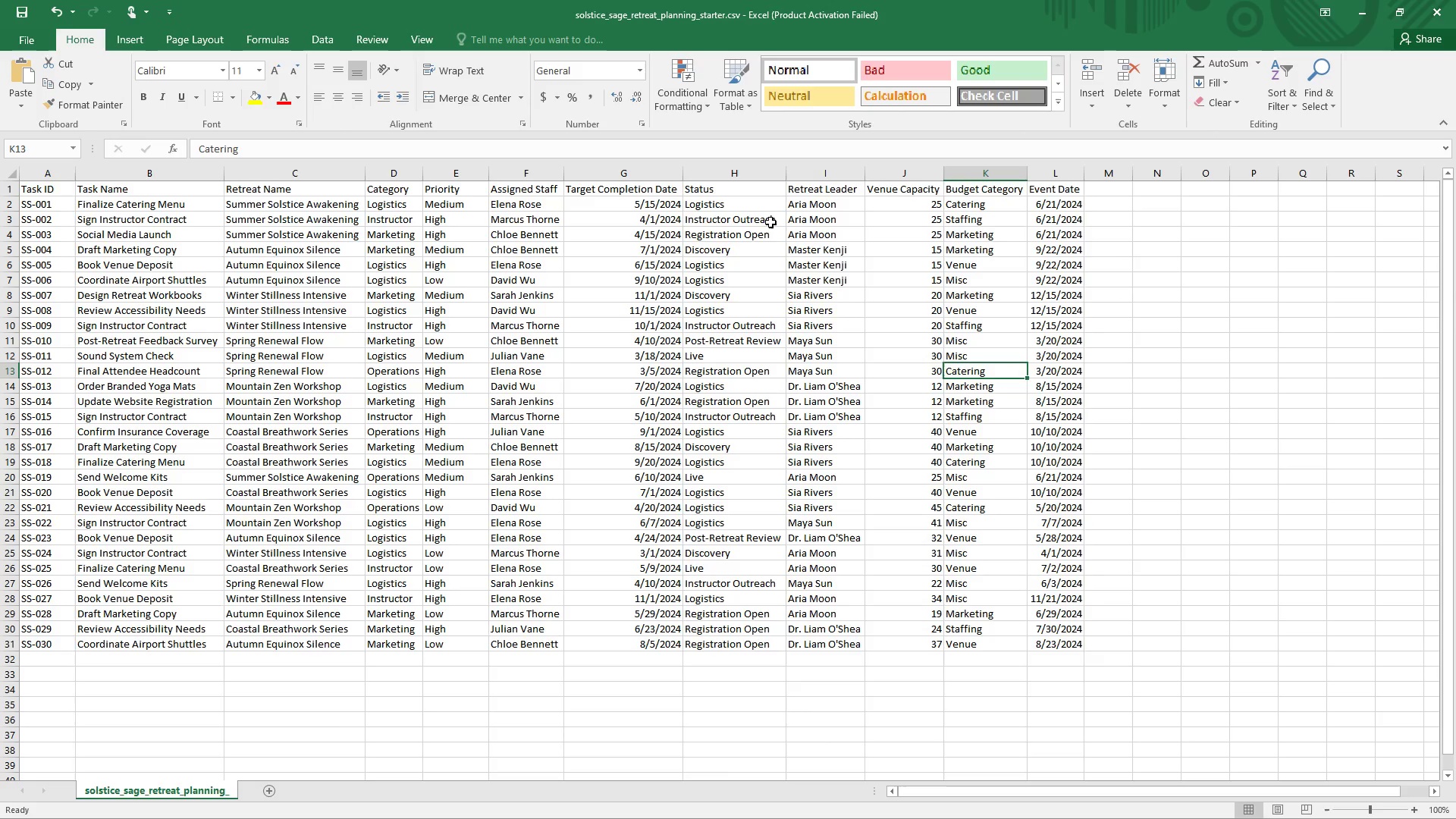 
wait(10.87)
 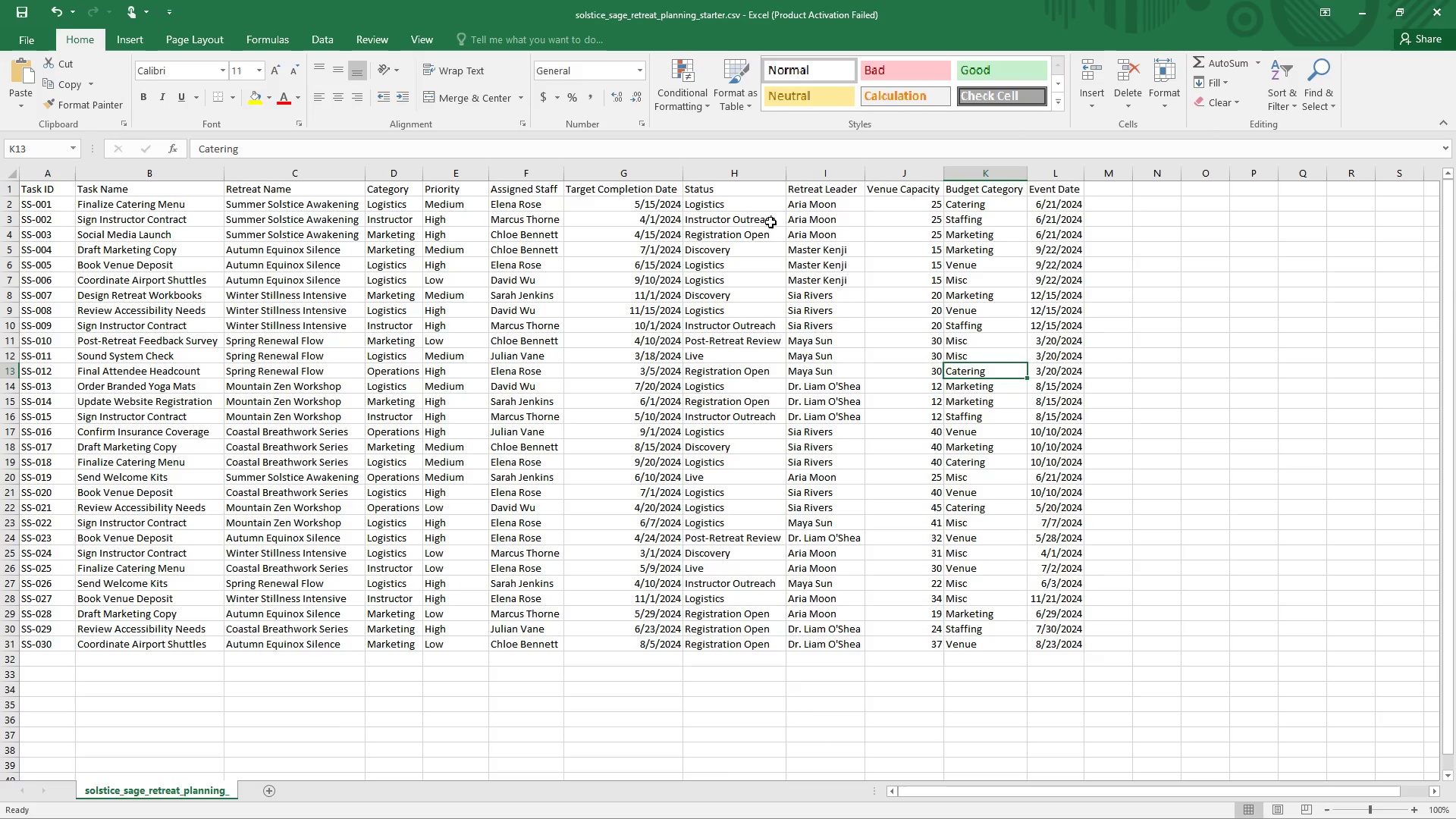 
left_click([774, 223])
 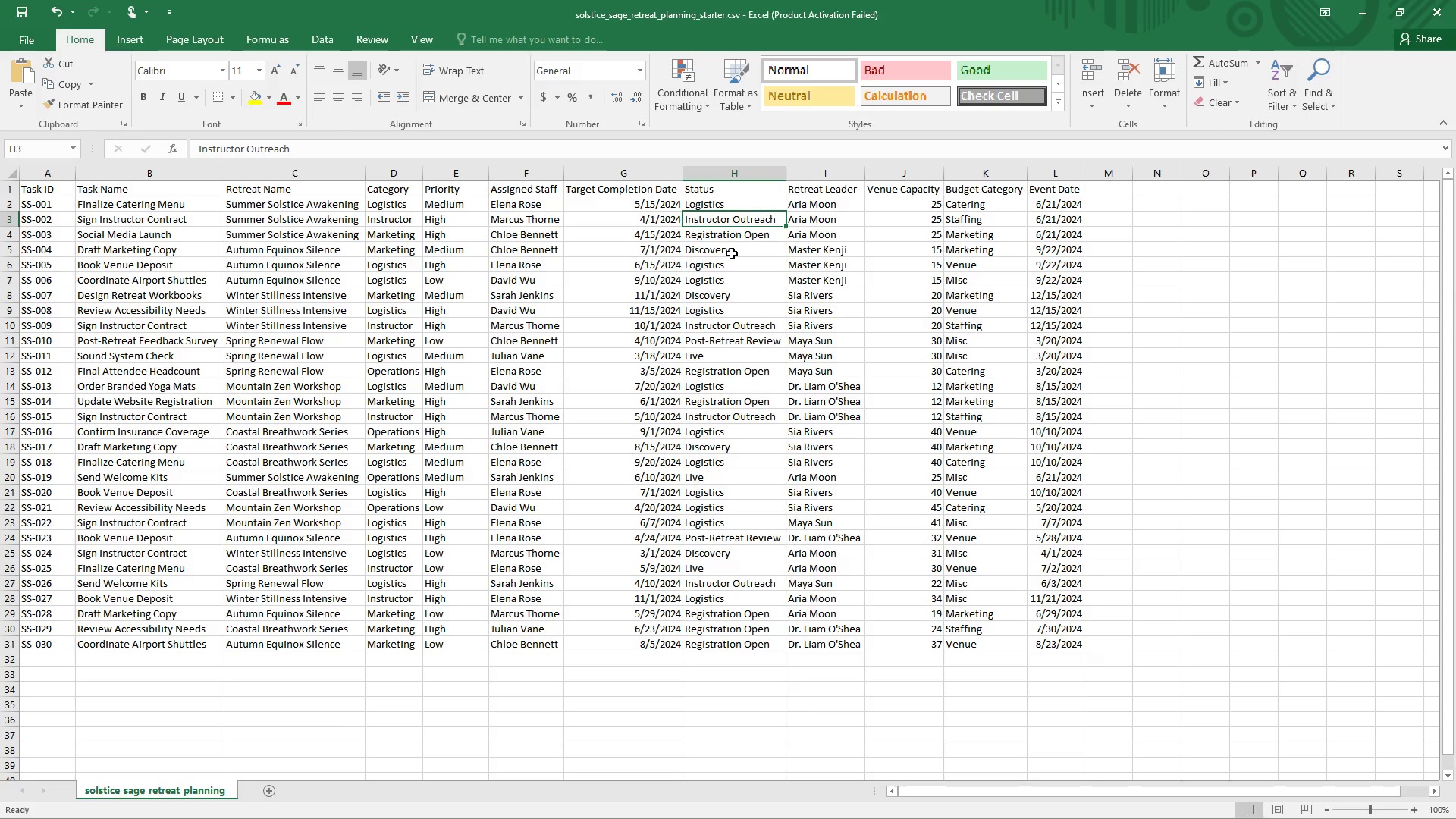 
left_click([731, 236])
 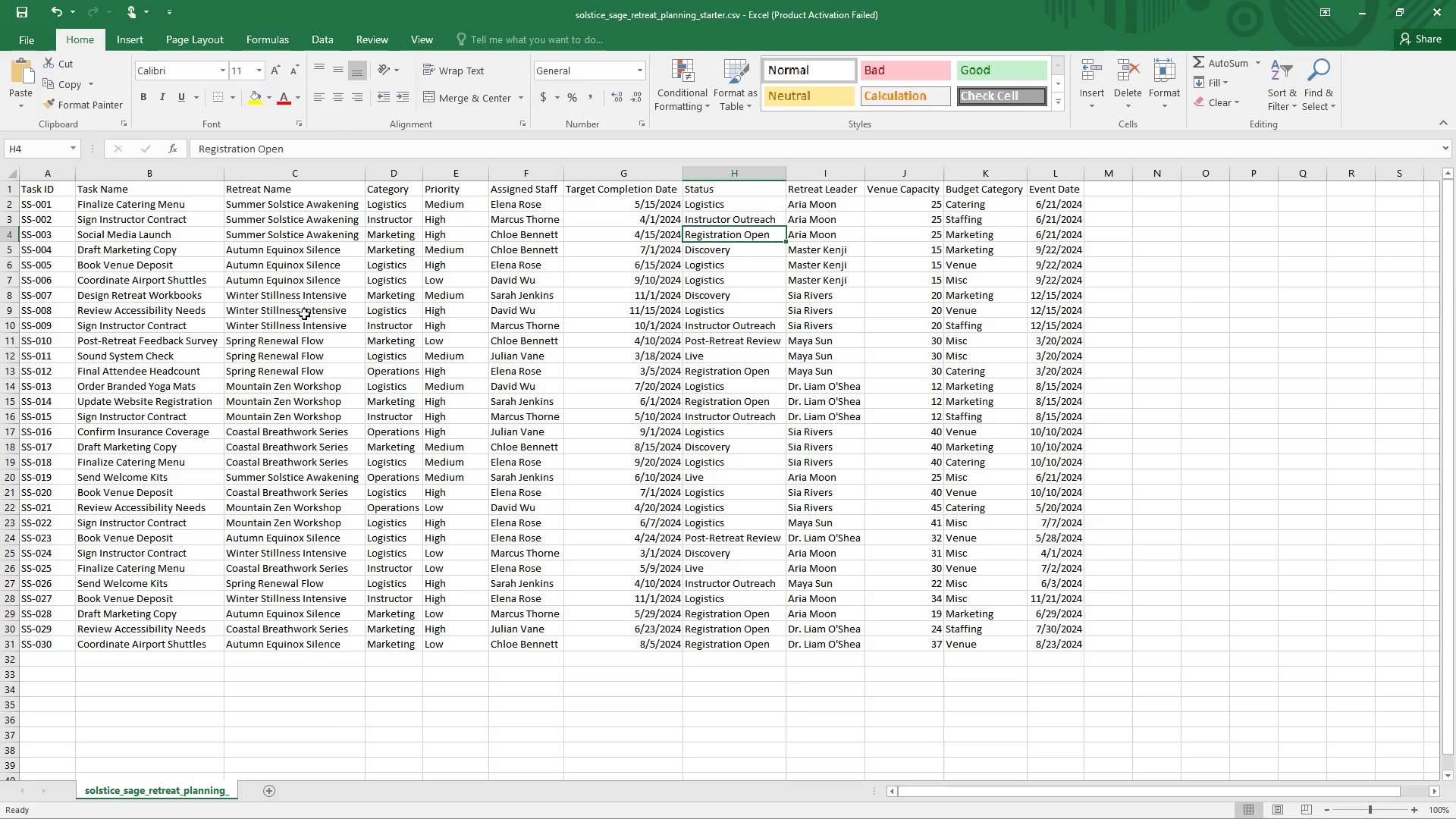 
wait(29.88)
 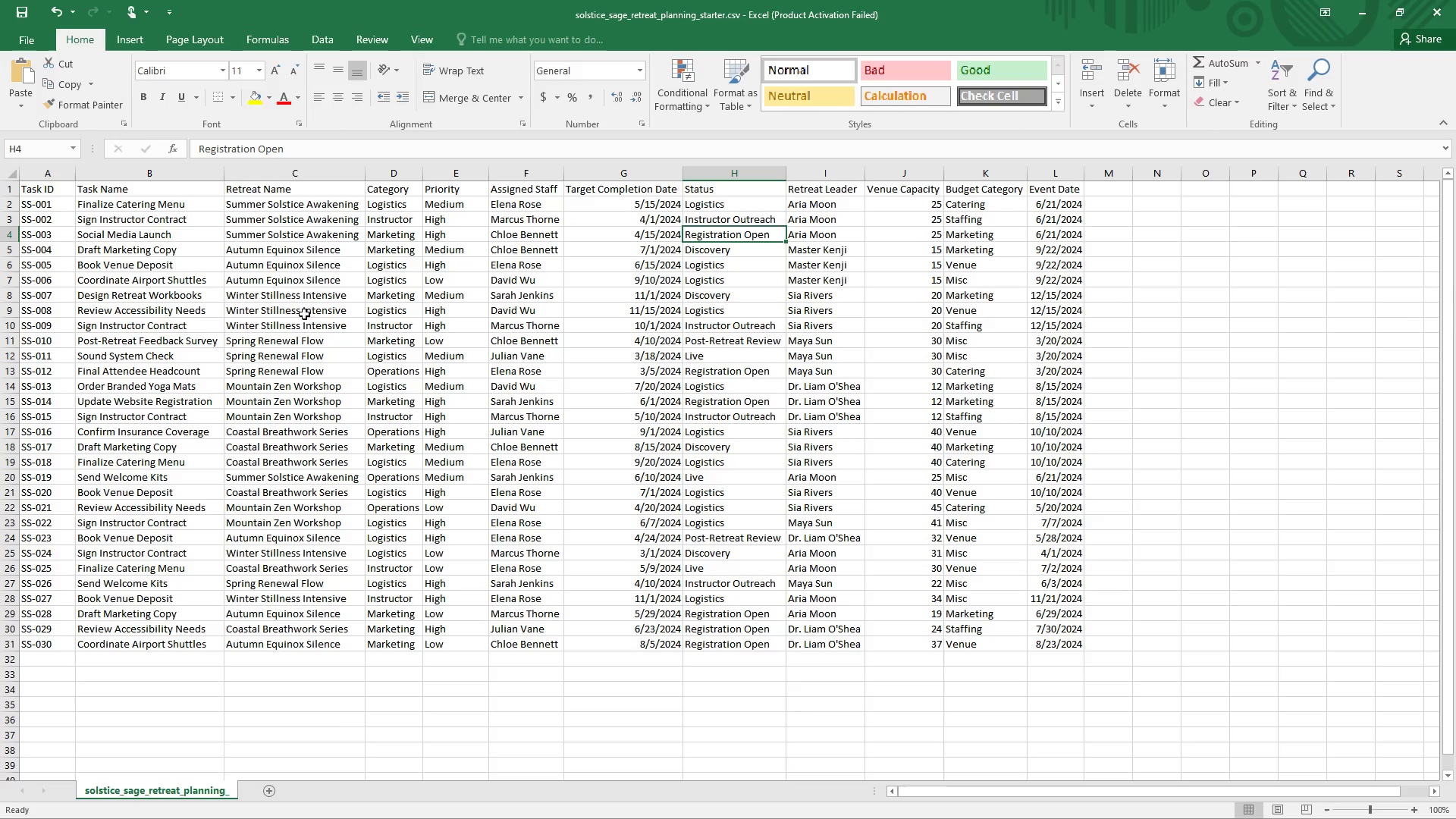 
left_click([290, 207])
 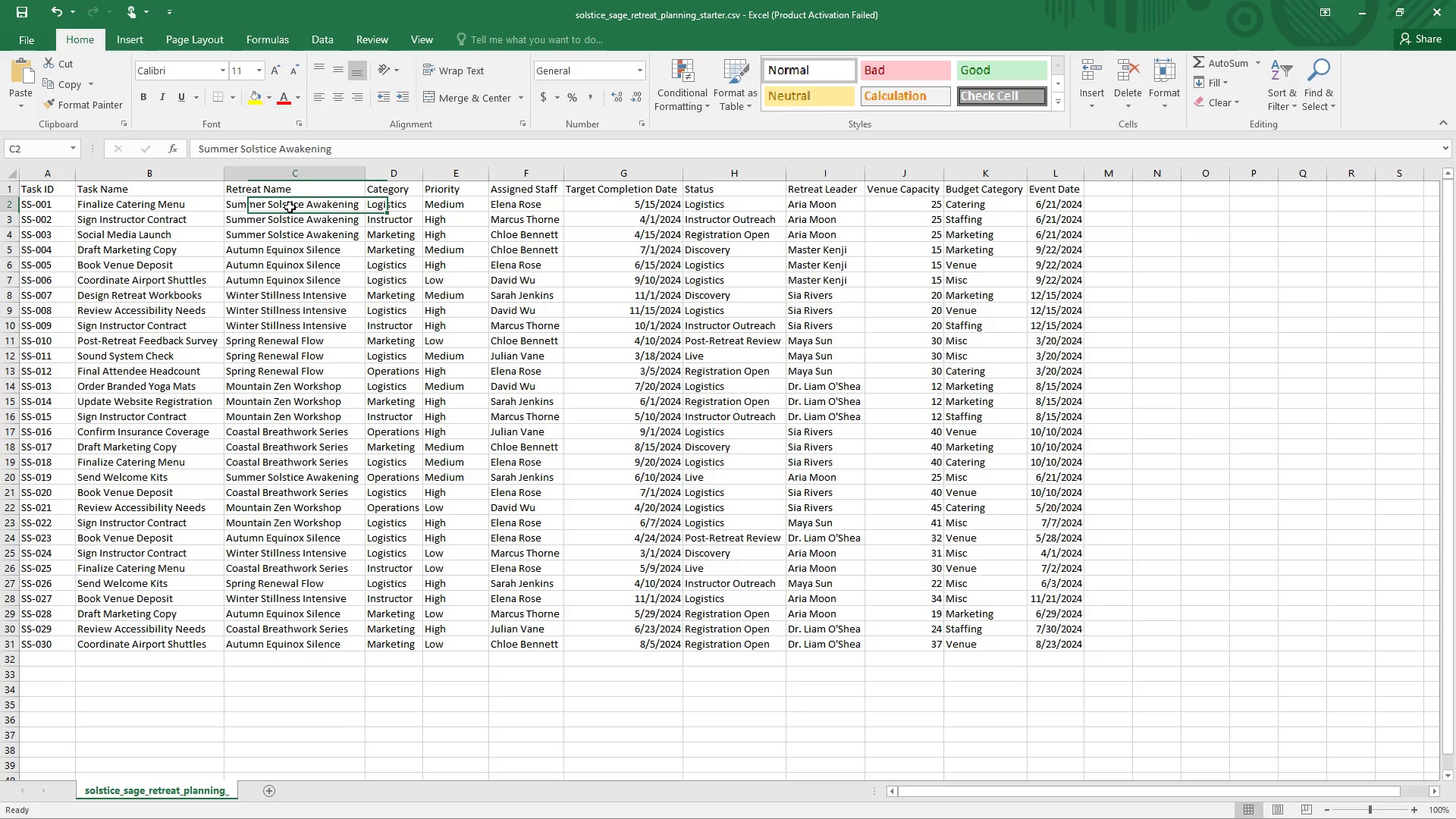 
mouse_move([291, 224])
 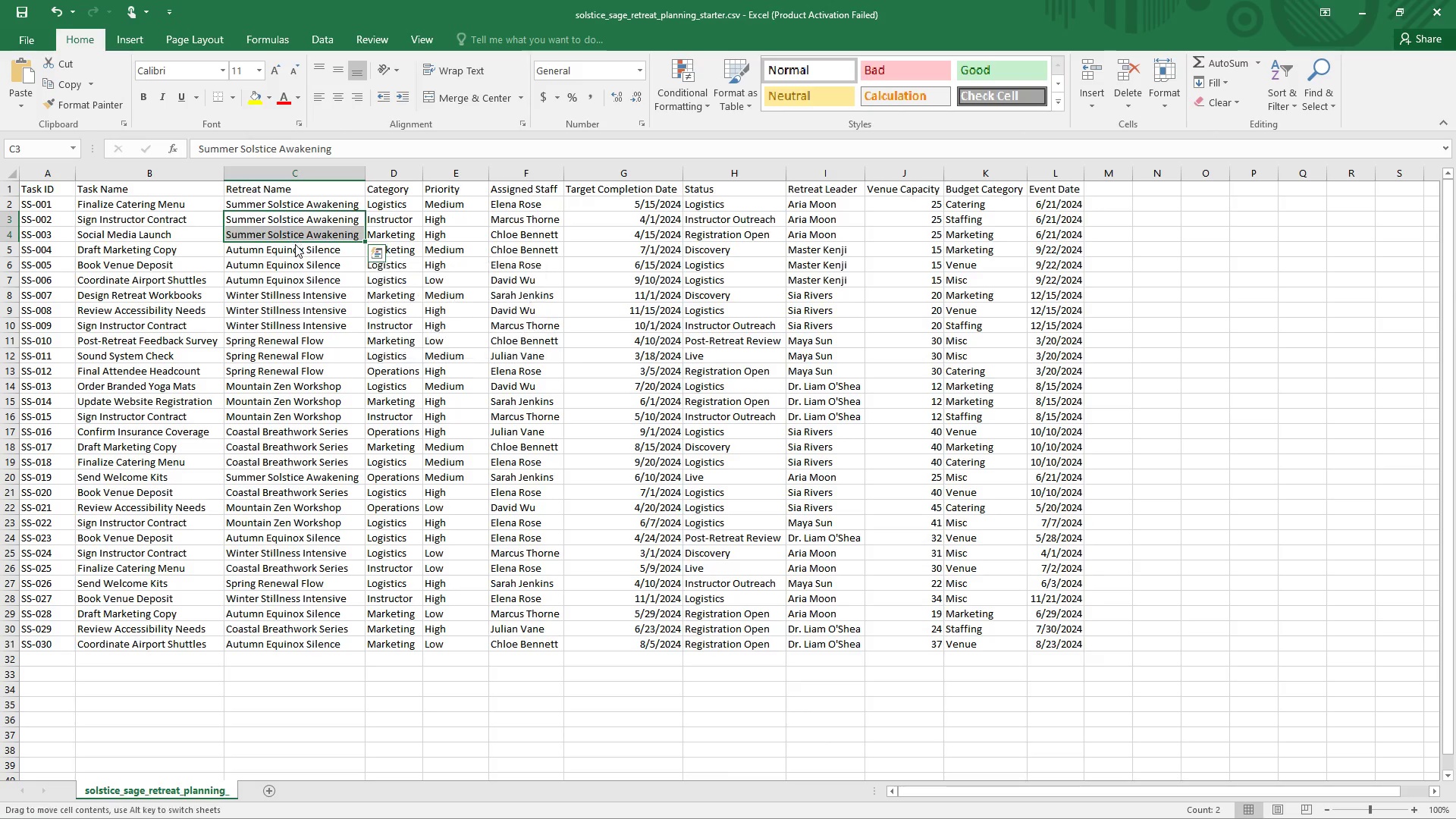 
left_click([295, 244])
 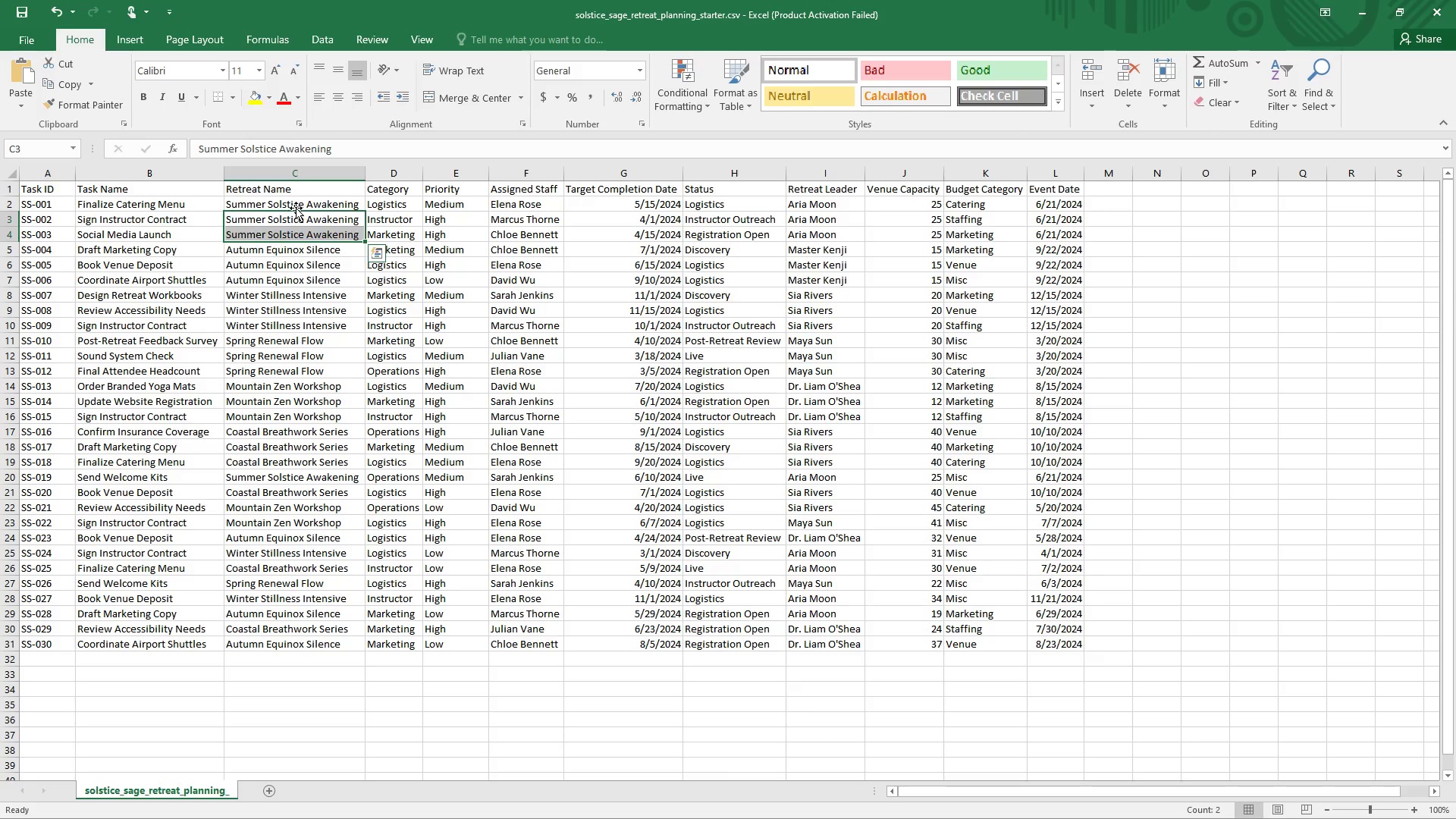 
left_click([296, 206])
 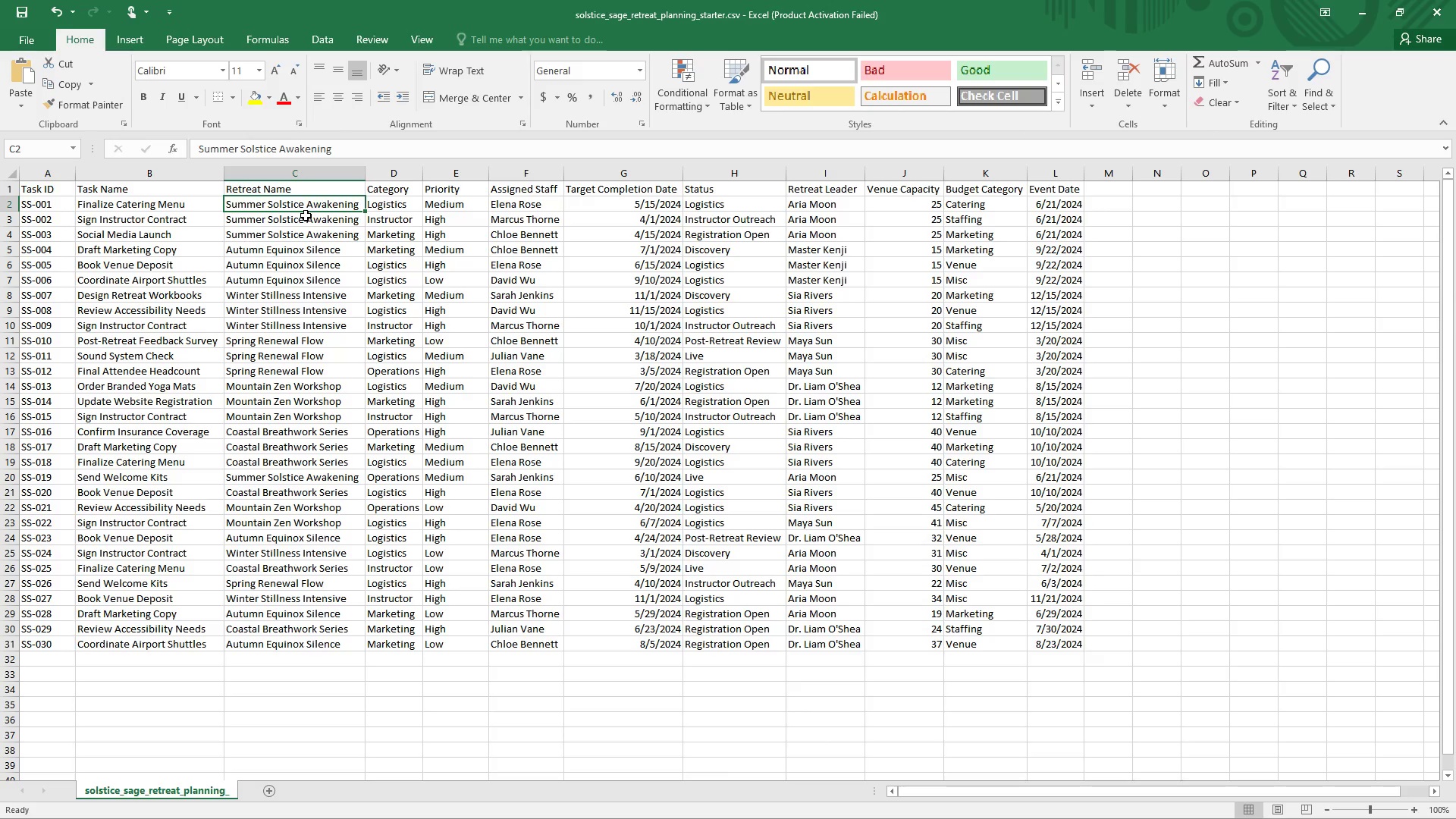 
wait(13.17)
 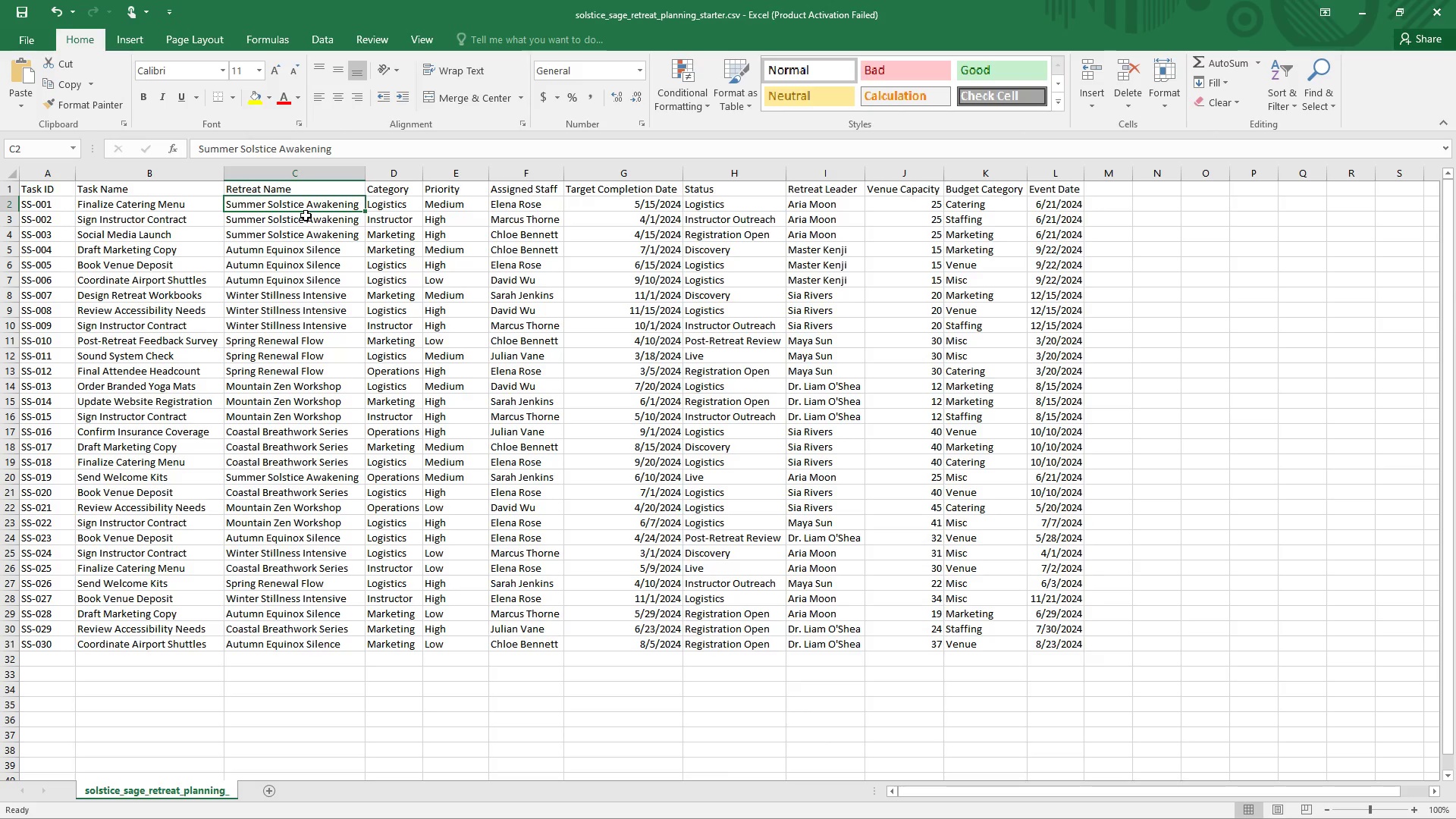 
left_click([306, 217])
 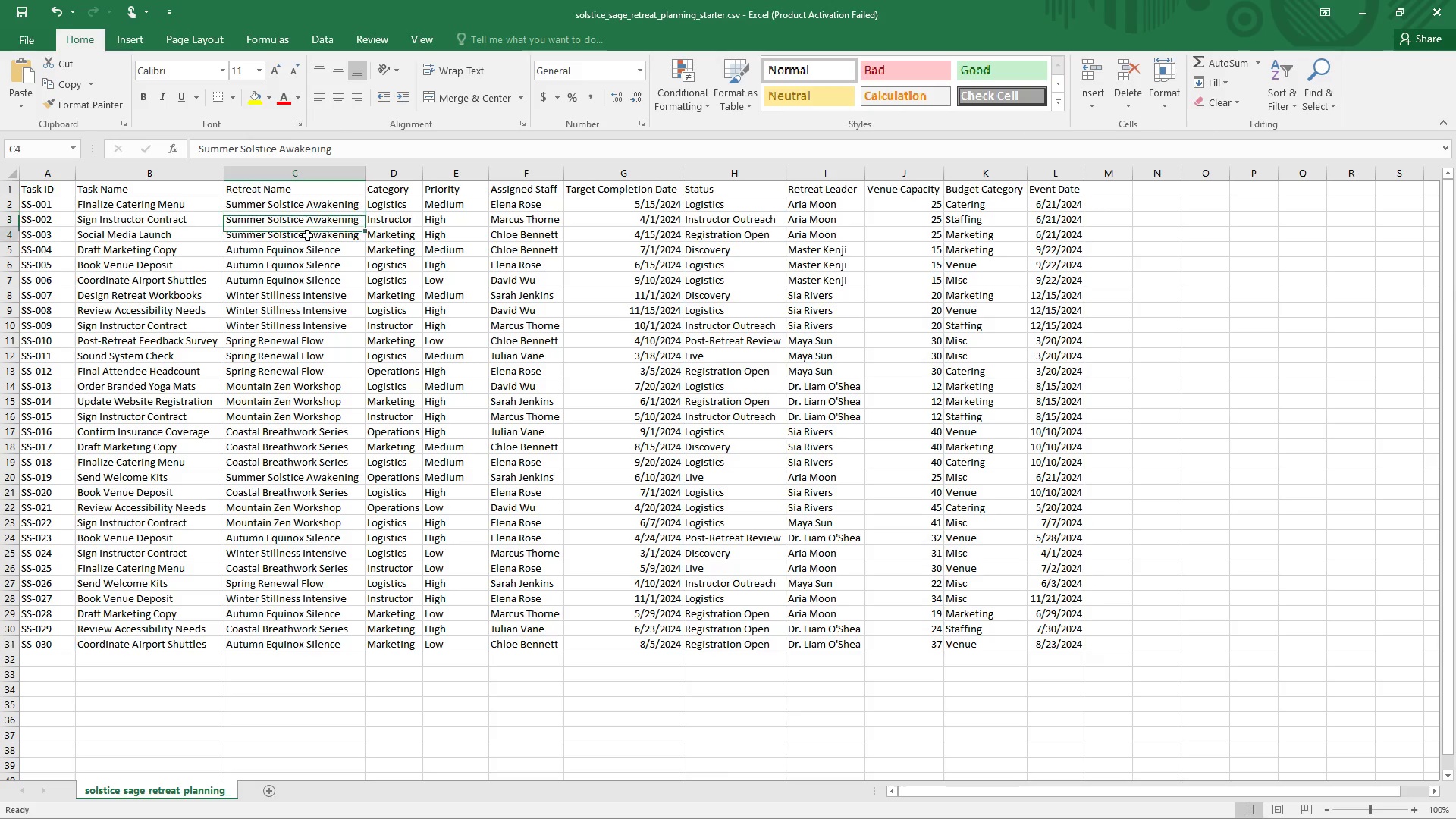 
double_click([307, 235])
 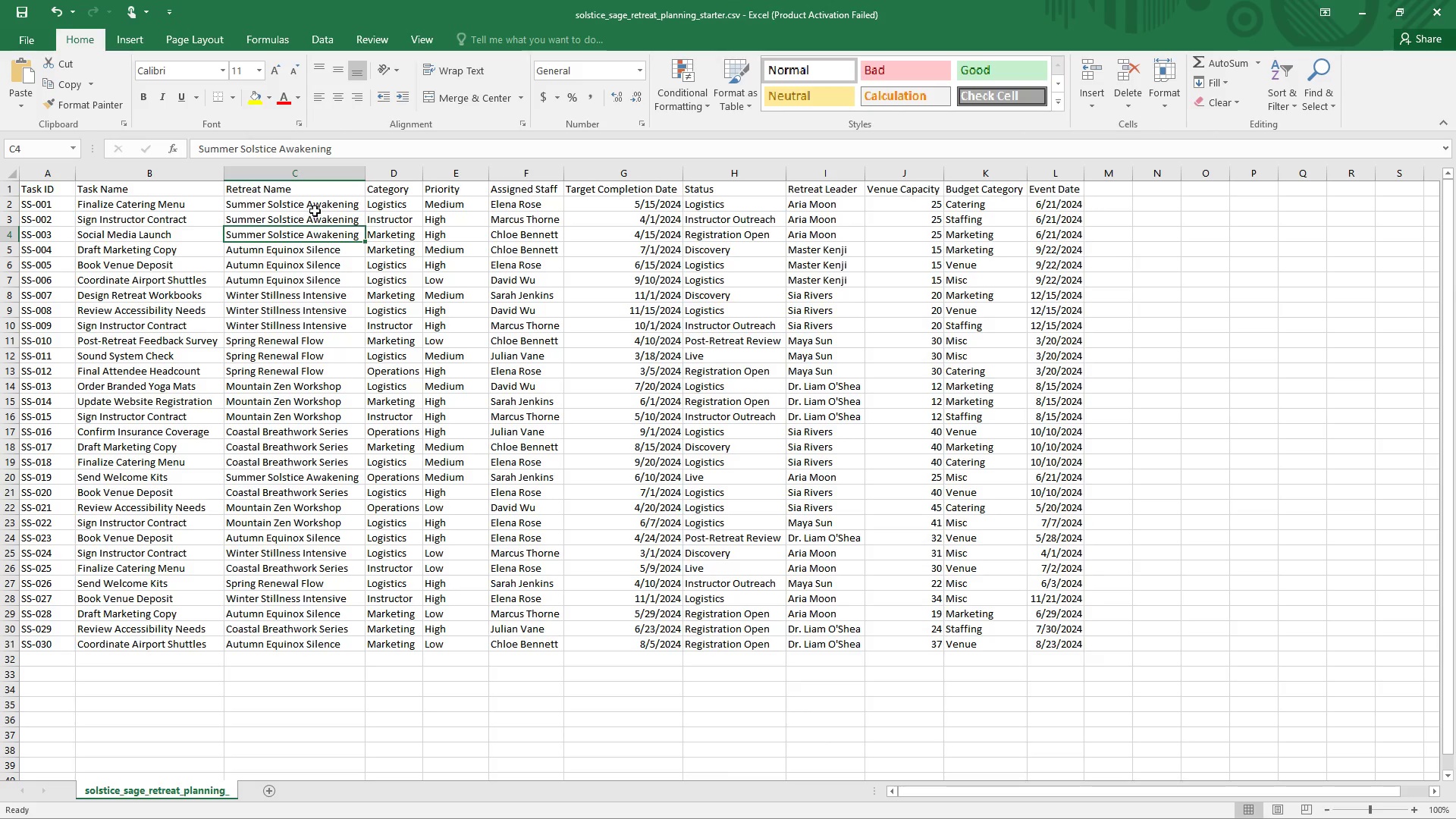 
left_click([315, 211])
 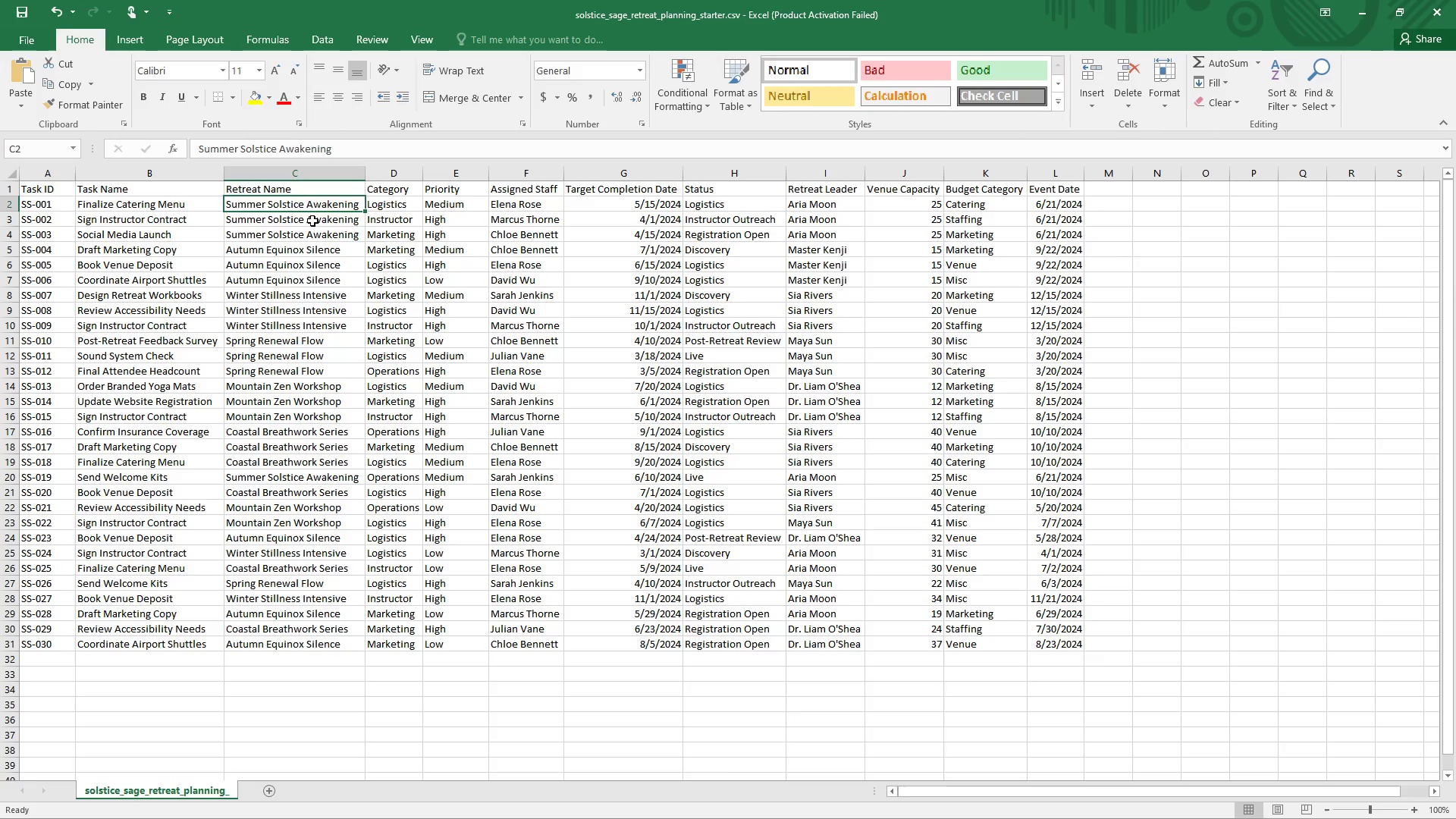 
left_click([312, 221])
 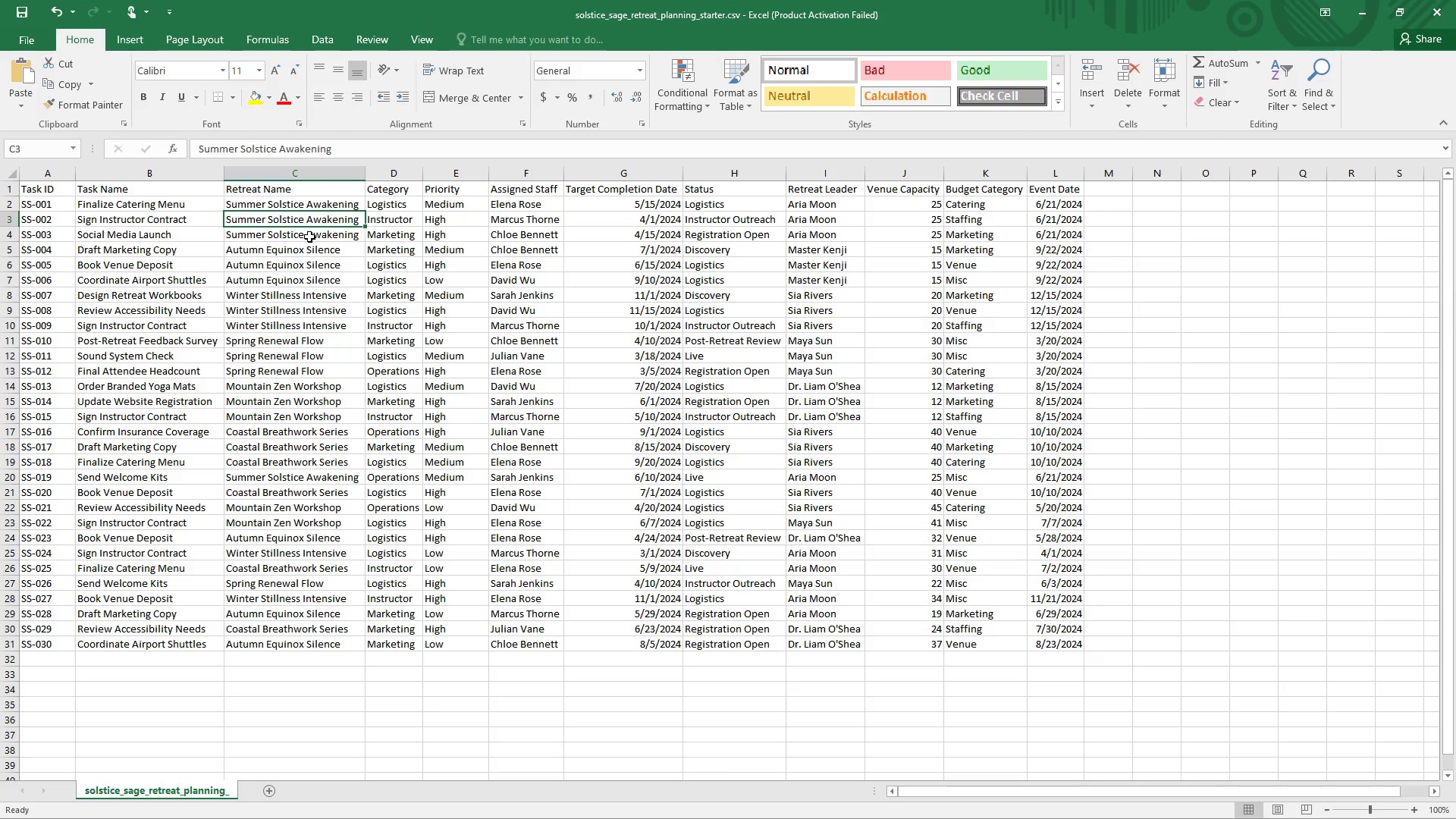 
left_click([309, 237])
 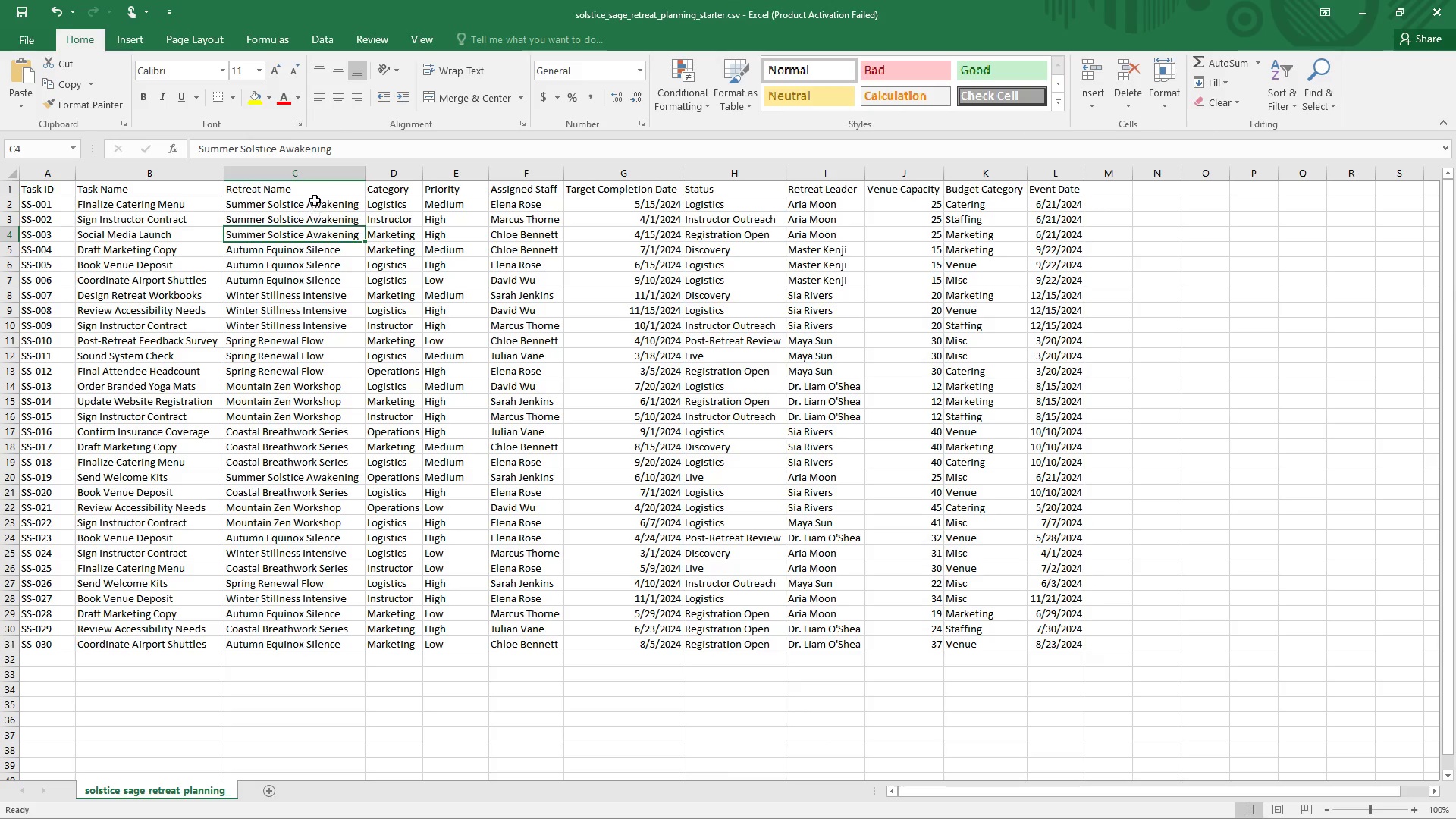 
left_click([315, 200])
 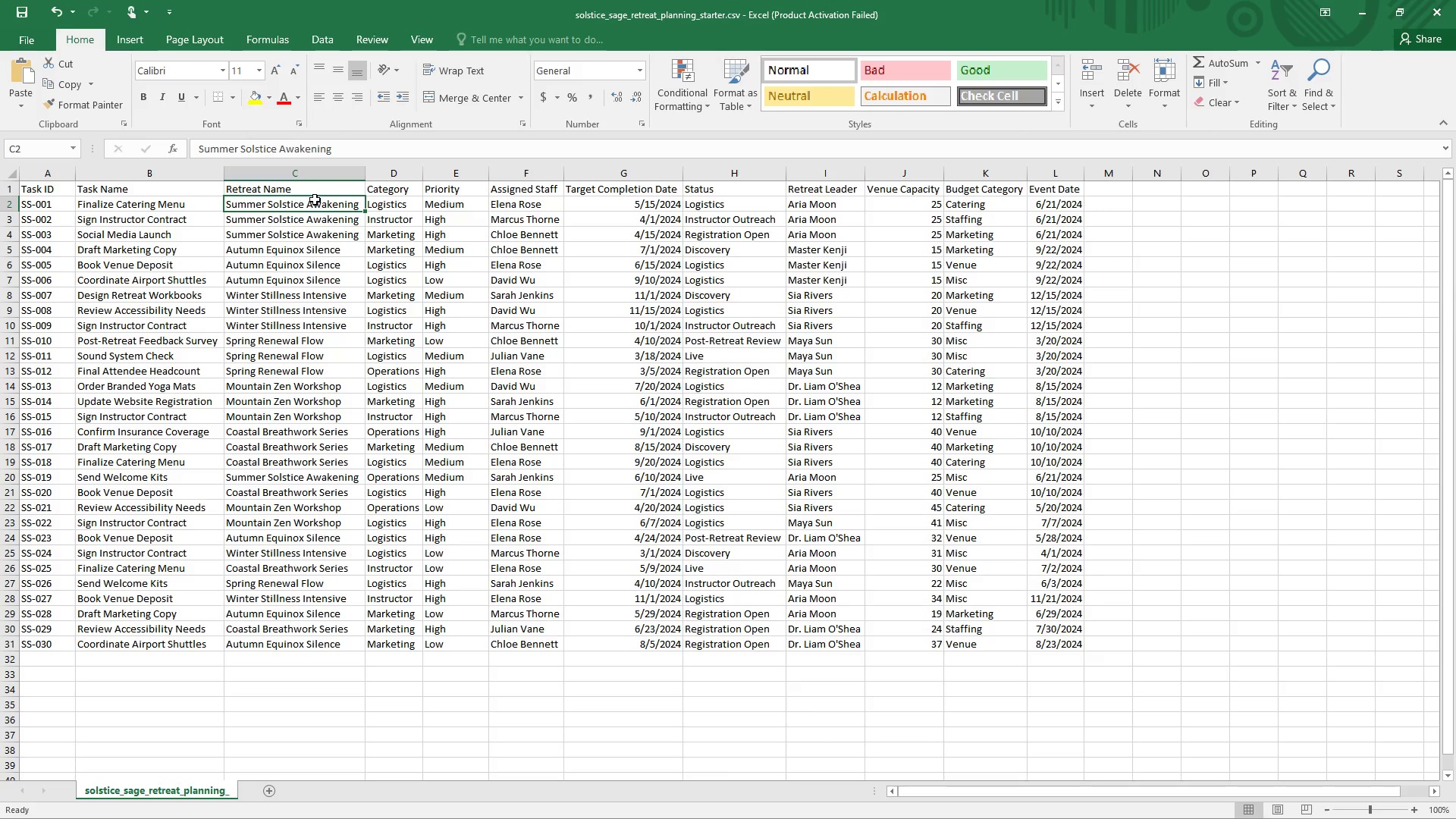 
left_click([300, 218])
 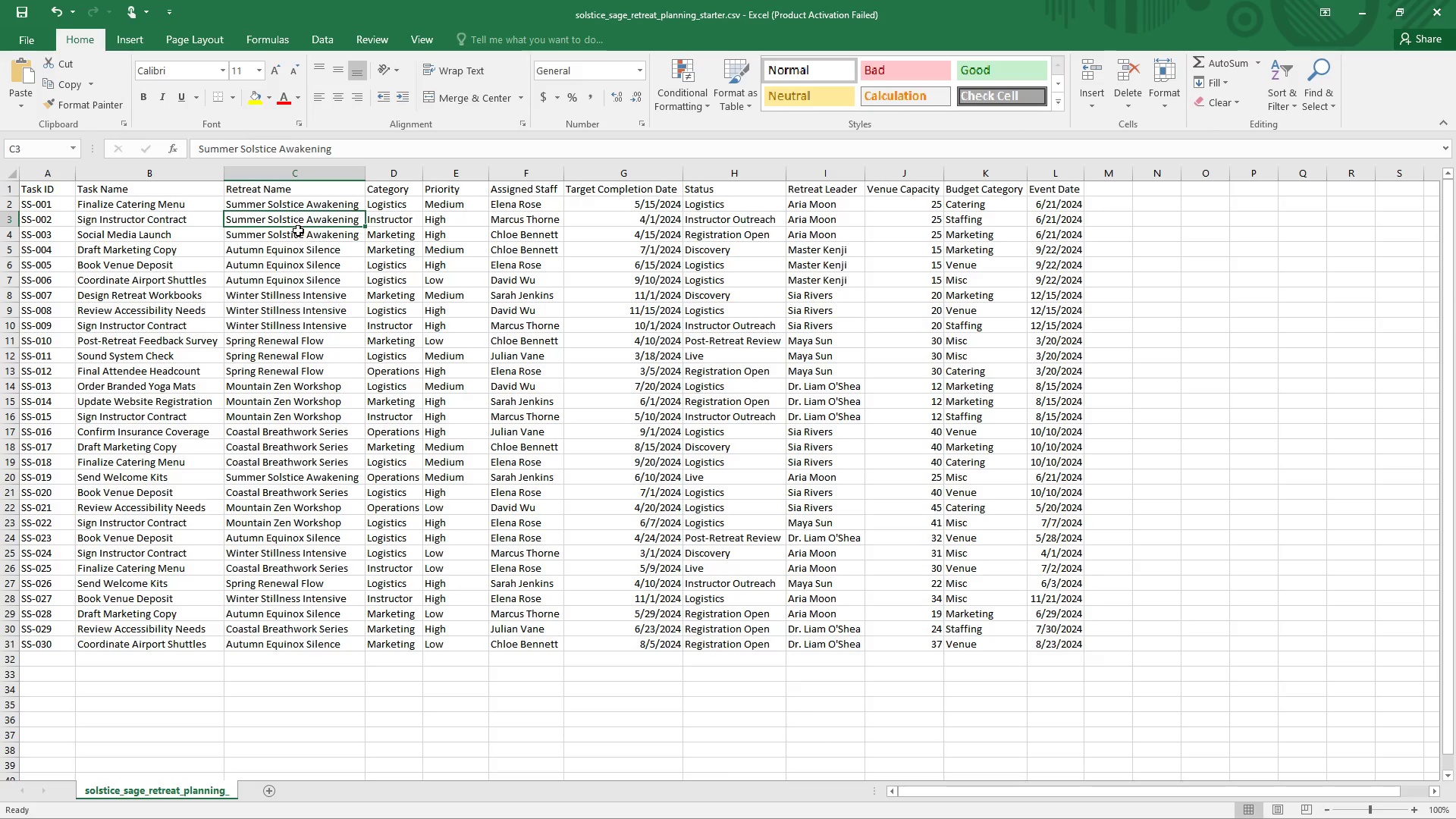 
left_click([298, 231])
 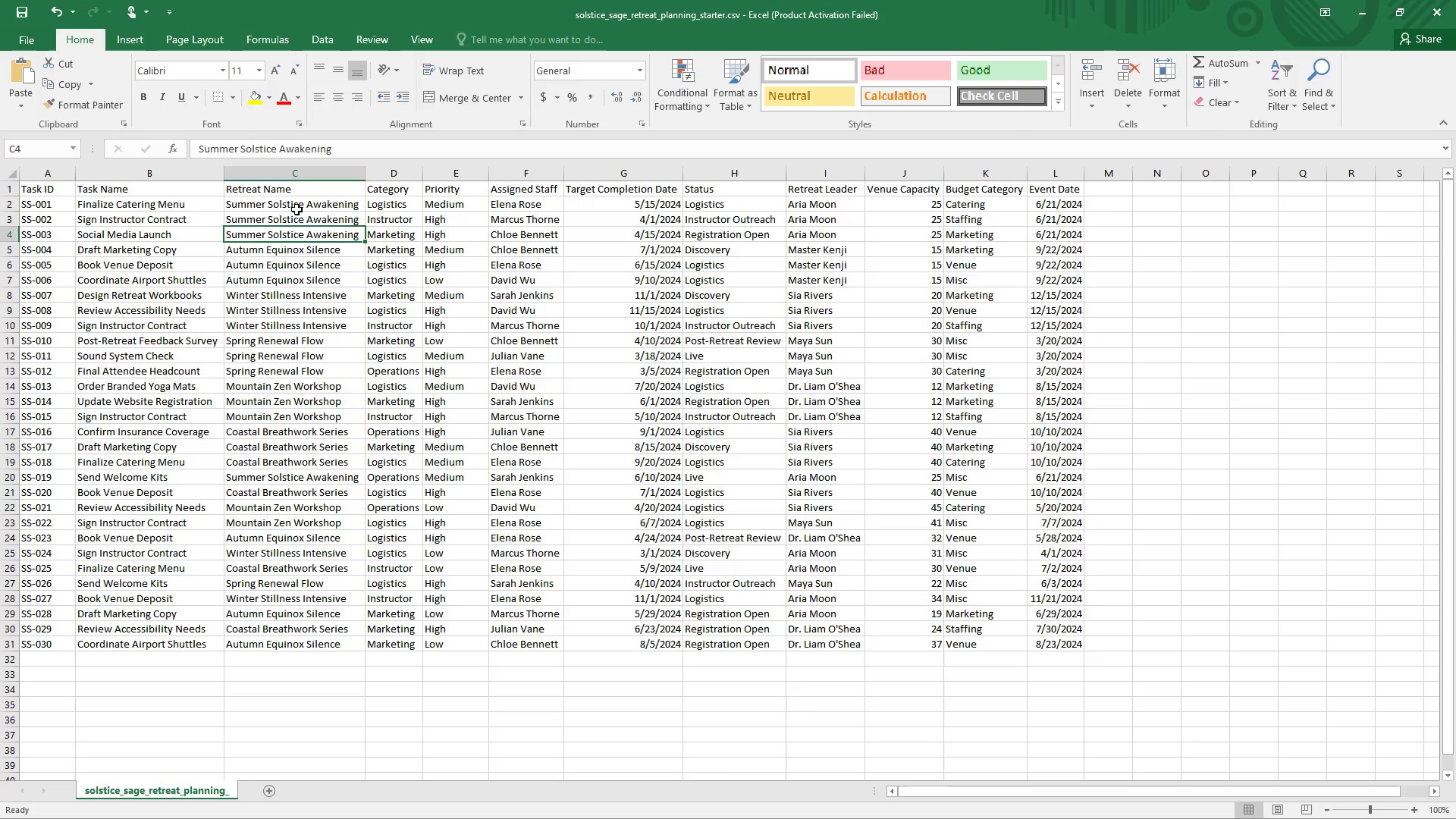 
left_click([297, 208])
 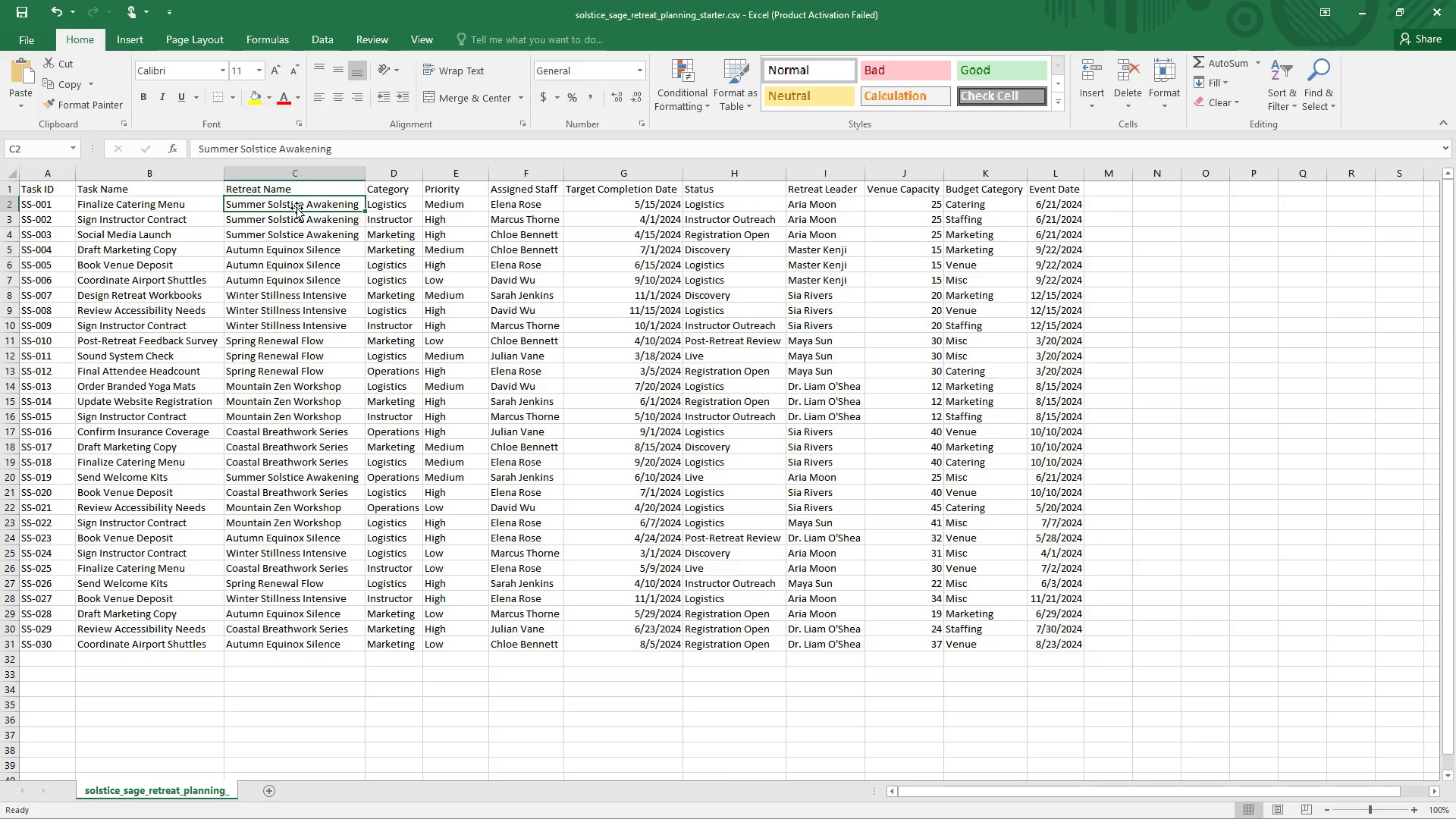 
left_click([293, 217])
 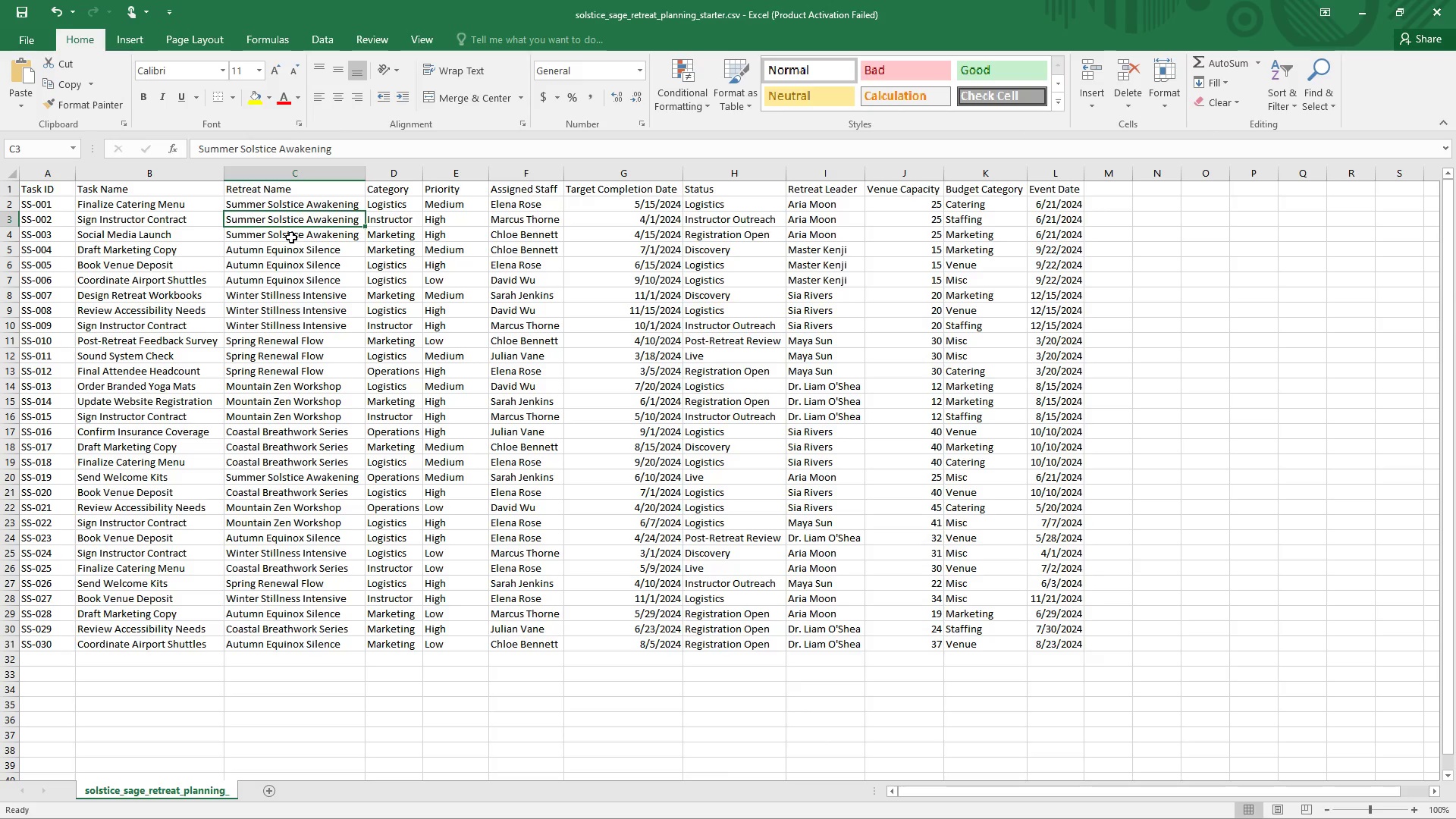 
left_click([291, 237])
 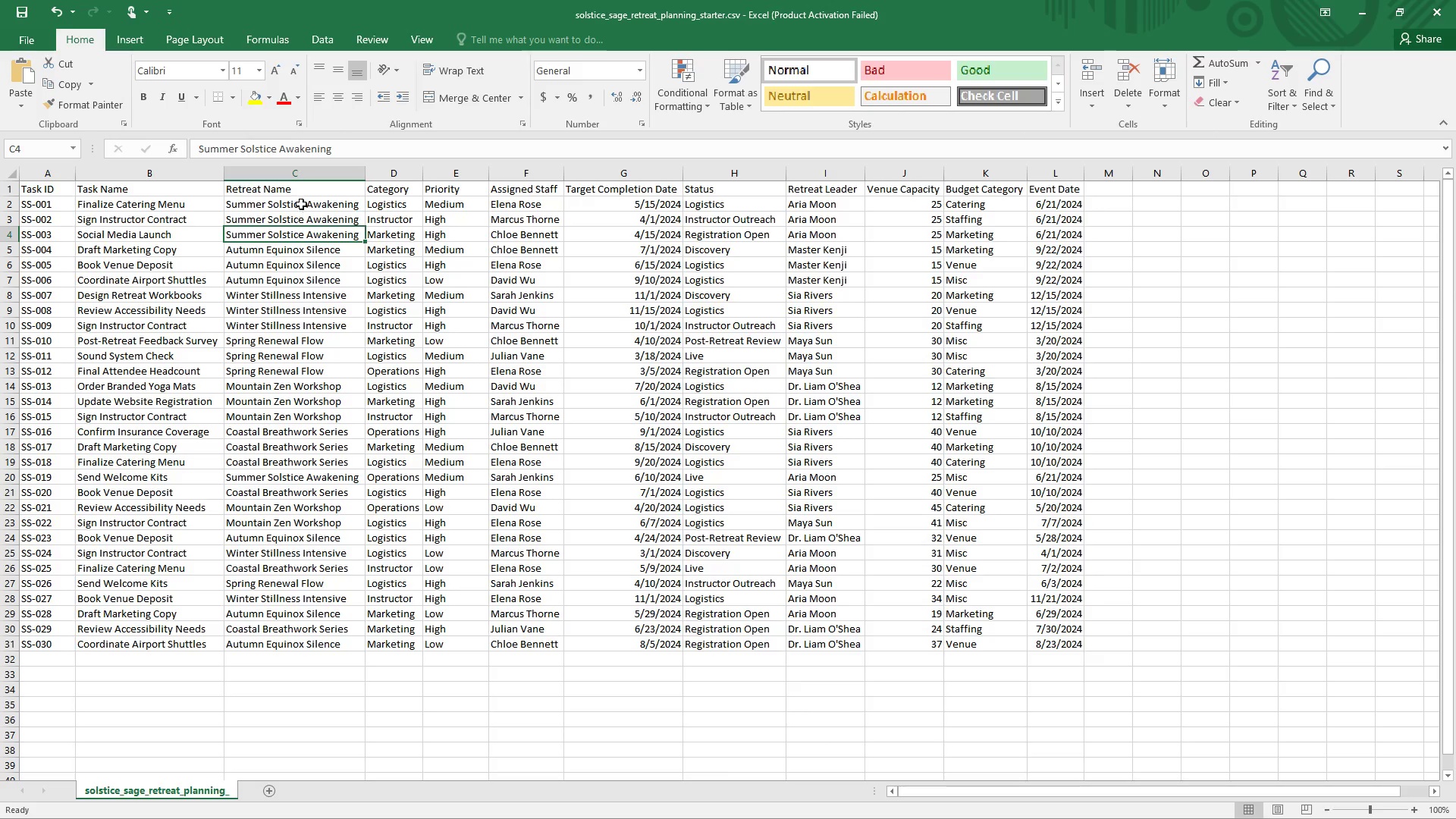 
left_click([301, 204])
 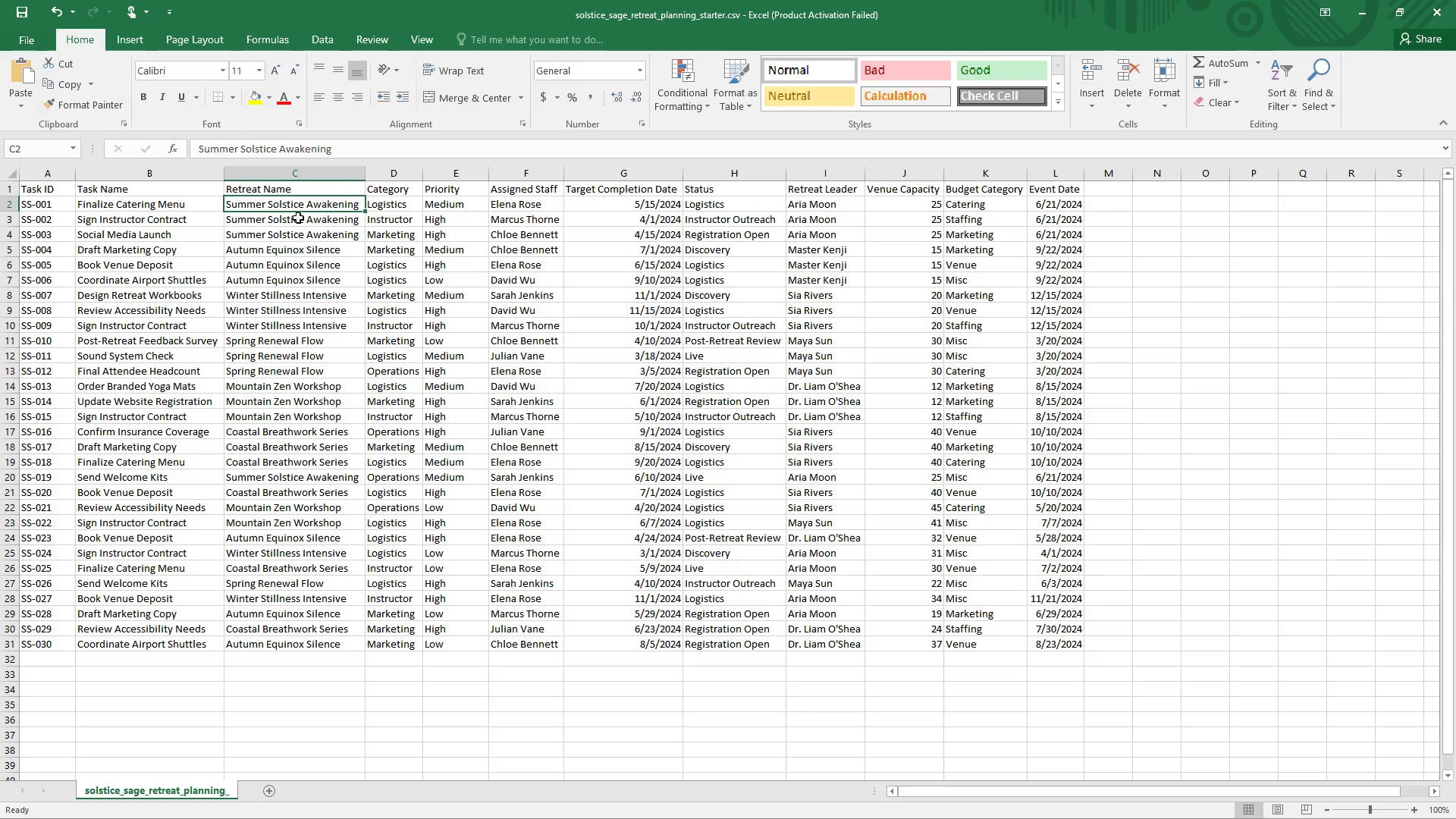 
left_click([298, 218])
 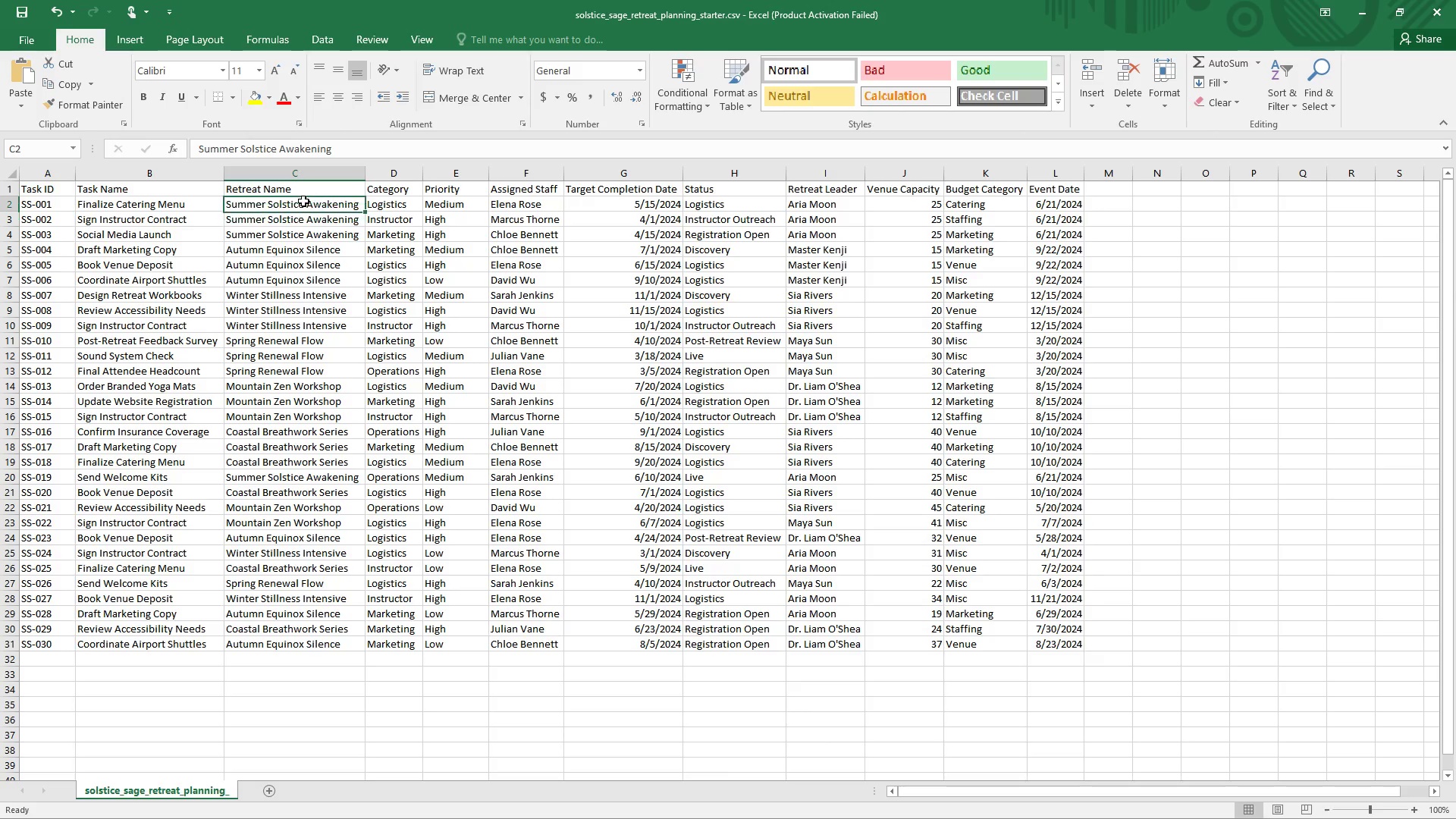 
double_click([303, 213])
 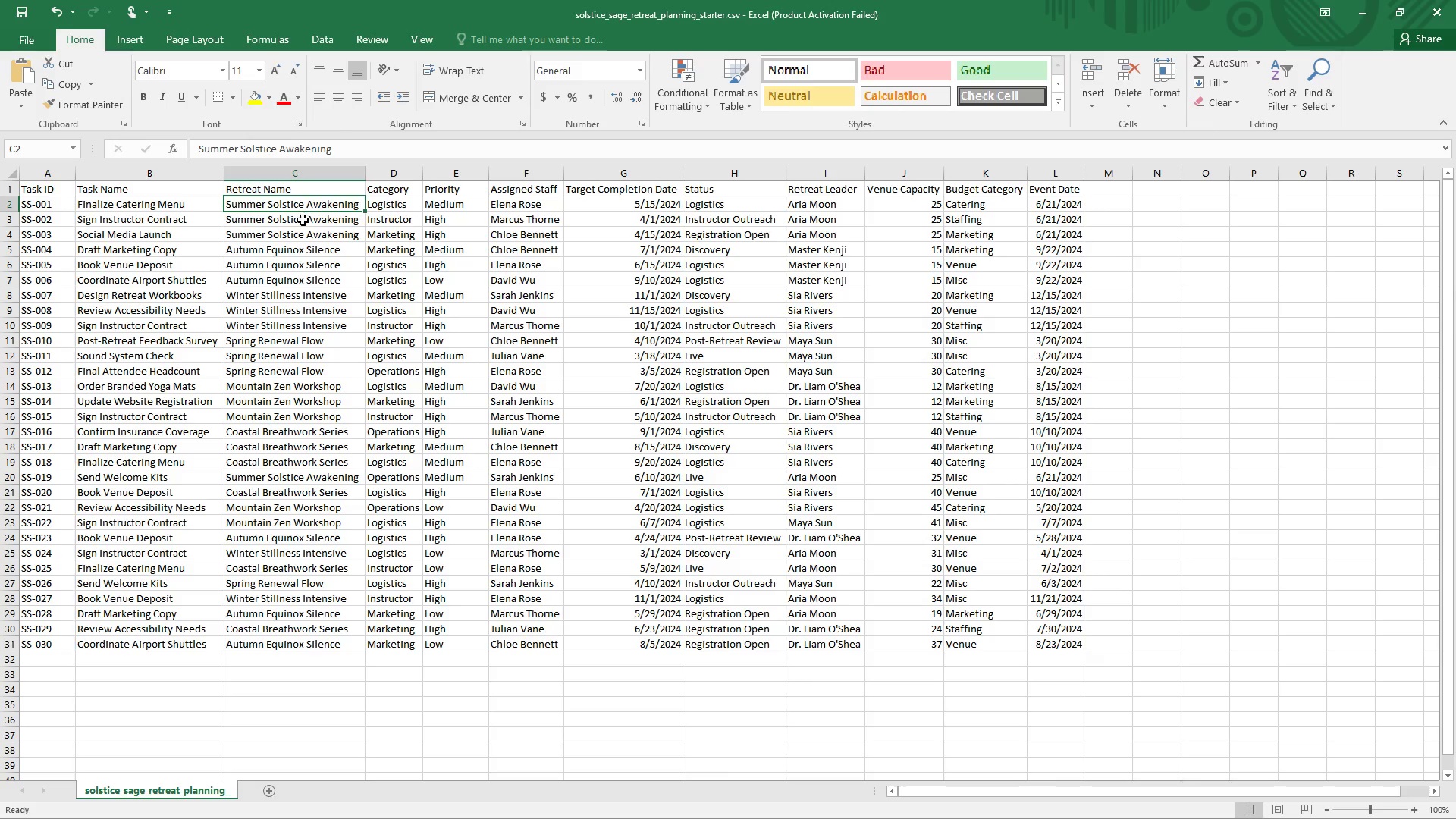 
triple_click([303, 220])
 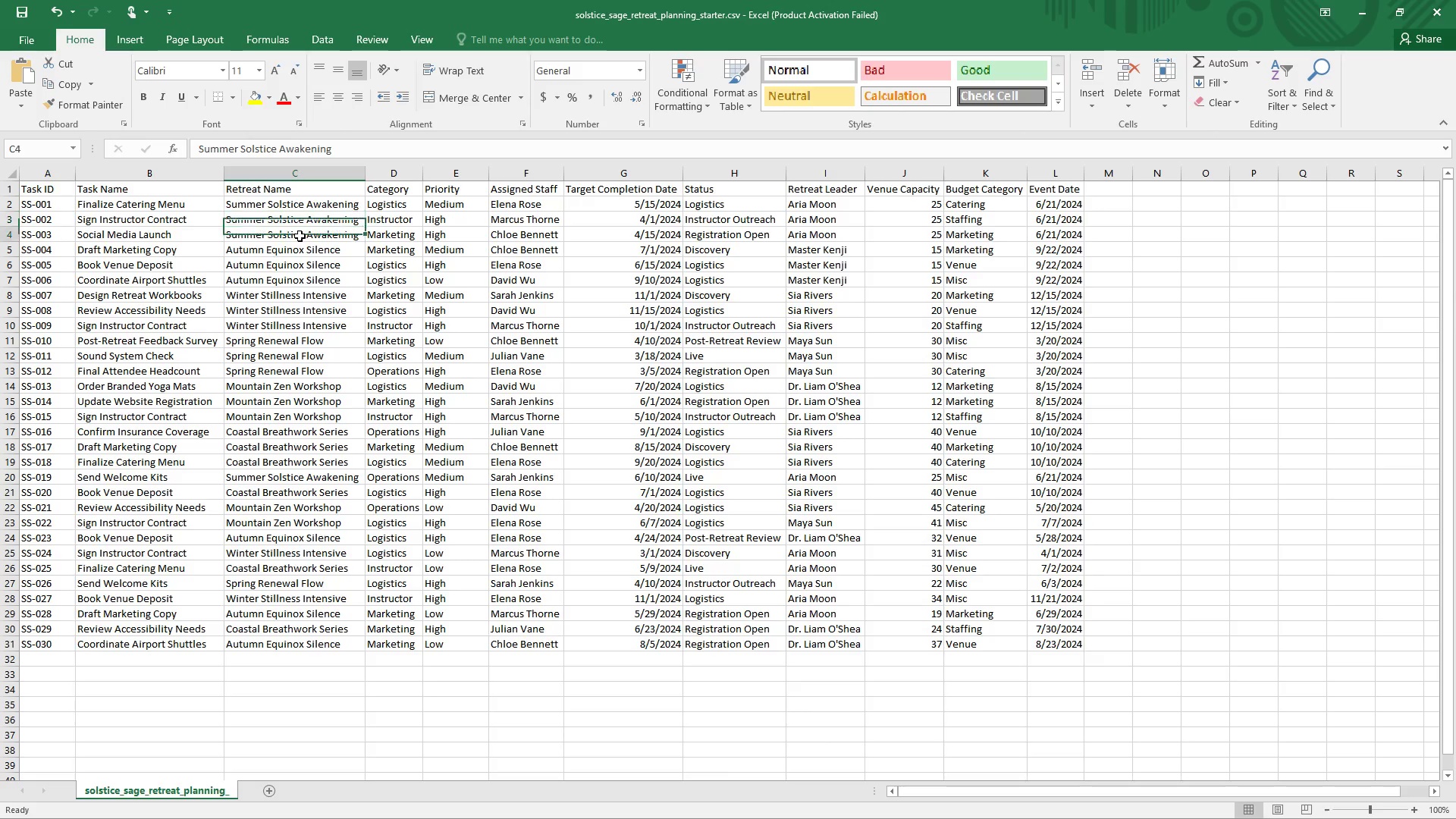 
triple_click([300, 236])
 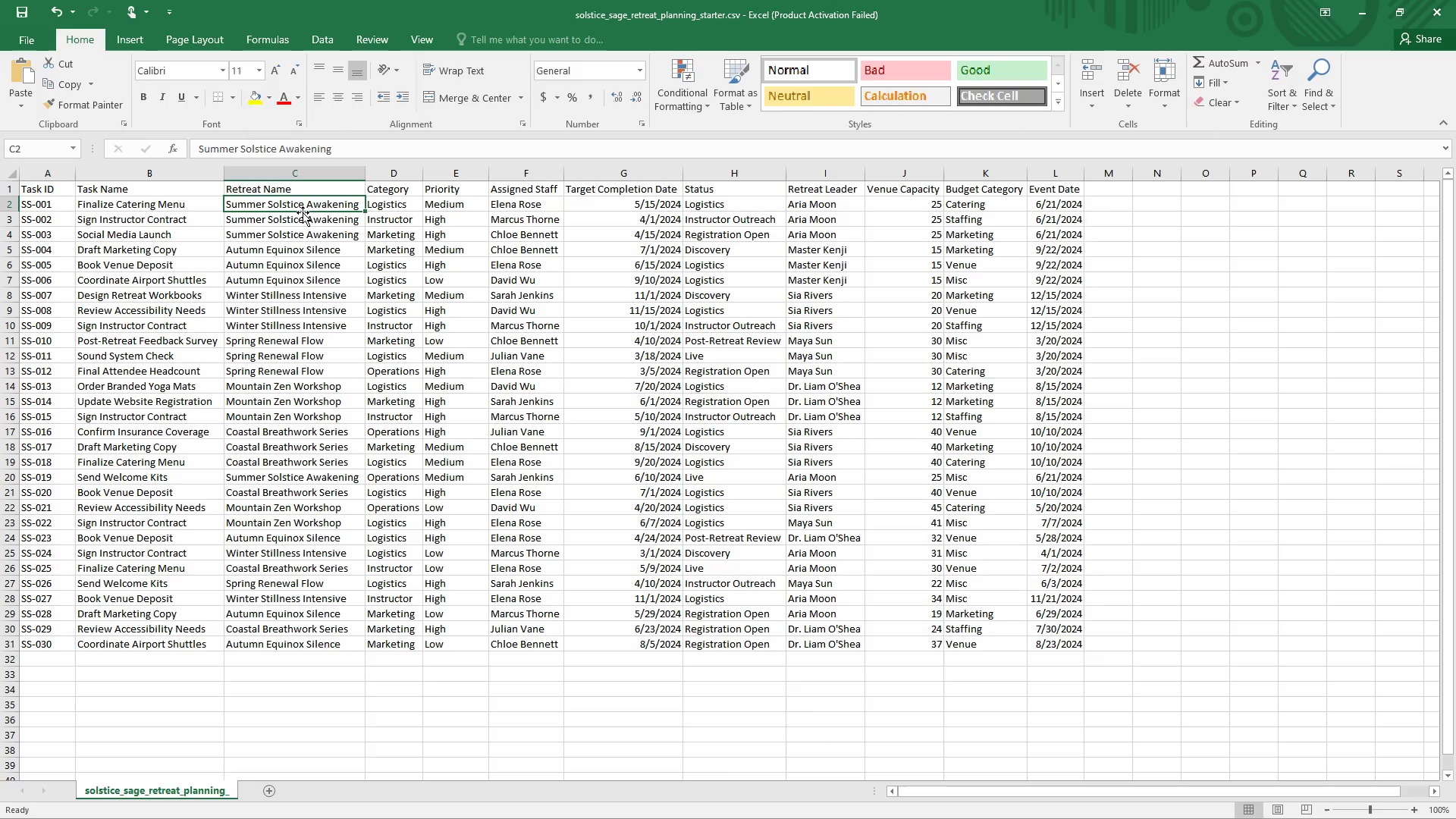 
double_click([303, 223])
 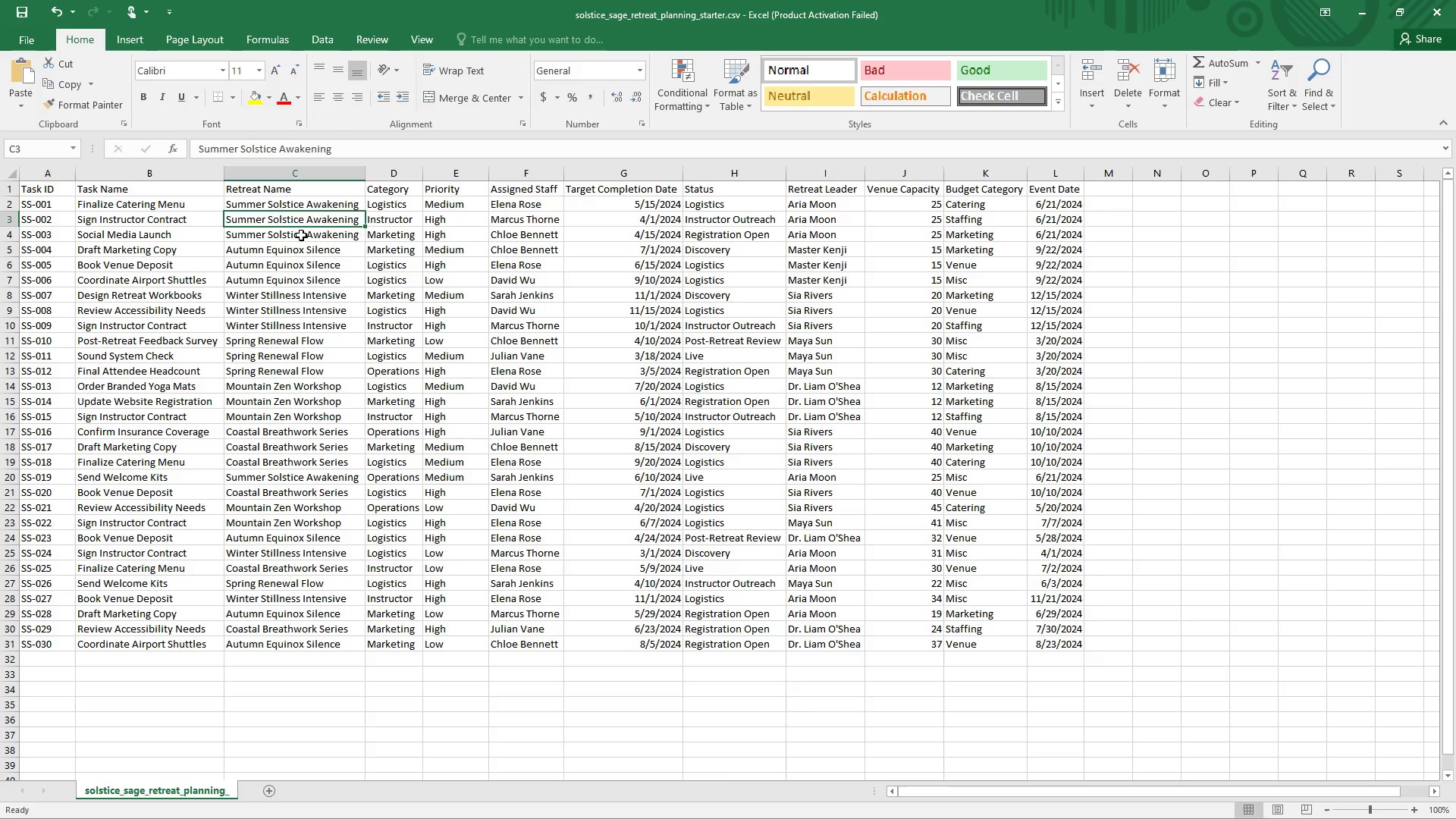 
triple_click([301, 235])
 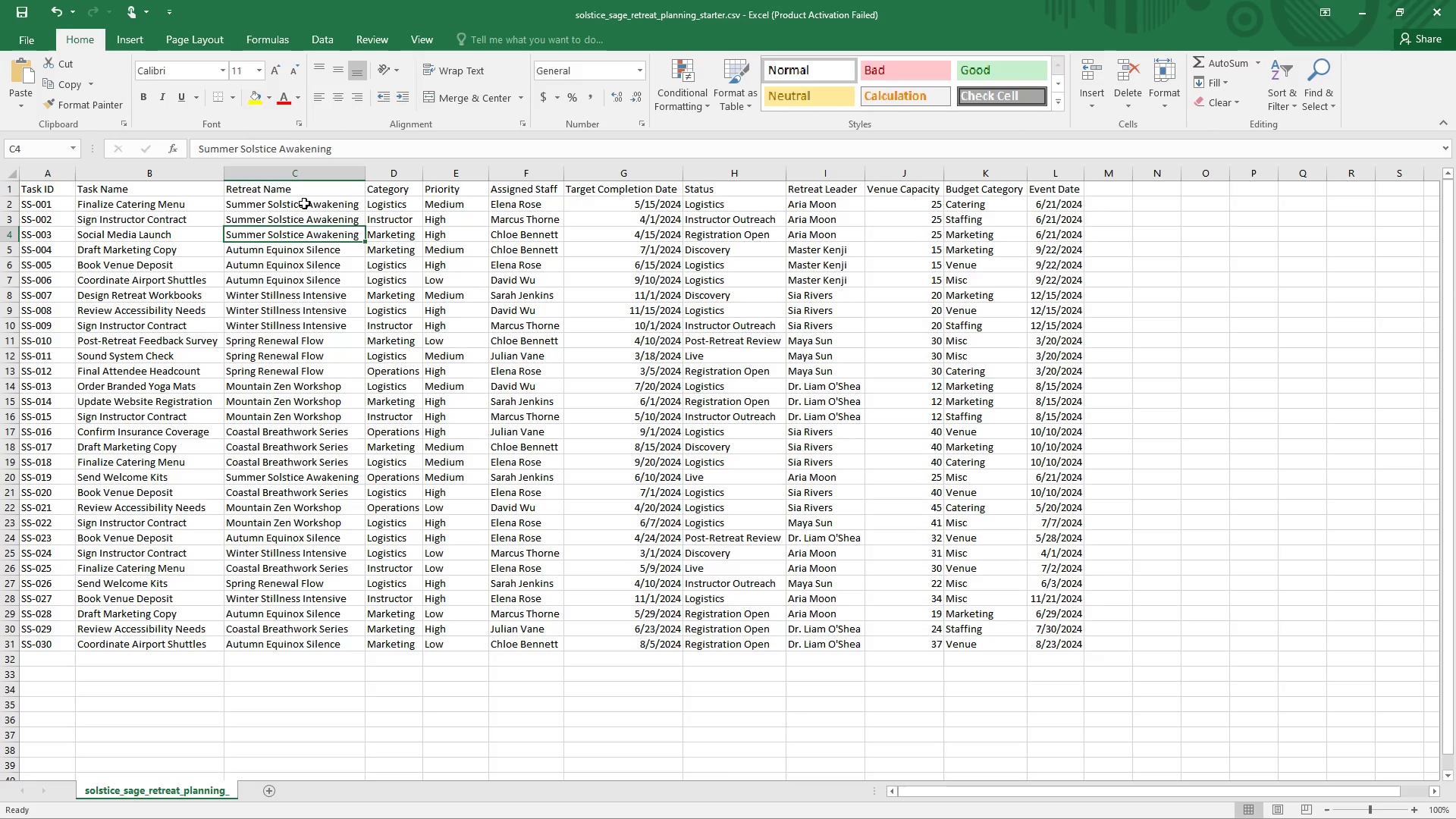 
left_click([304, 203])
 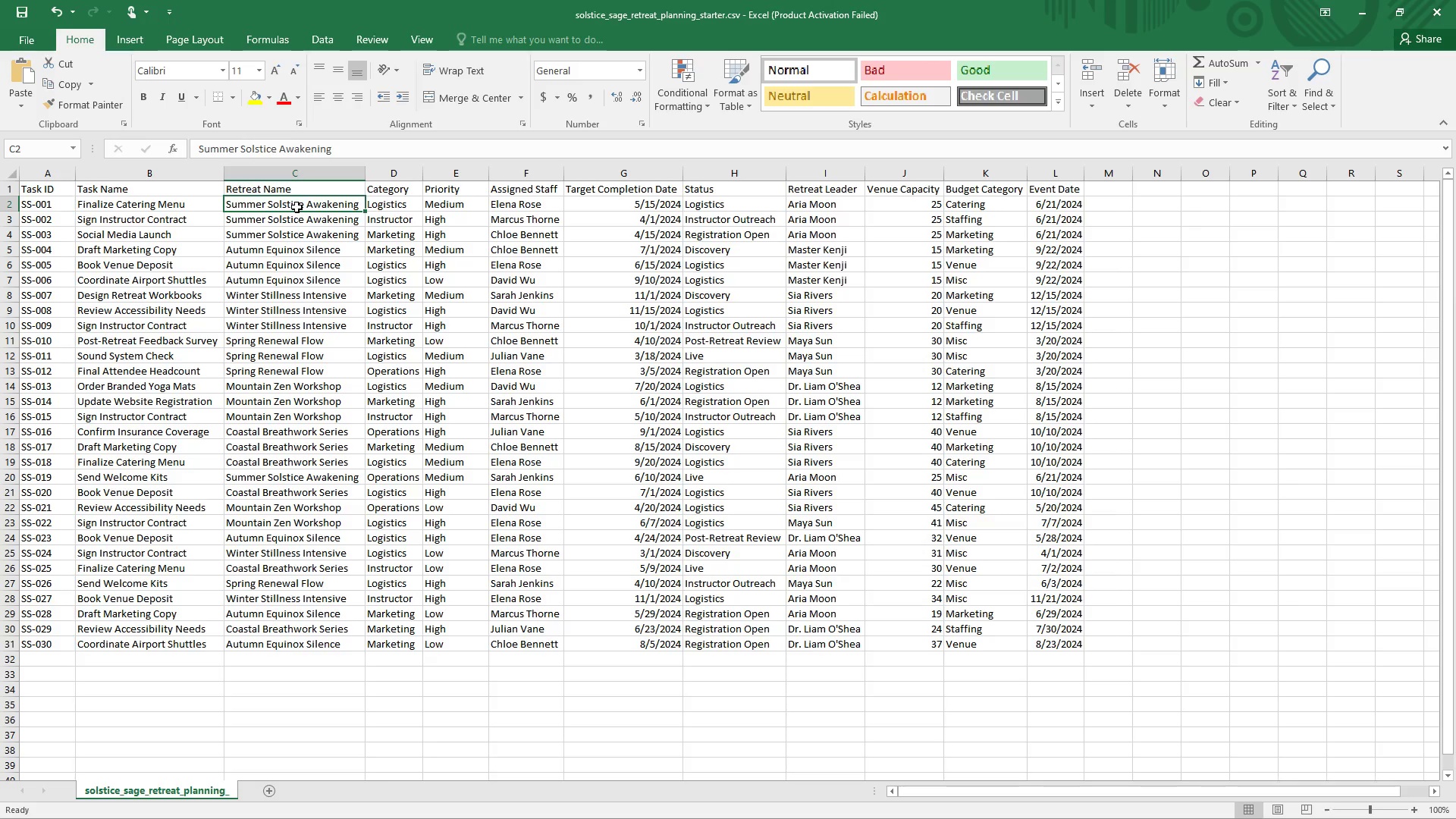 
wait(10.86)
 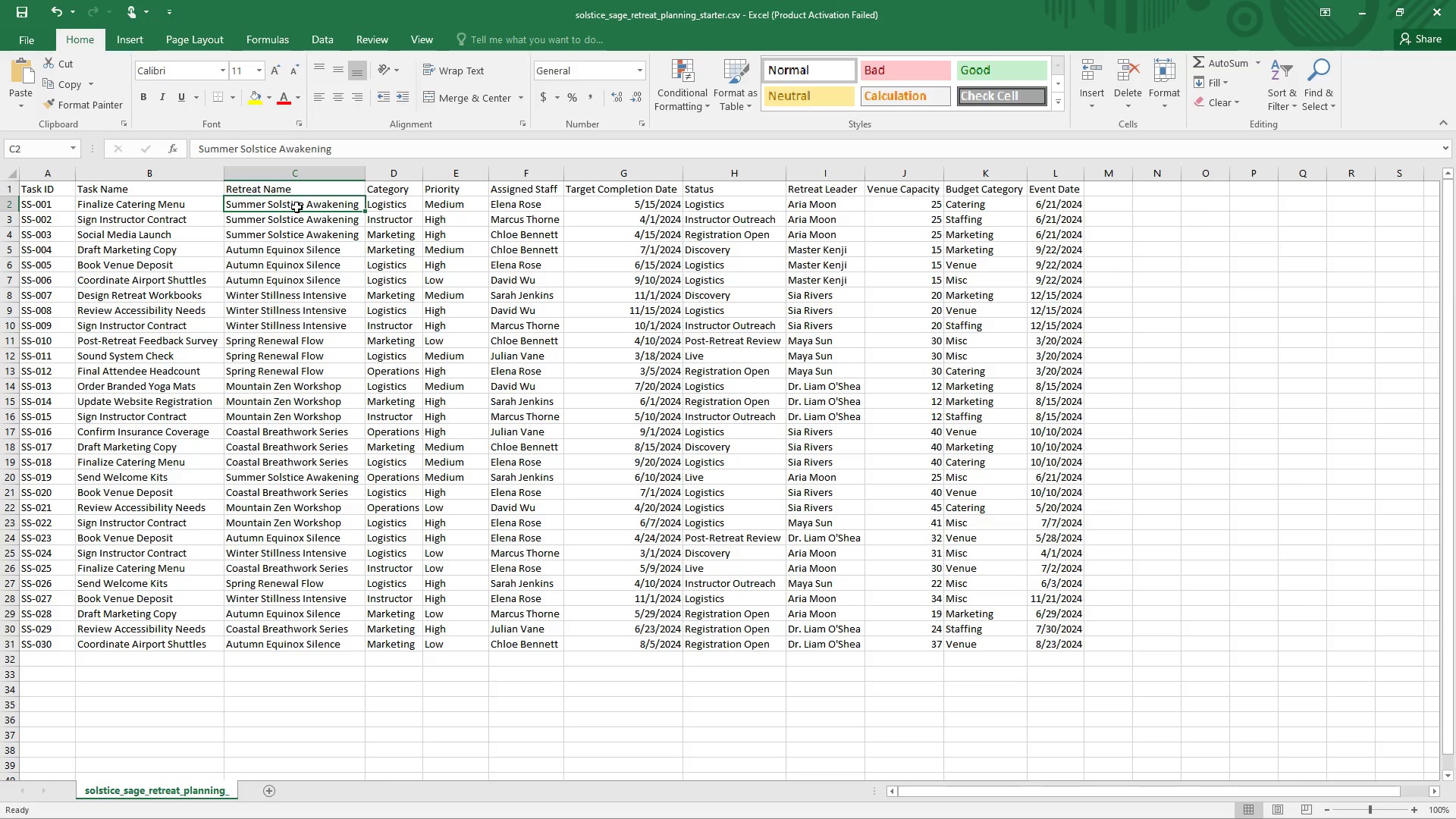 
left_click([316, 222])
 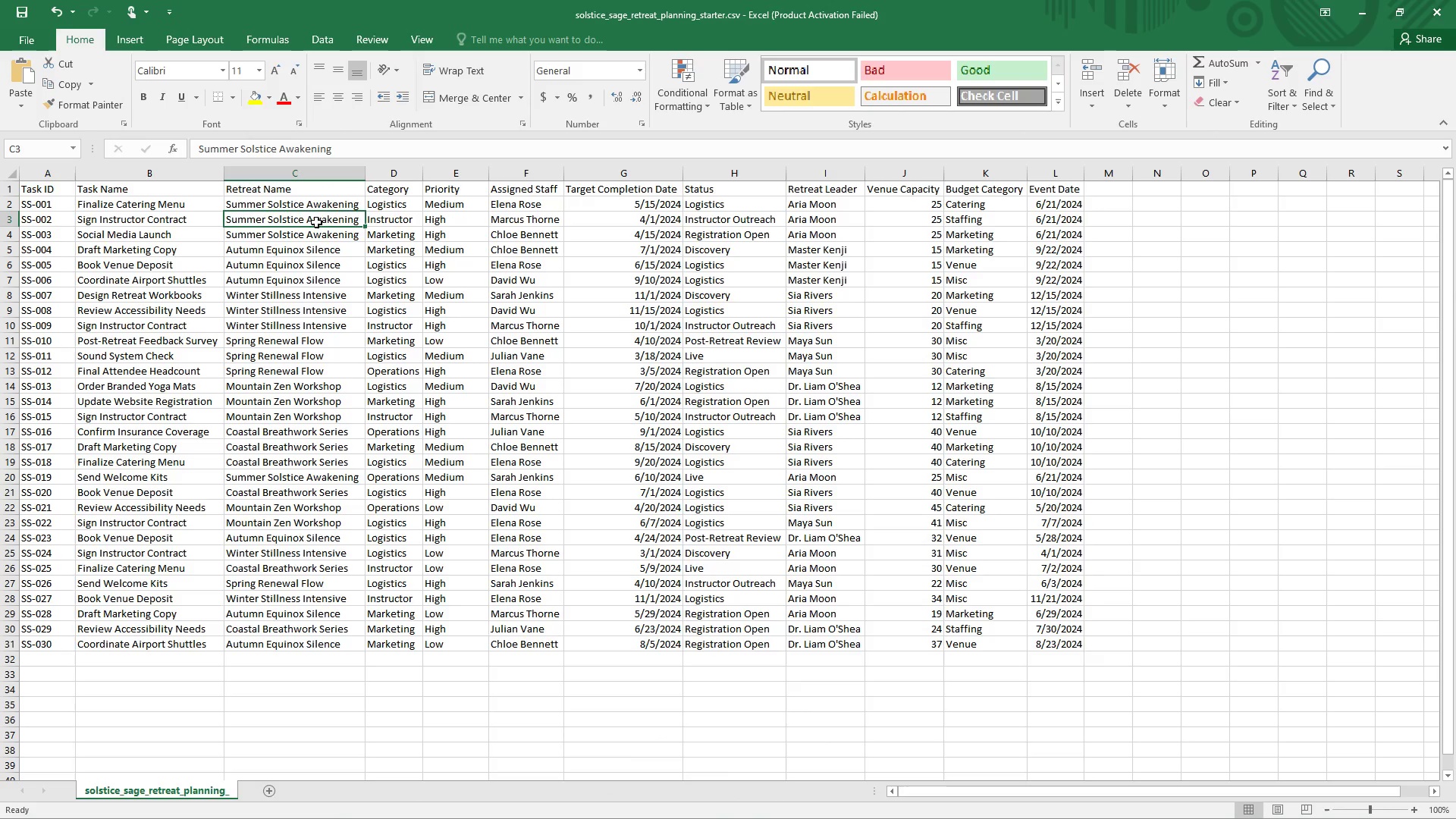 
left_click([315, 236])
 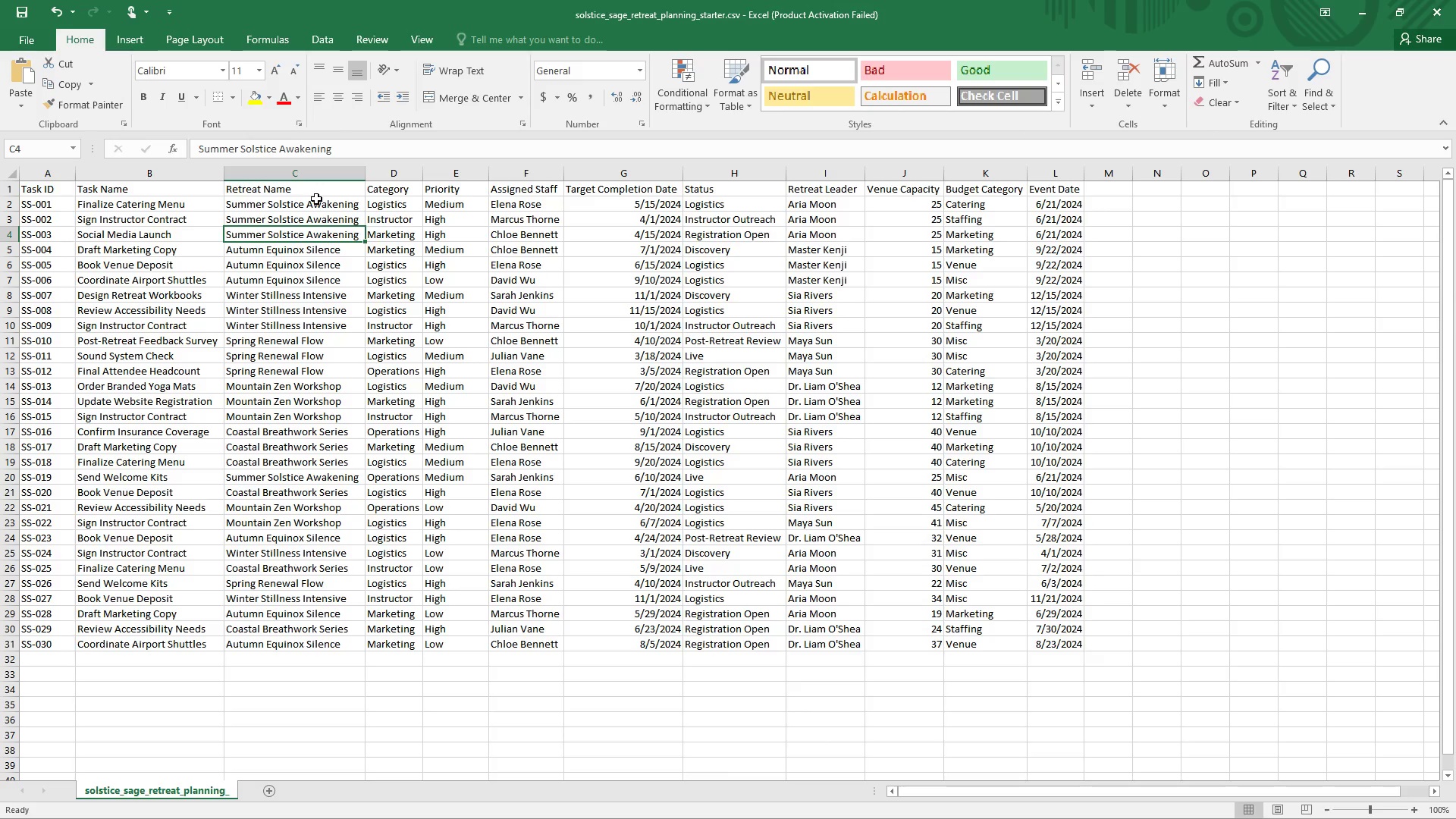 
wait(41.34)
 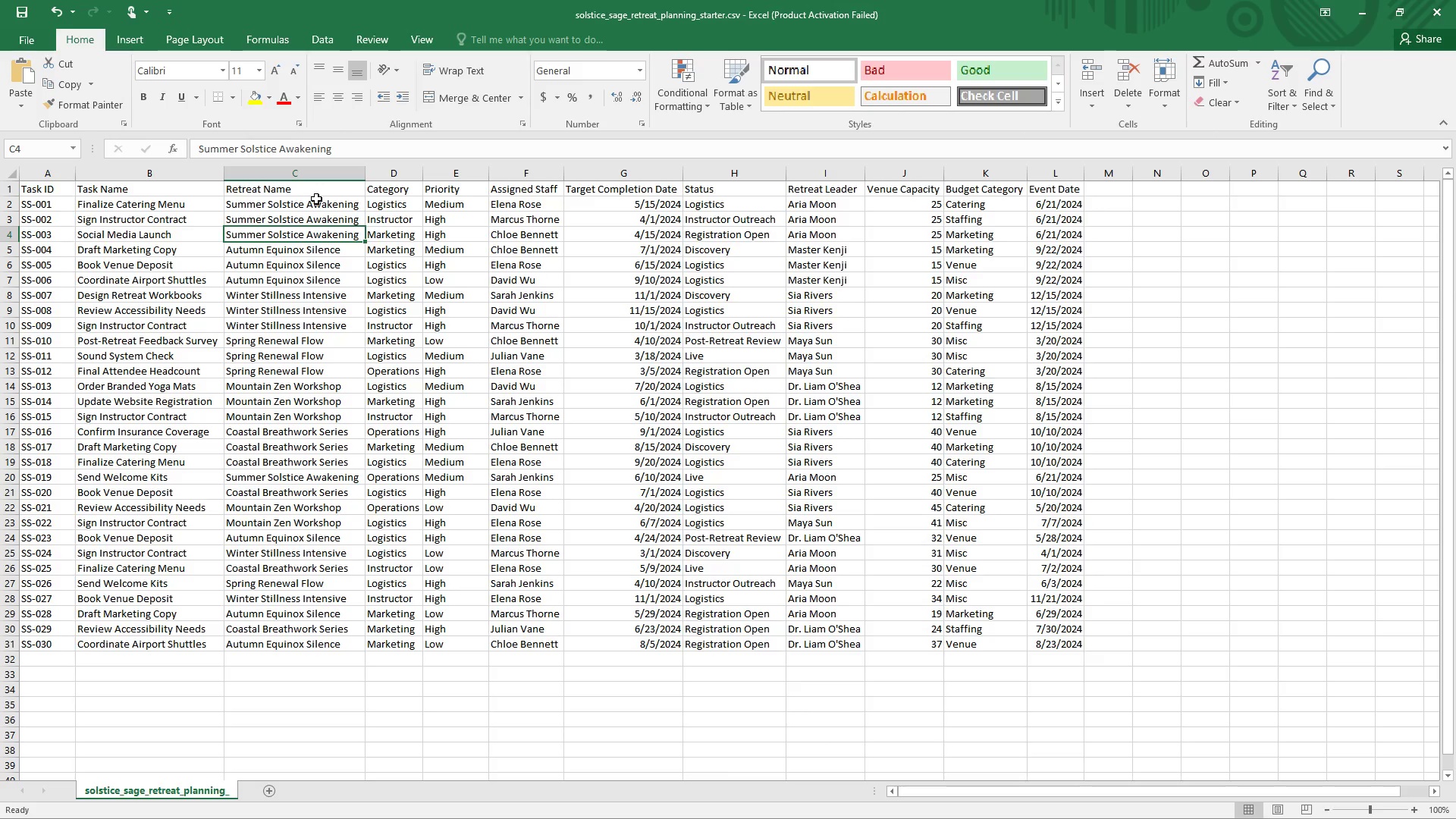 
left_click([1362, 25])
 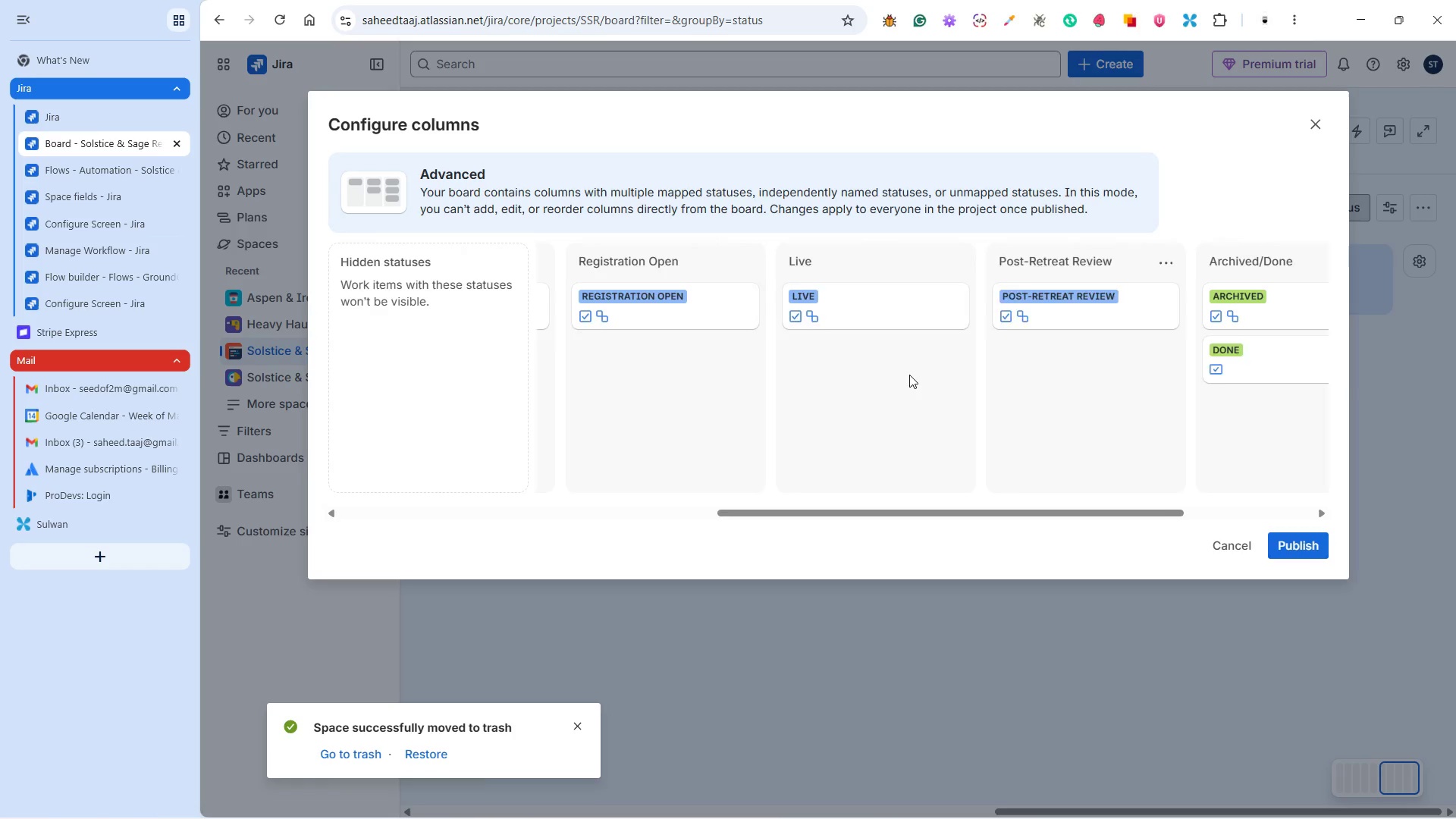 
wait(11.52)
 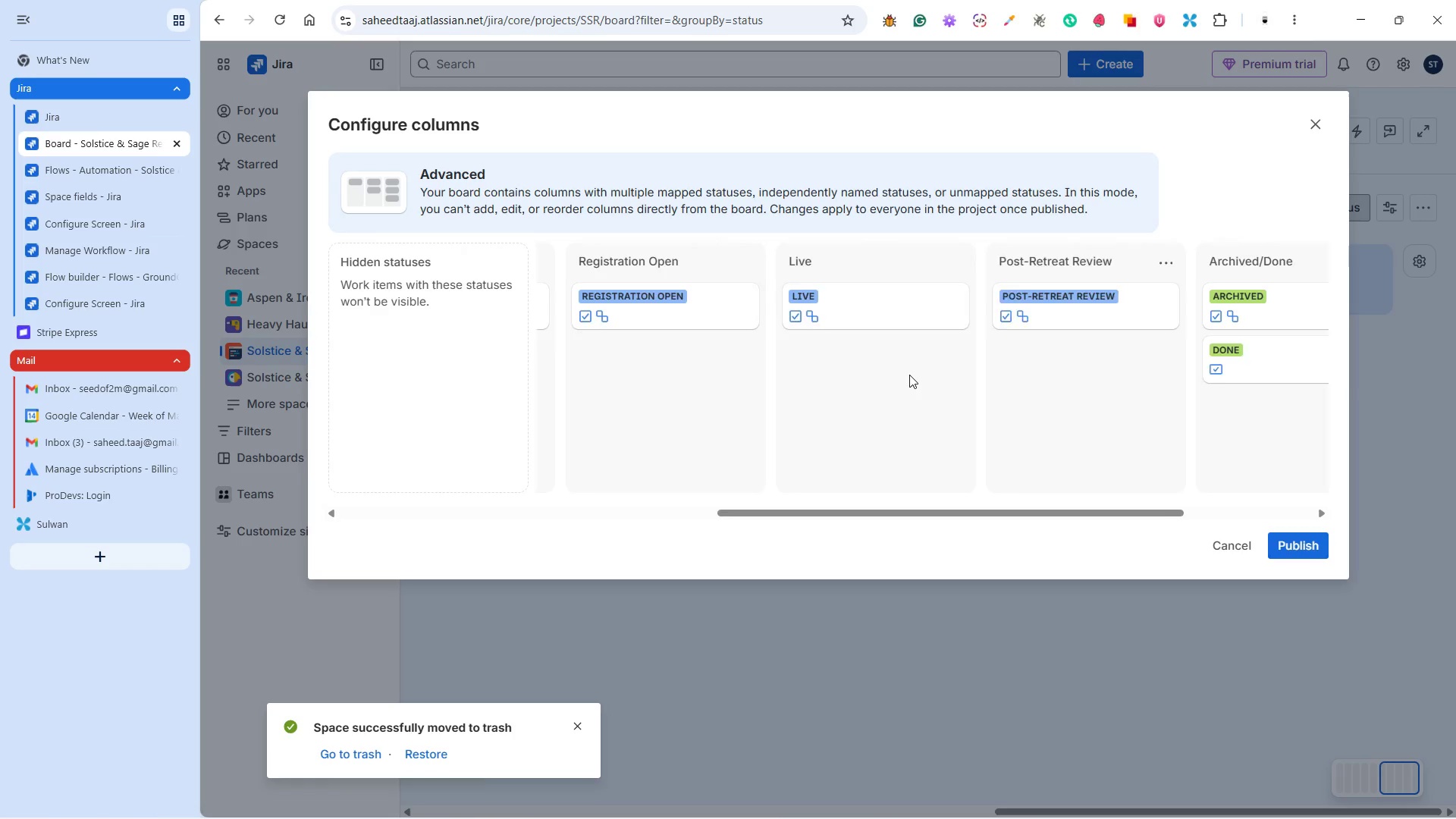 
left_click([1013, 799])
 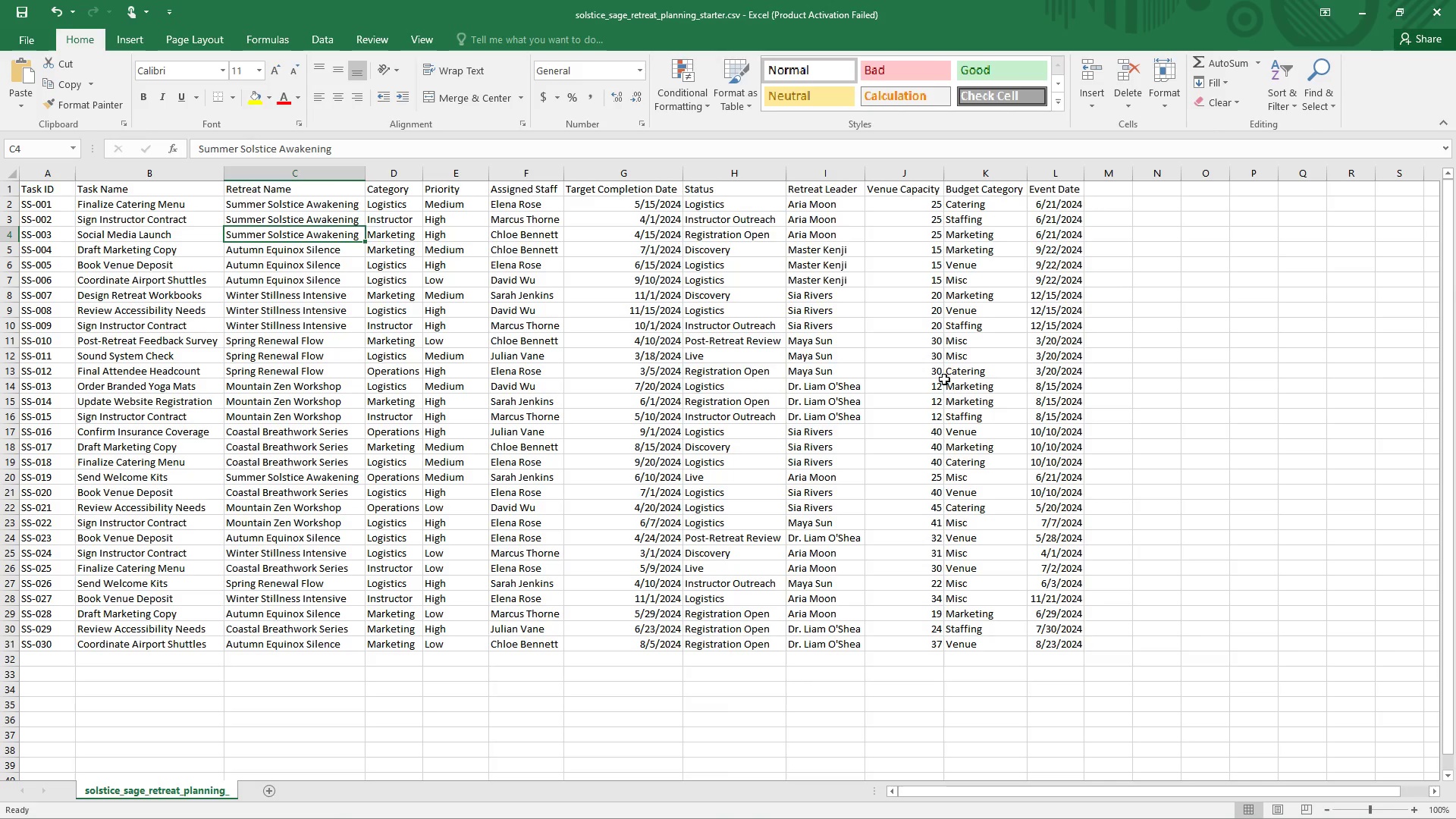 
wait(24.2)
 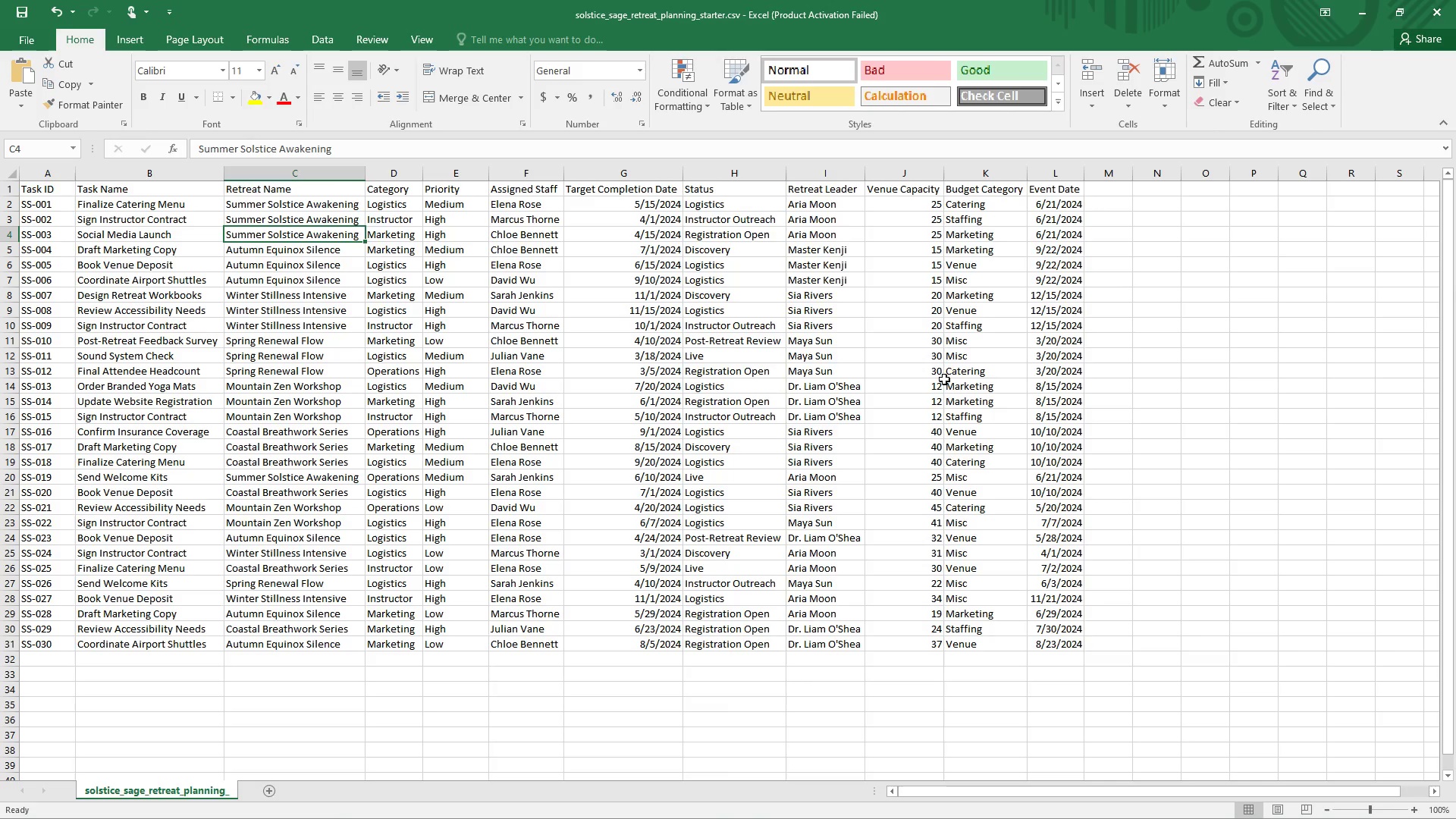 
left_click([1017, 801])
 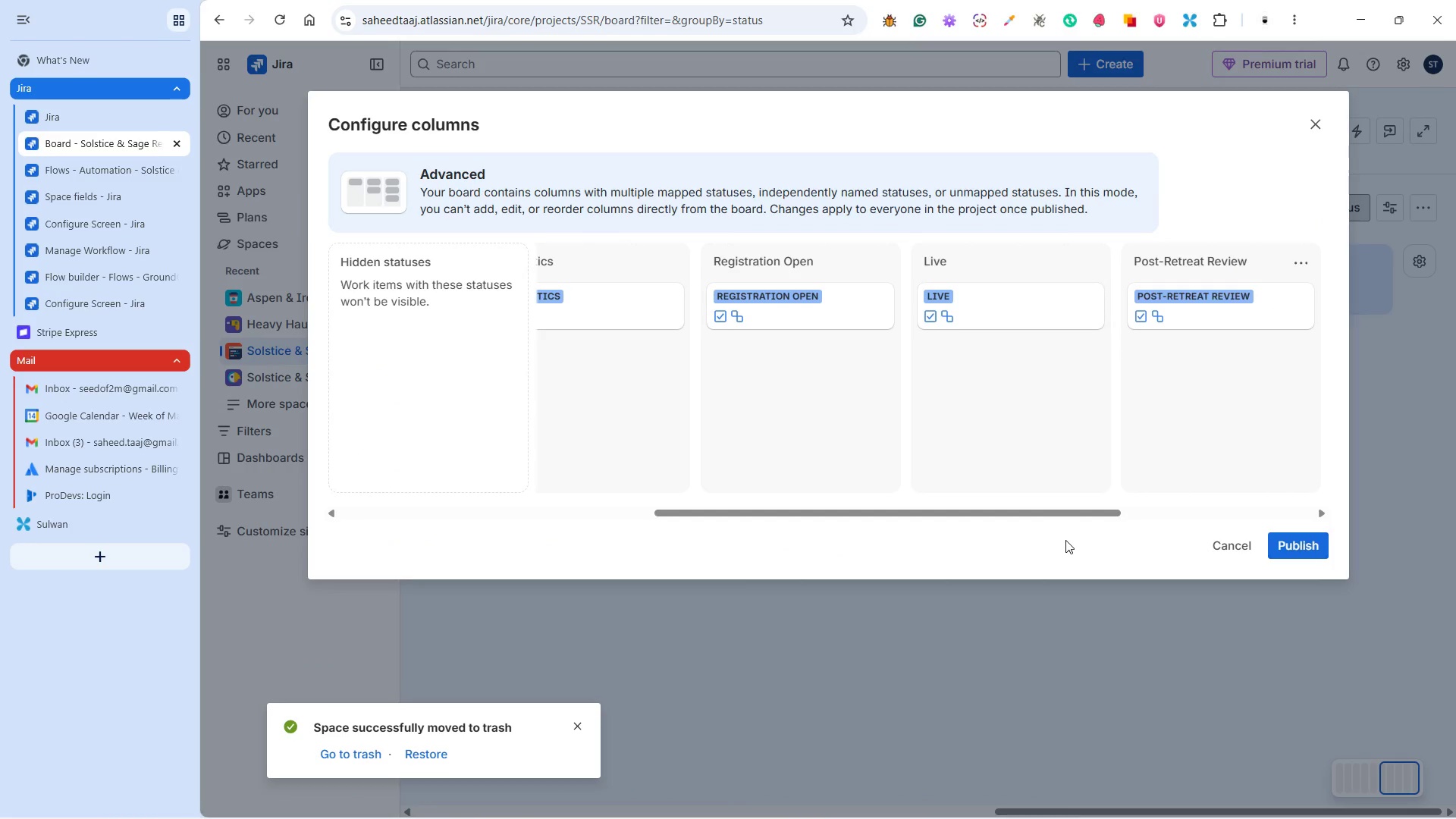 
left_click_drag(start_coordinate=[1076, 511], to_coordinate=[698, 513])
 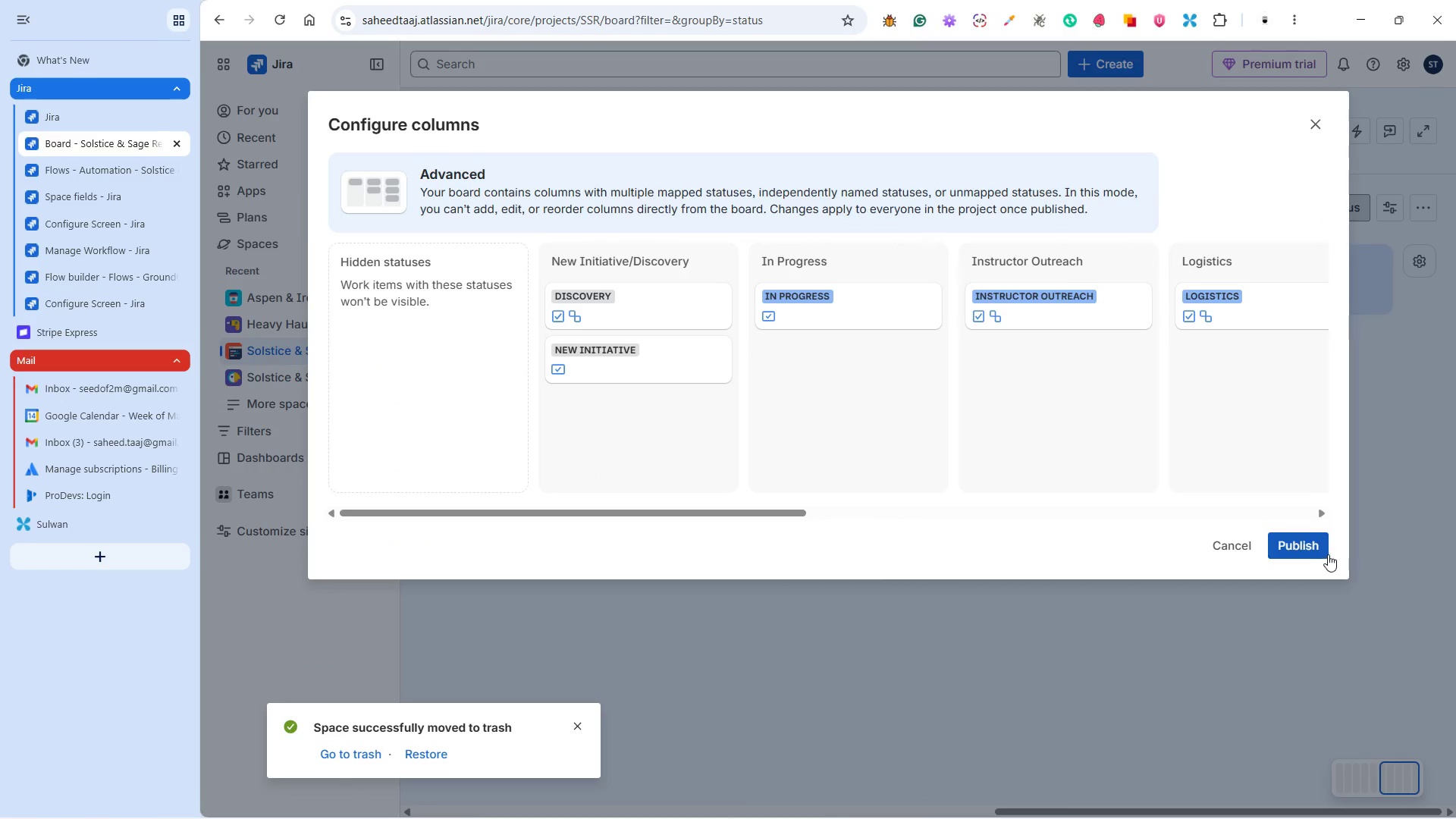 
left_click([1308, 535])
 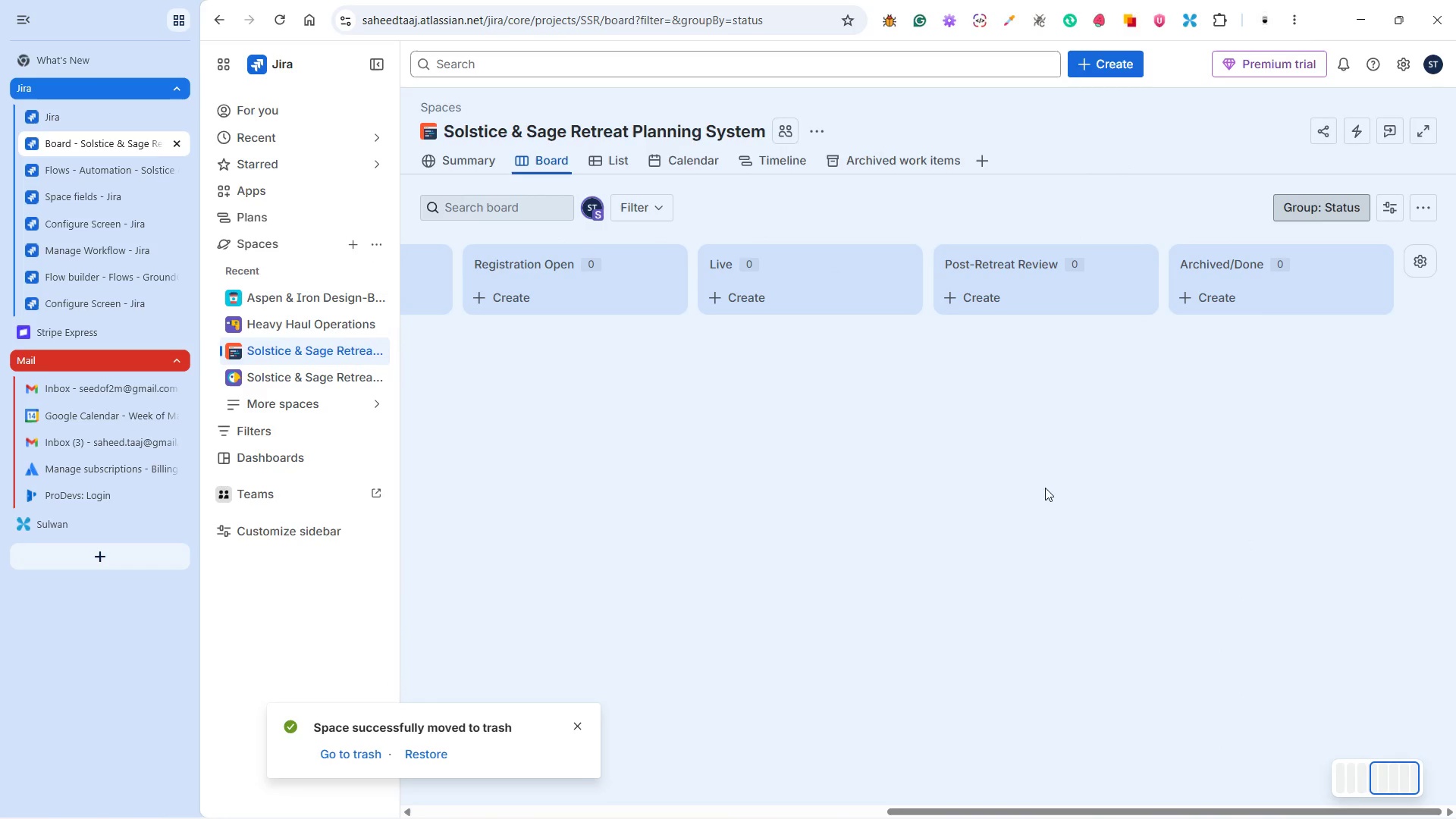 
mouse_move([1438, 590])
 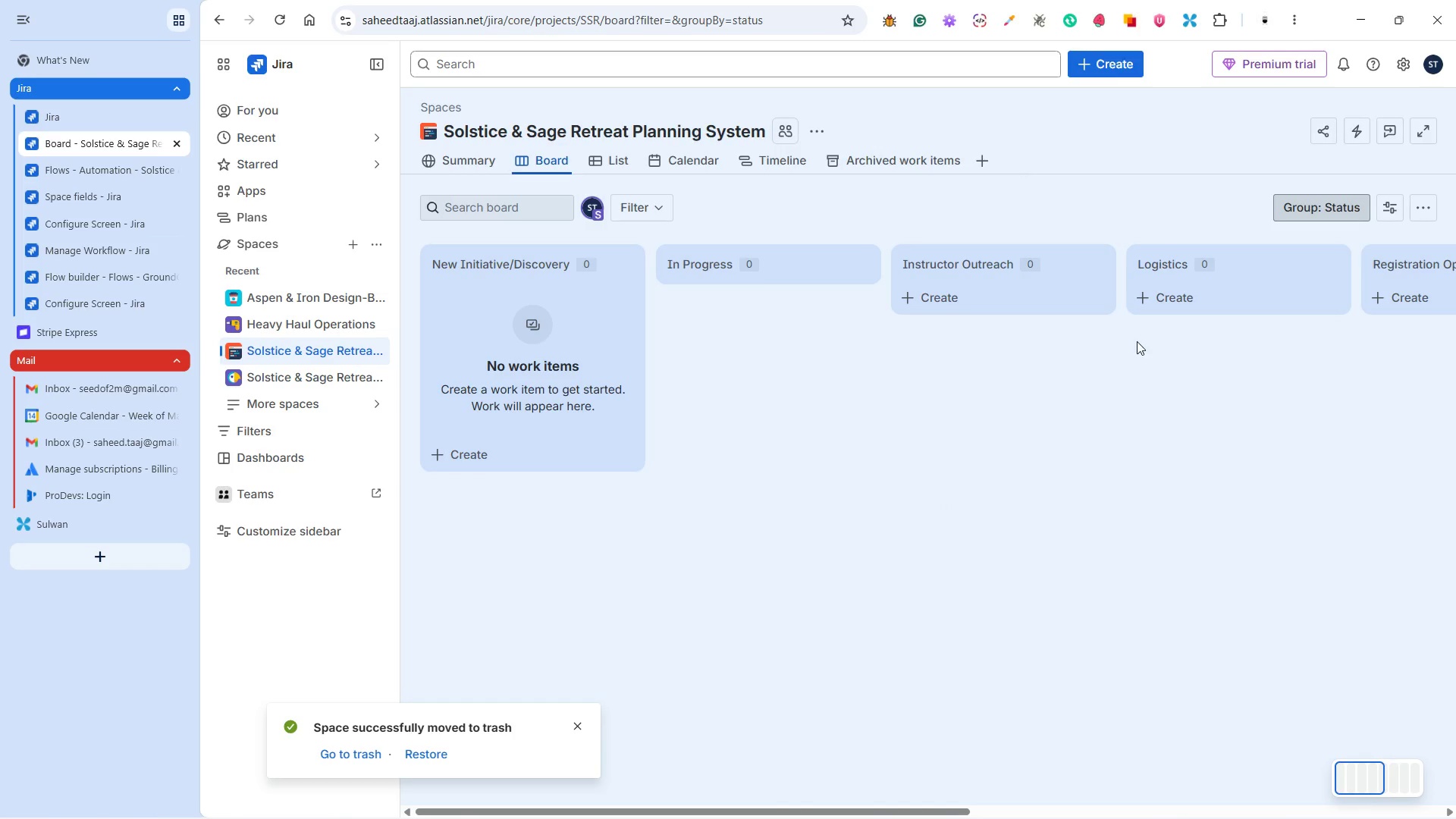 
left_click([1094, 62])
 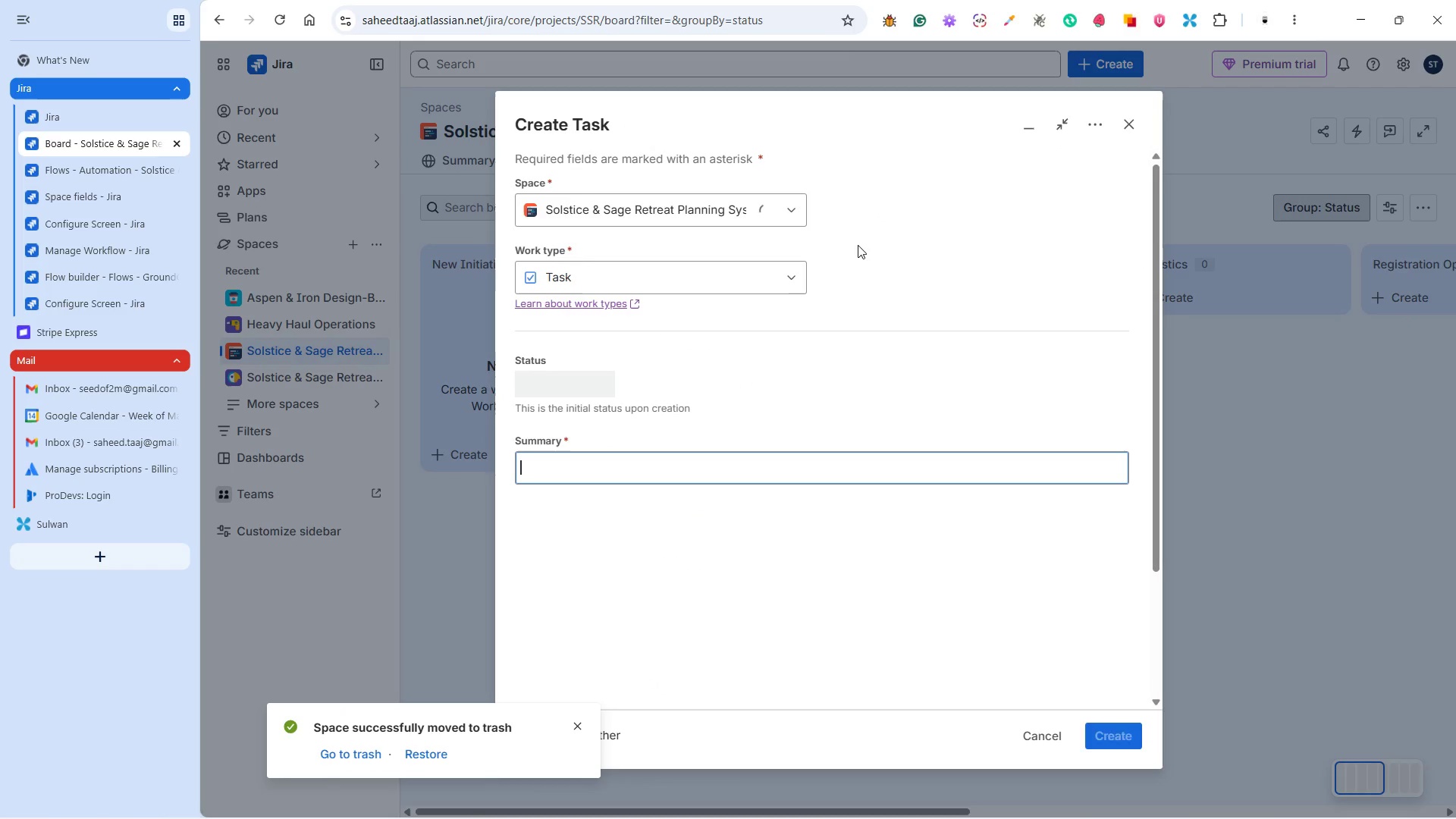 
left_click([752, 271])
 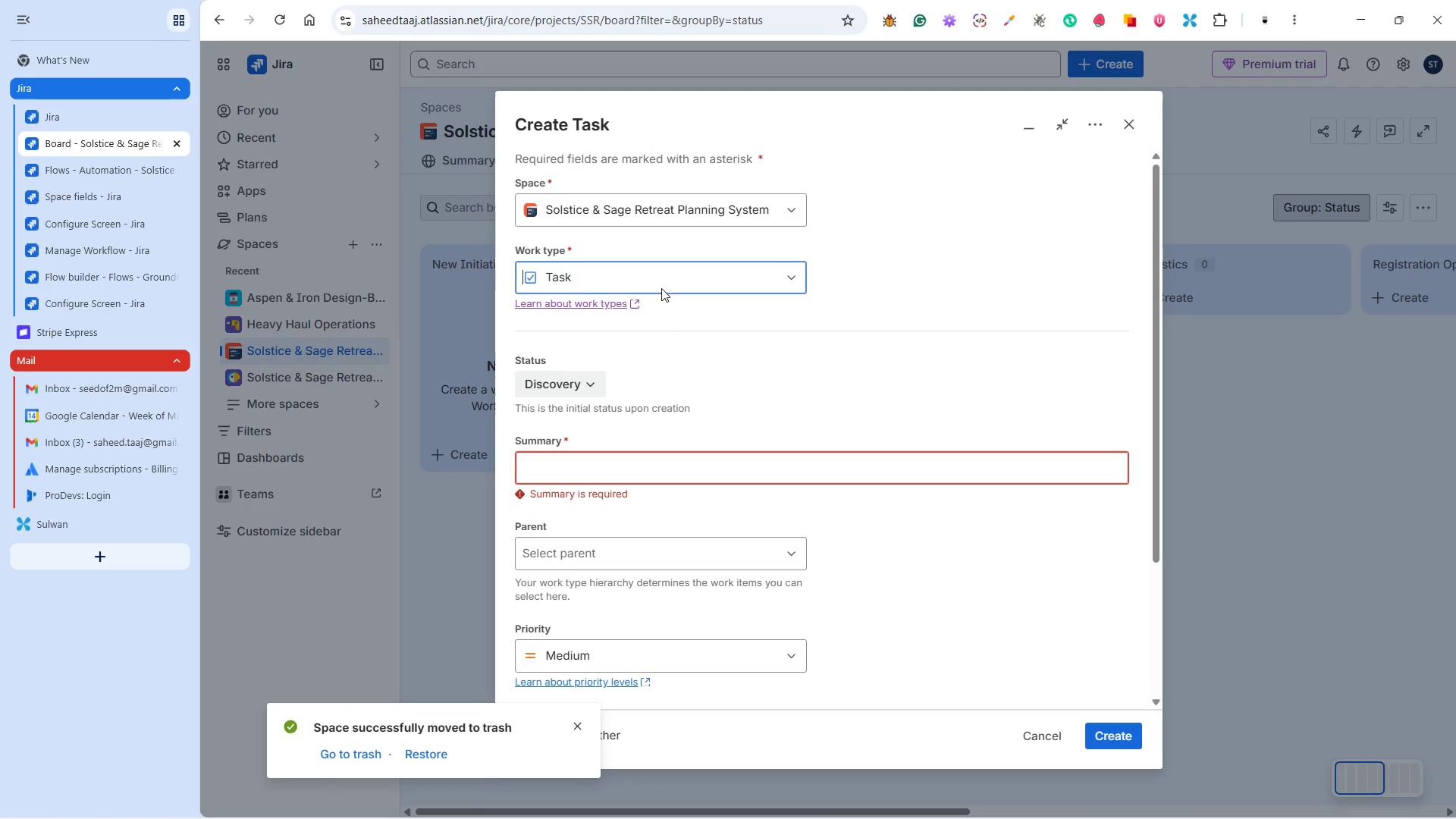 
left_click([661, 280])
 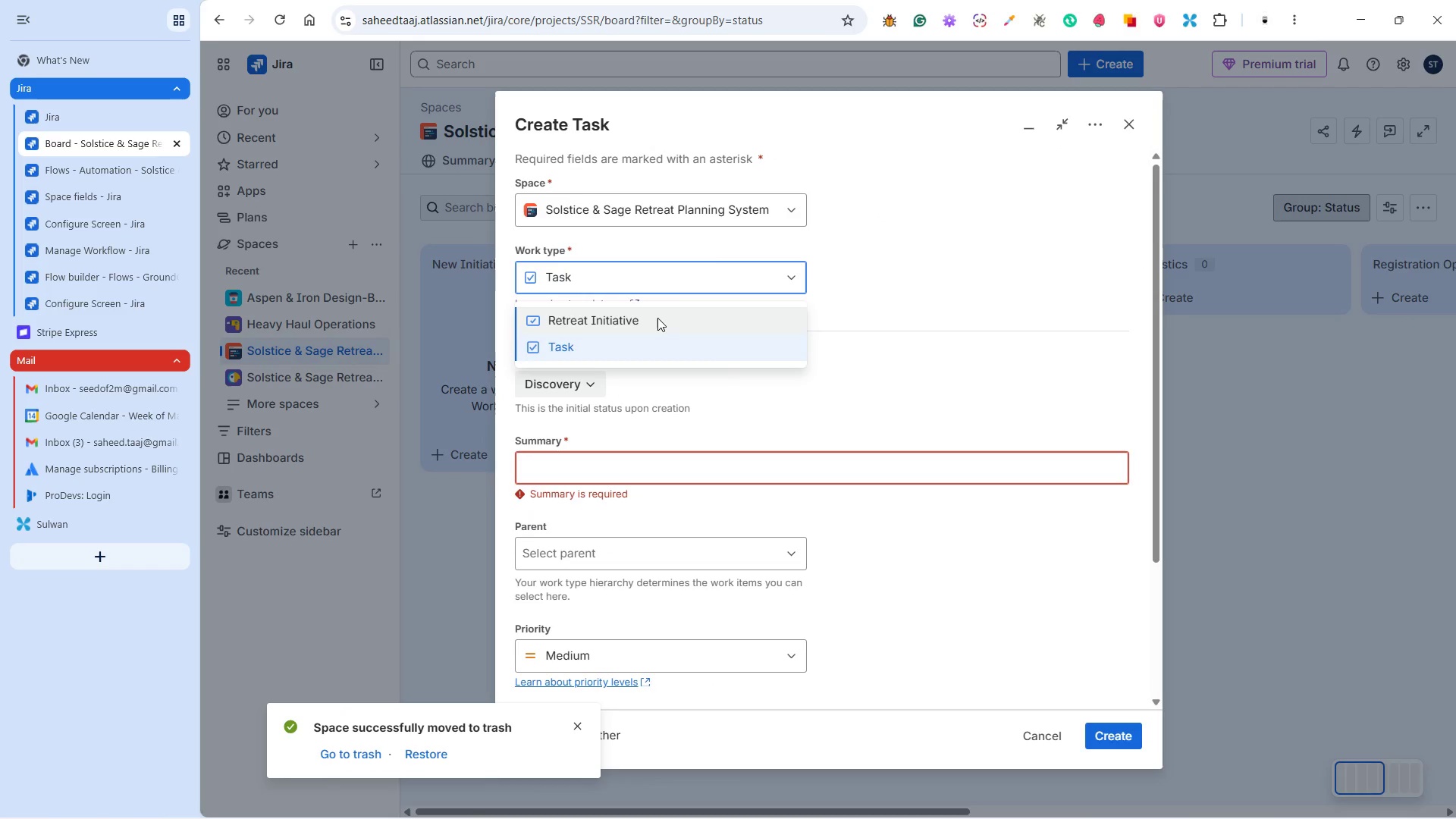 
left_click([657, 318])
 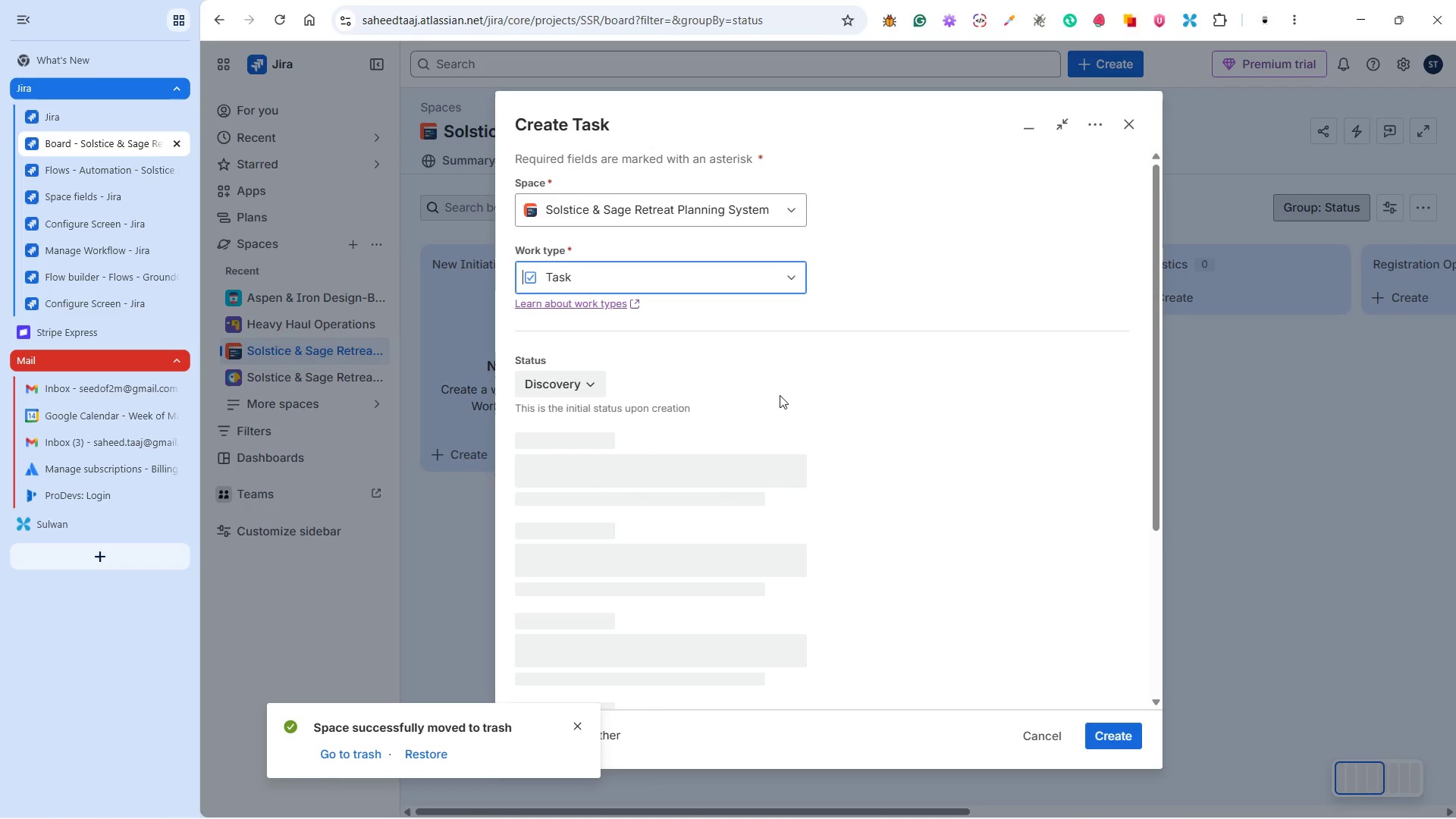 
scroll: coordinate [894, 428], scroll_direction: down, amount: 27.0
 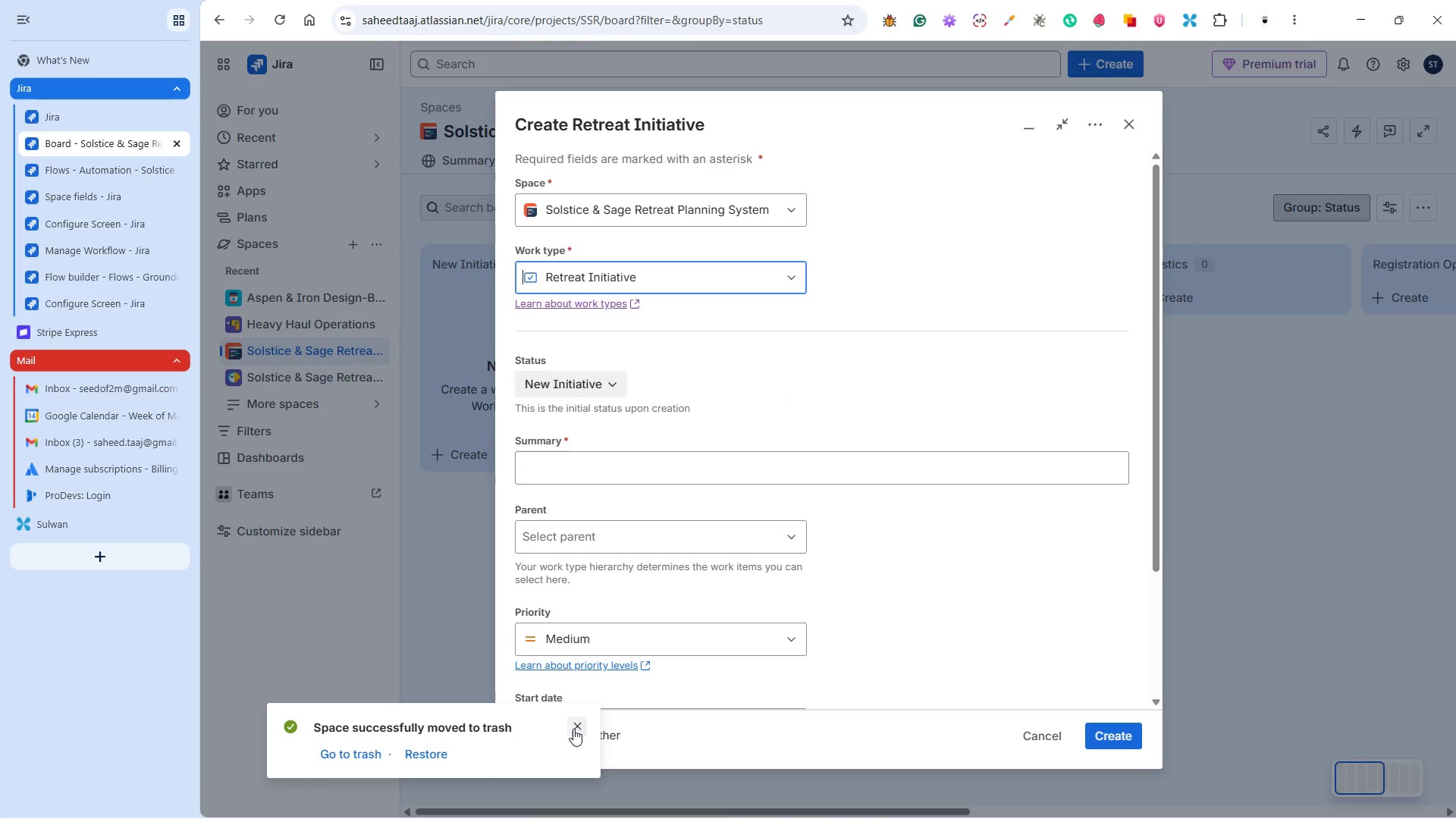 
left_click([573, 729])
 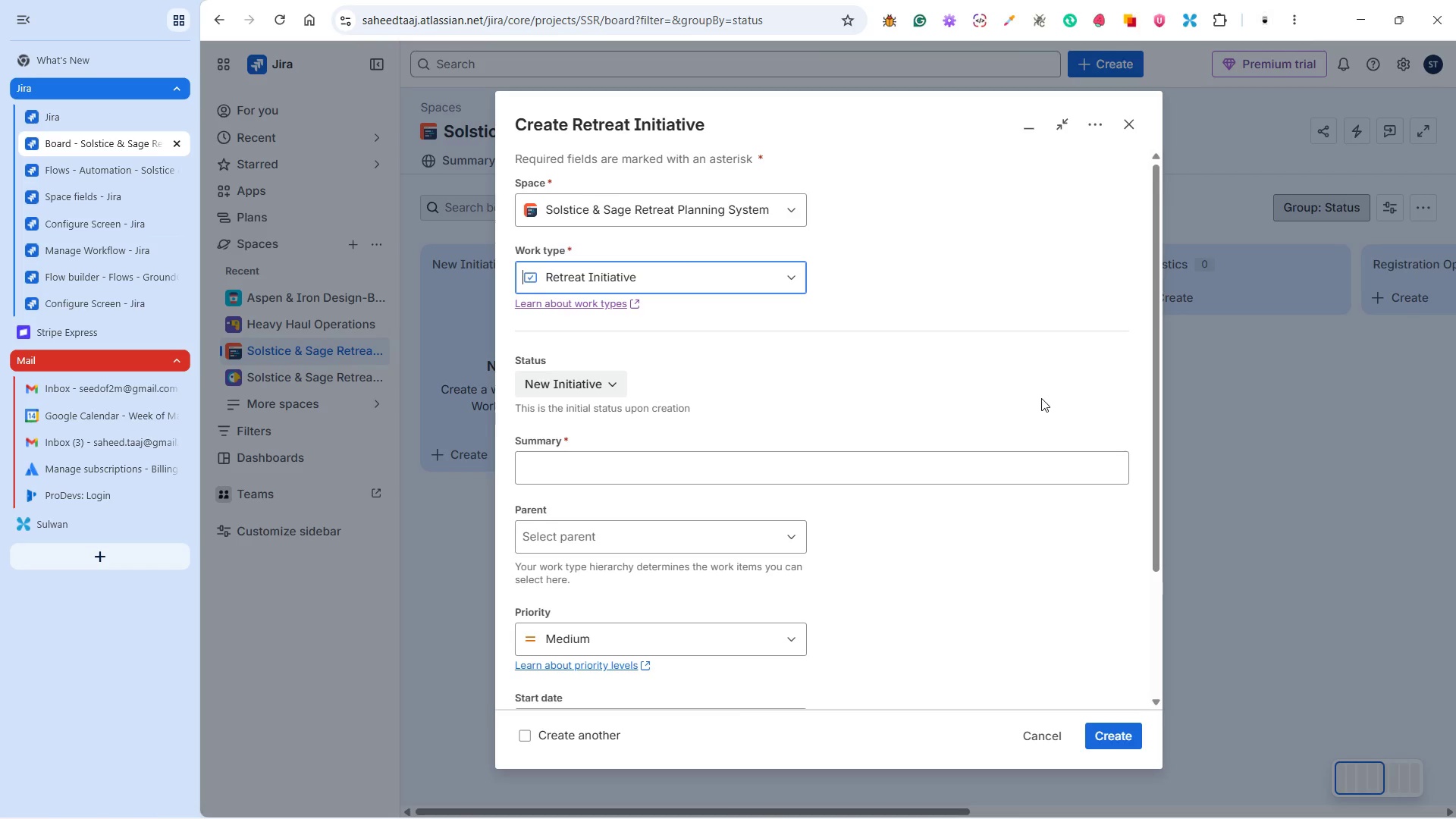 
wait(12.22)
 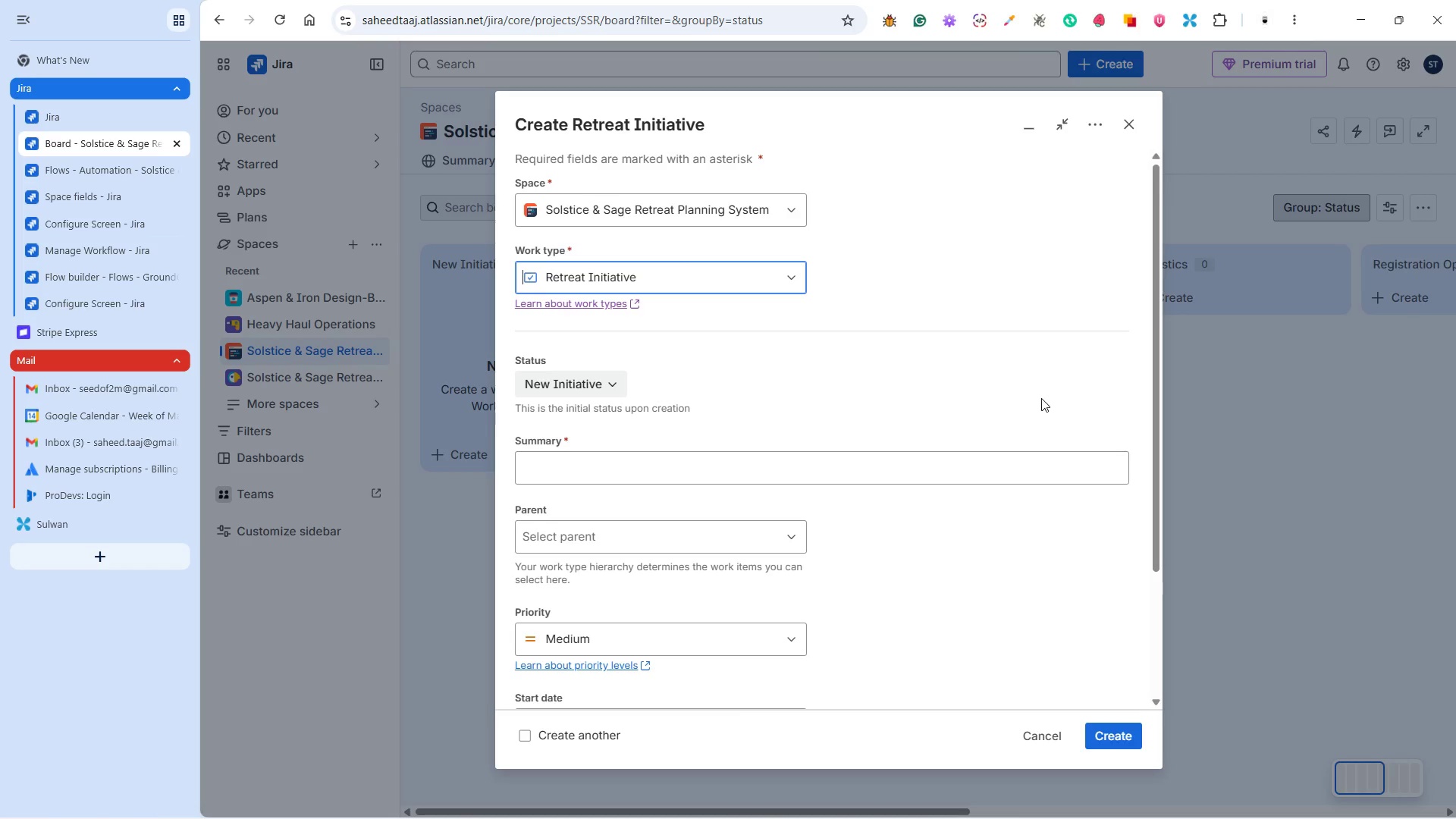 
scroll: coordinate [928, 399], scroll_direction: down, amount: 2.0
 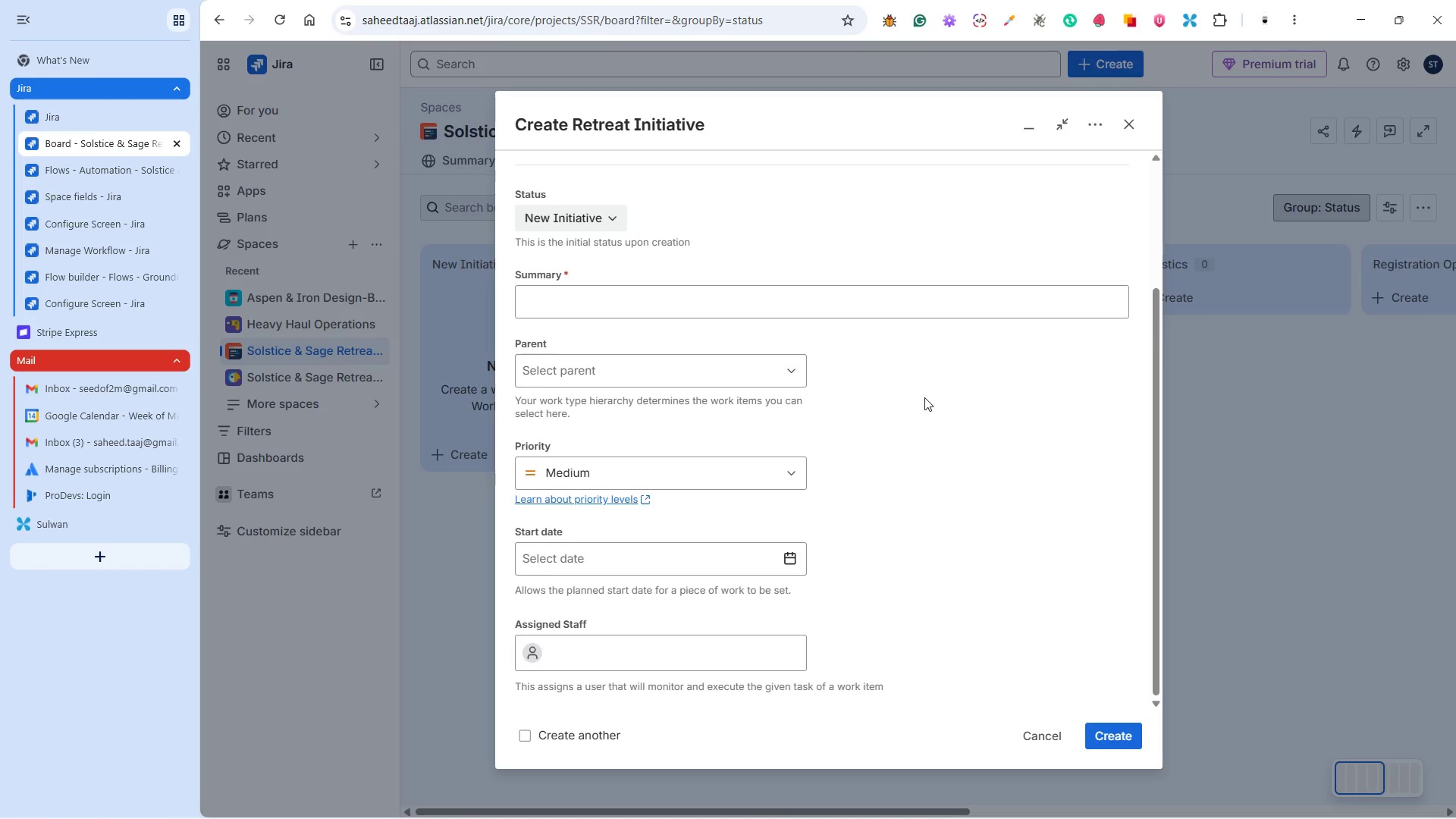 
scroll: coordinate [924, 397], scroll_direction: up, amount: 3.0
 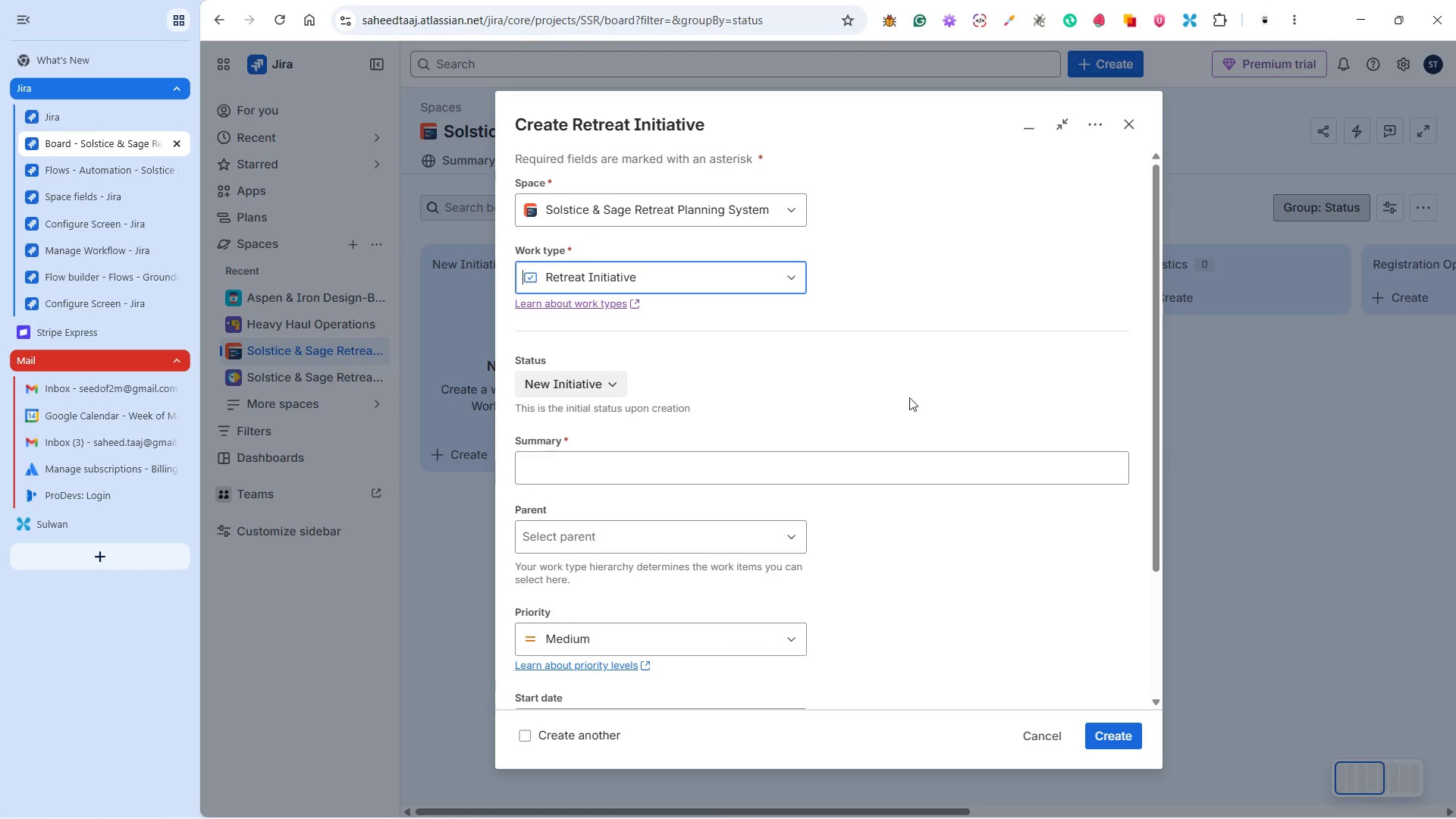 
left_click([585, 381])
 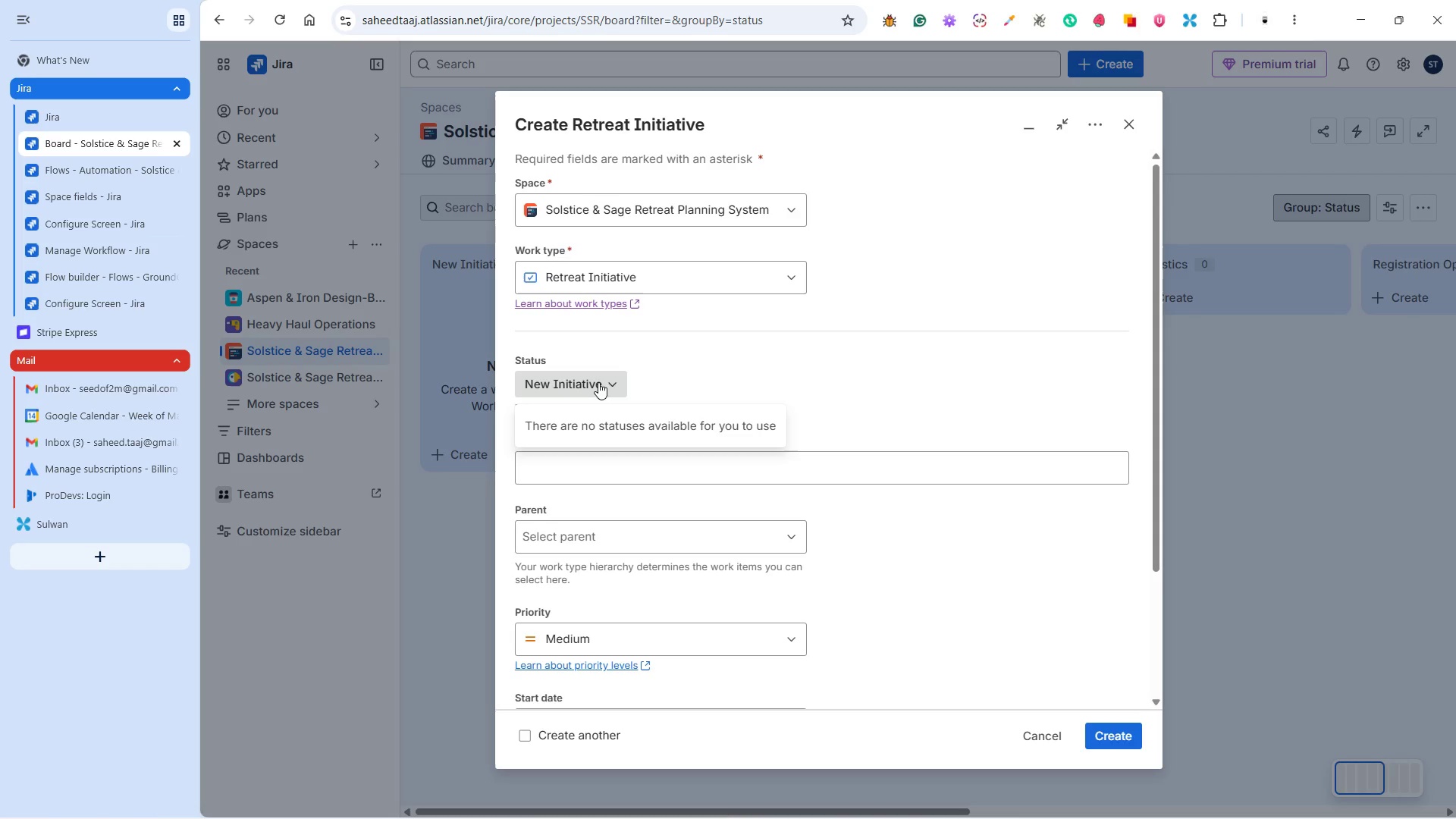 
left_click([662, 372])
 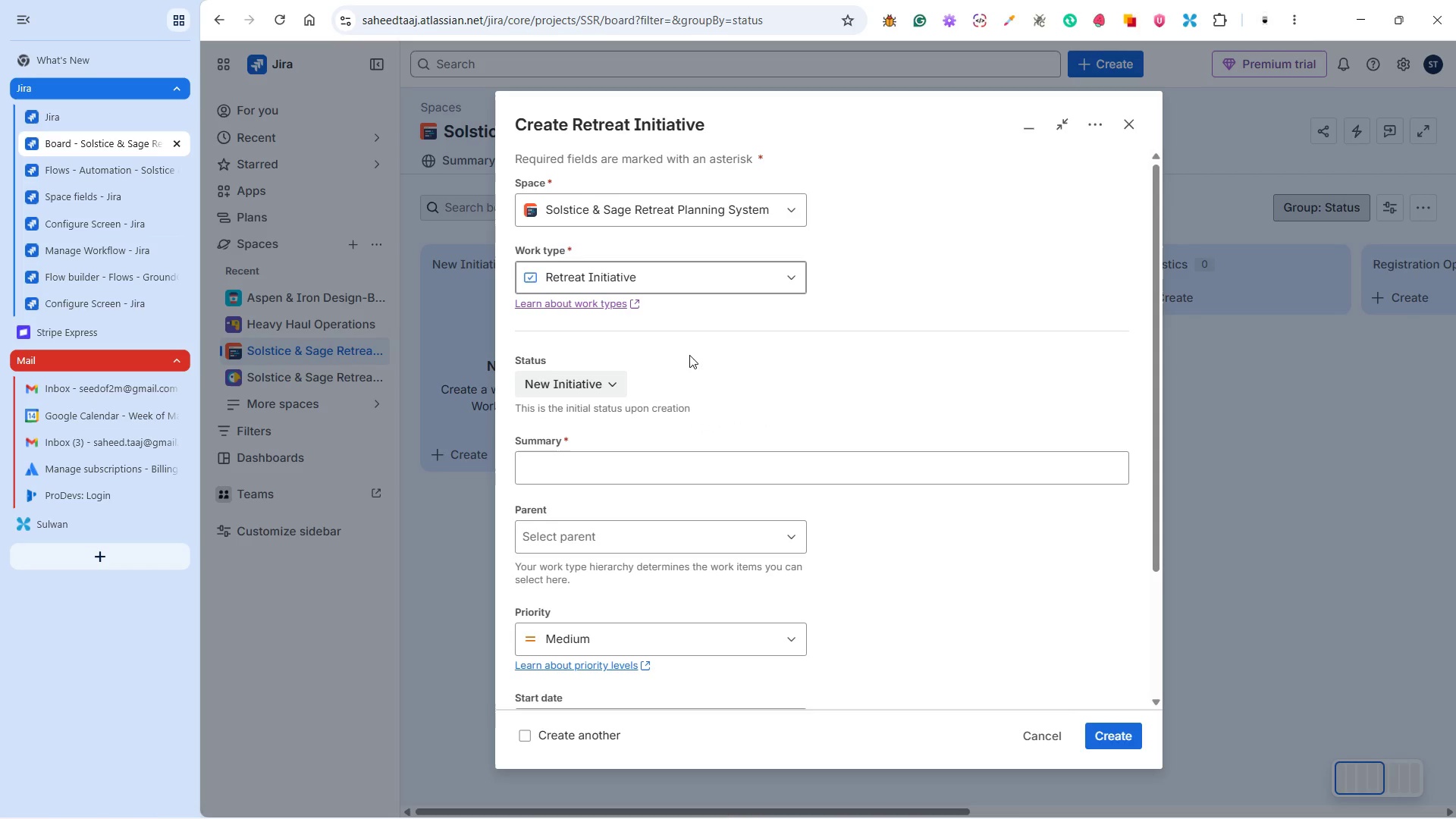 
wait(7.11)
 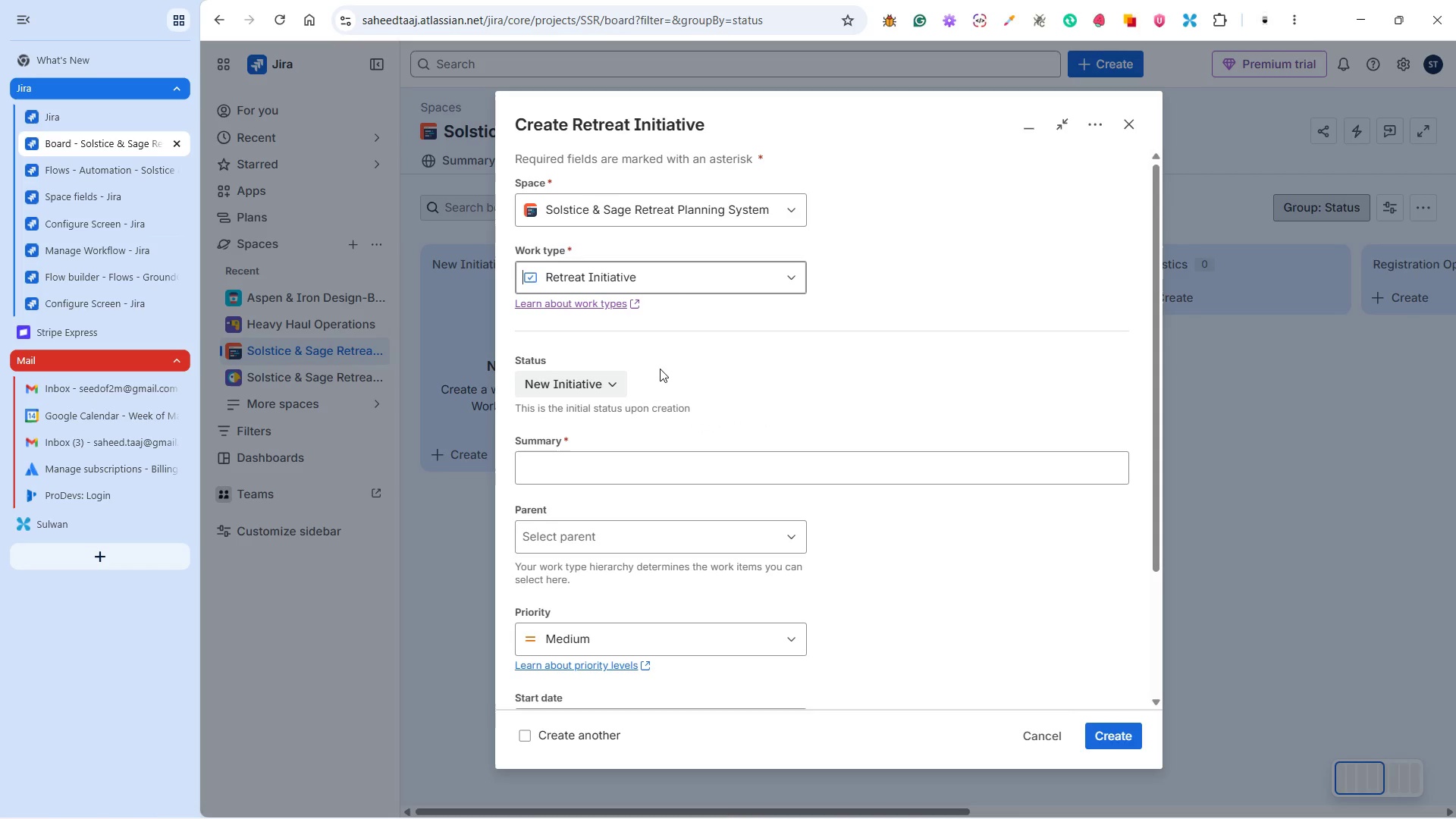 
scroll: coordinate [812, 369], scroll_direction: up, amount: 4.0
 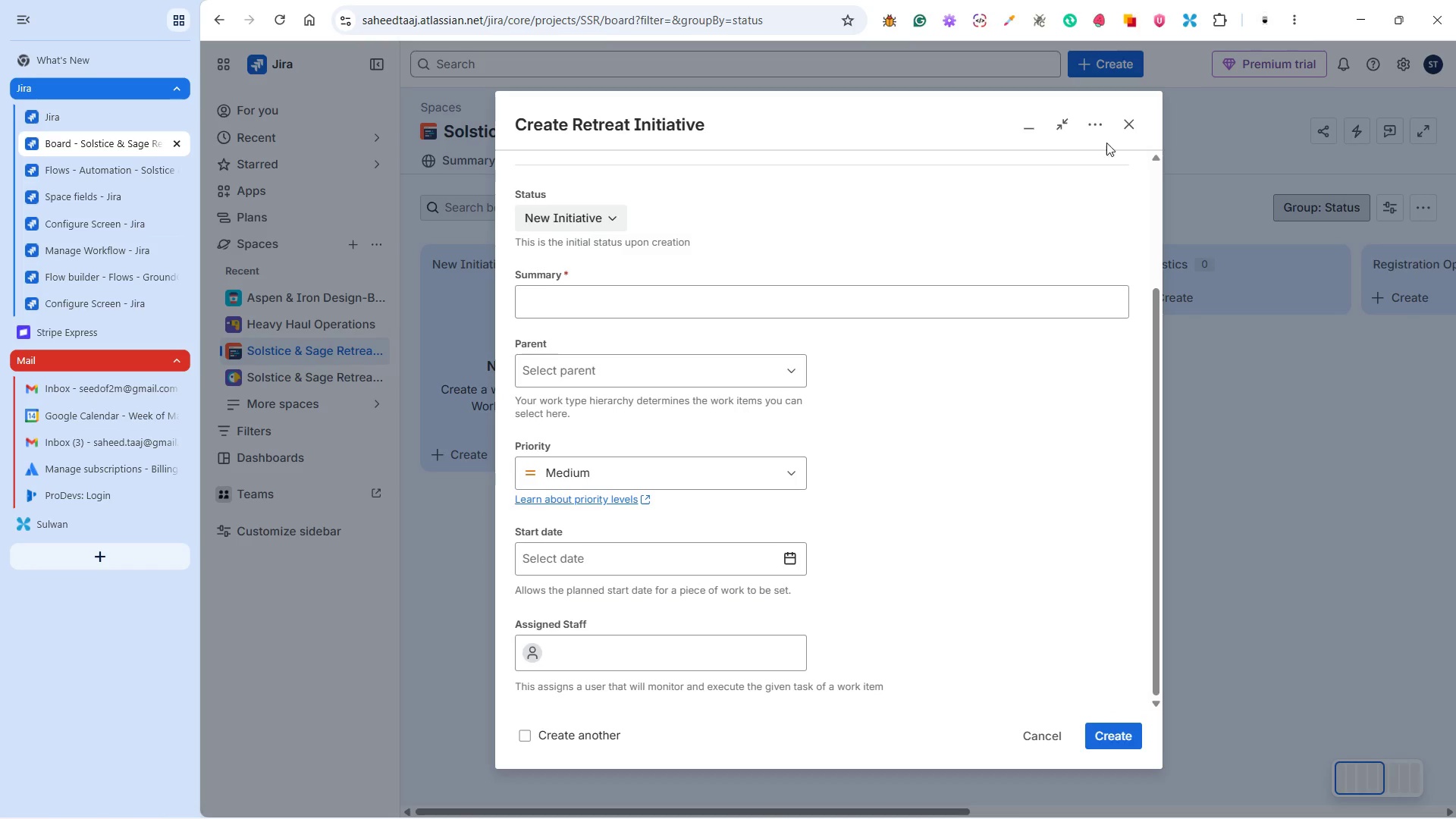 
left_click([1100, 124])
 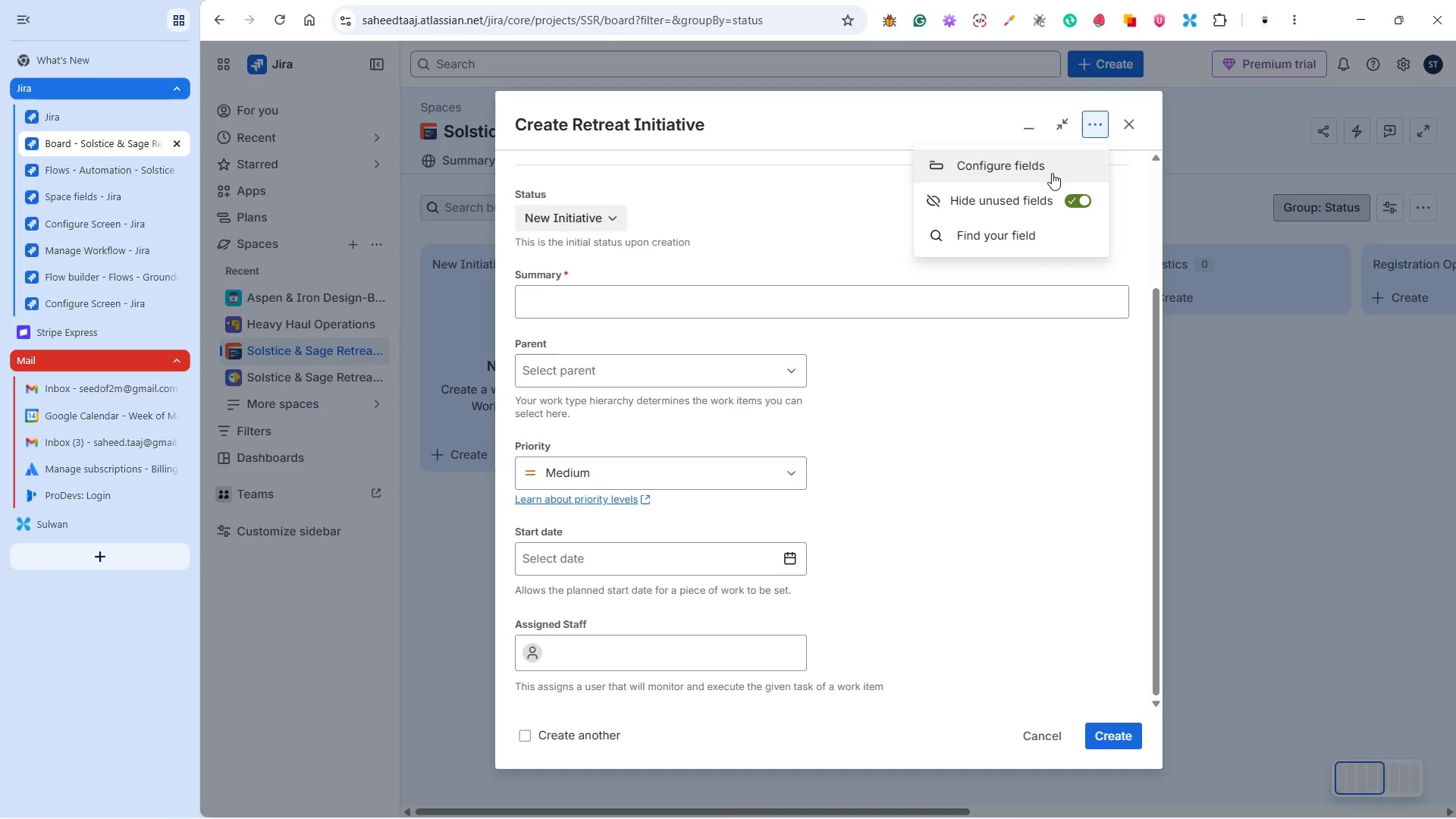 
left_click([1046, 167])
 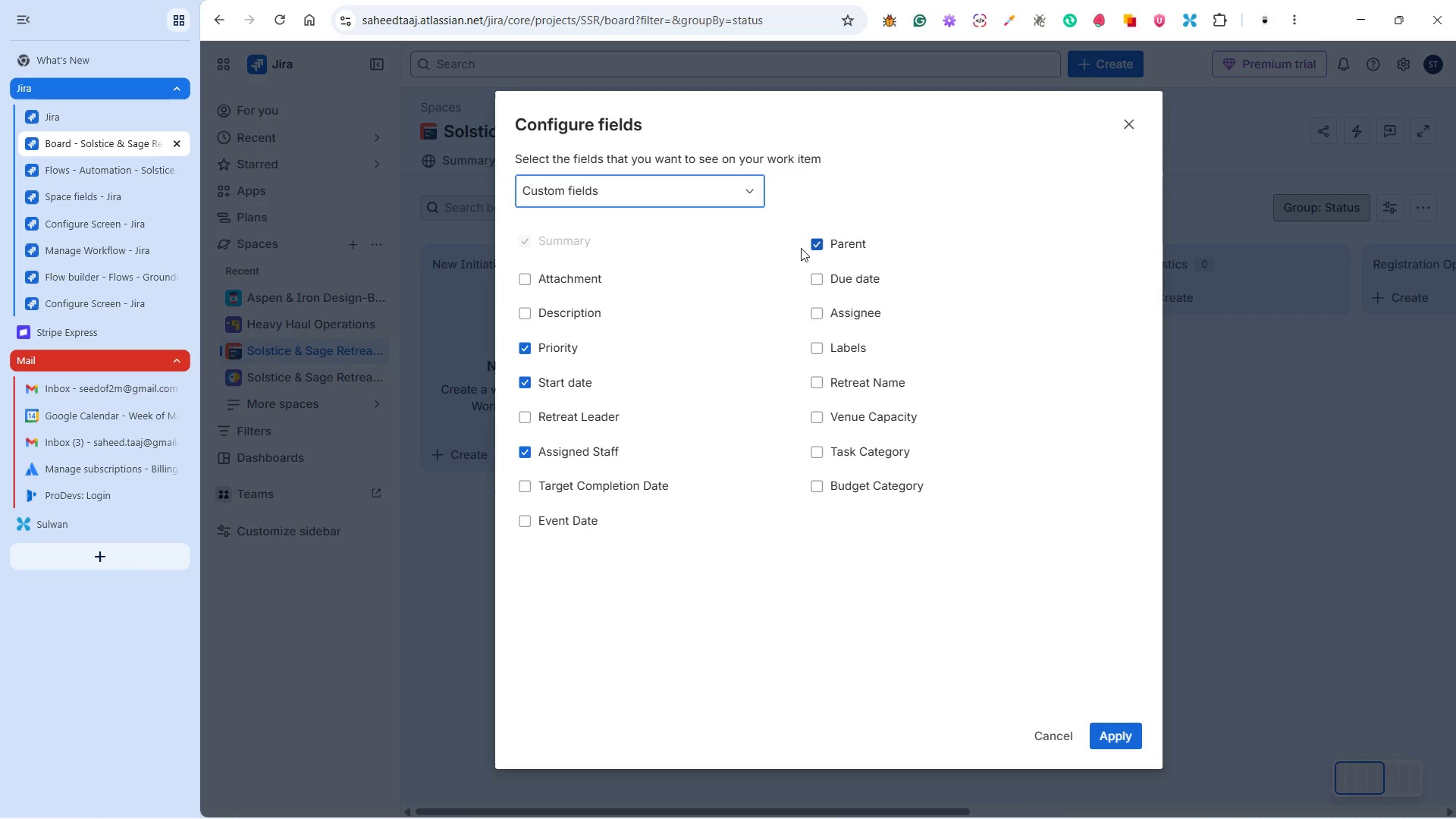 
left_click([815, 242])
 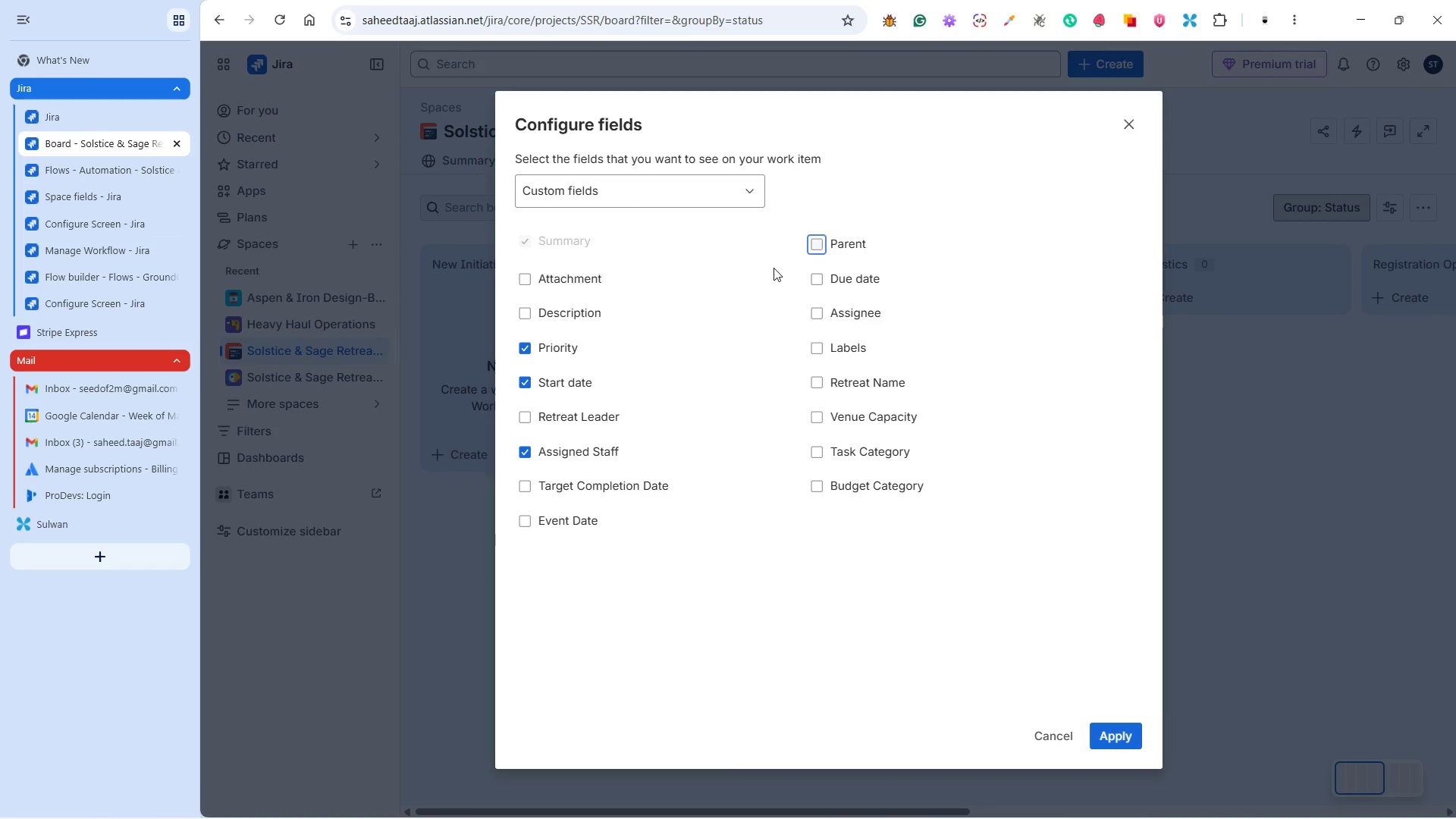 
left_click([524, 351])
 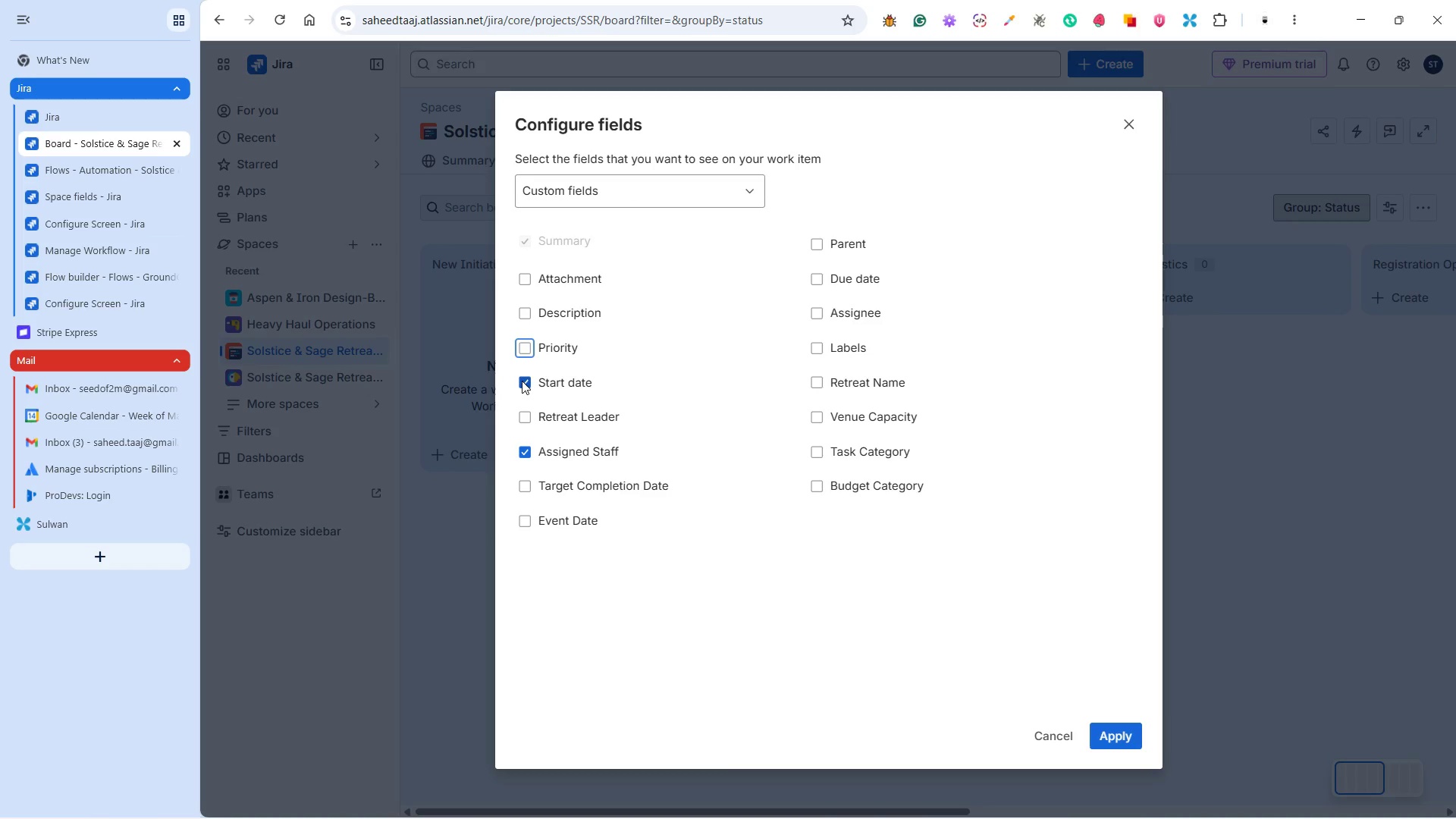 
left_click([522, 381])
 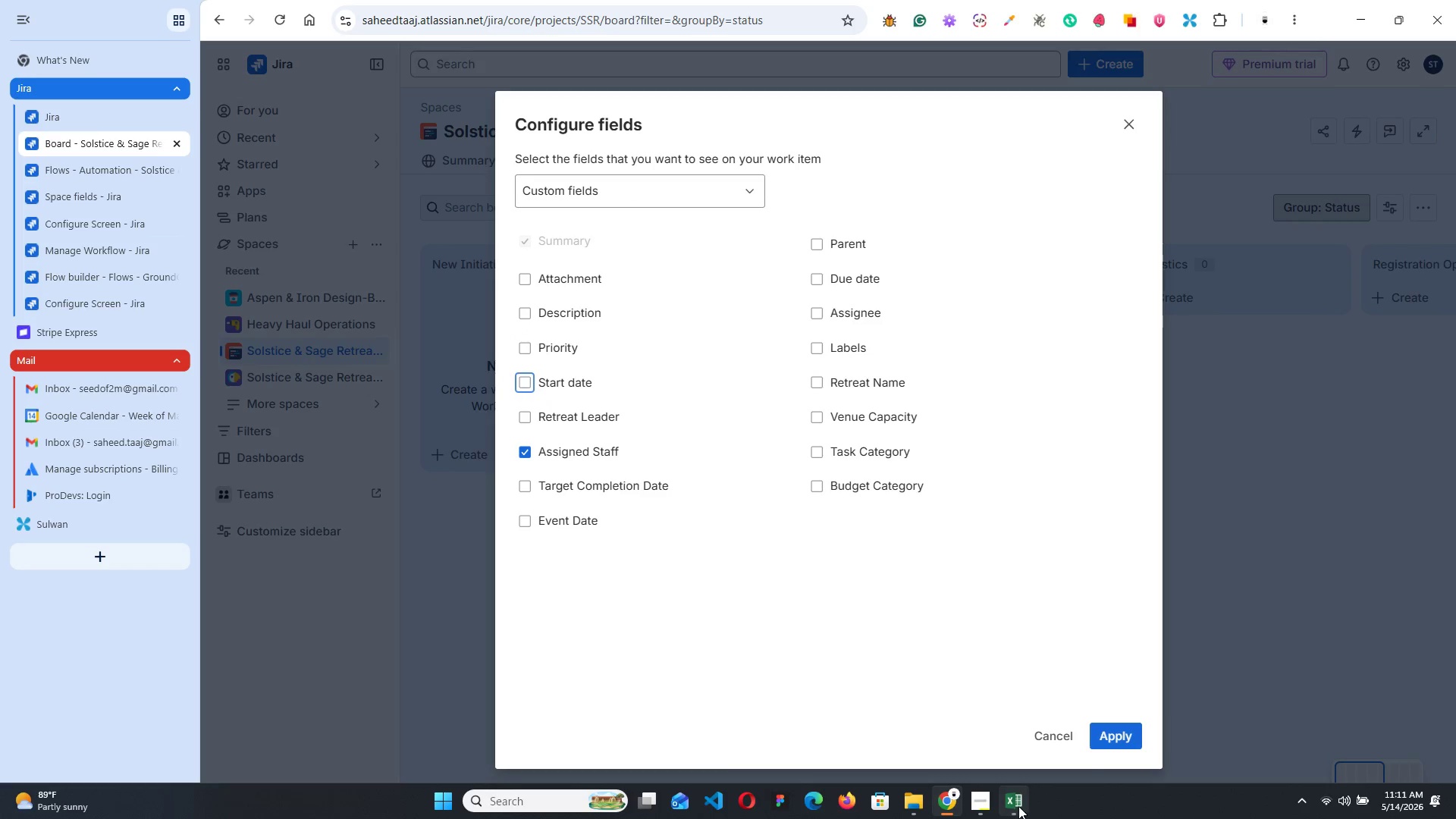 
left_click([1003, 801])
 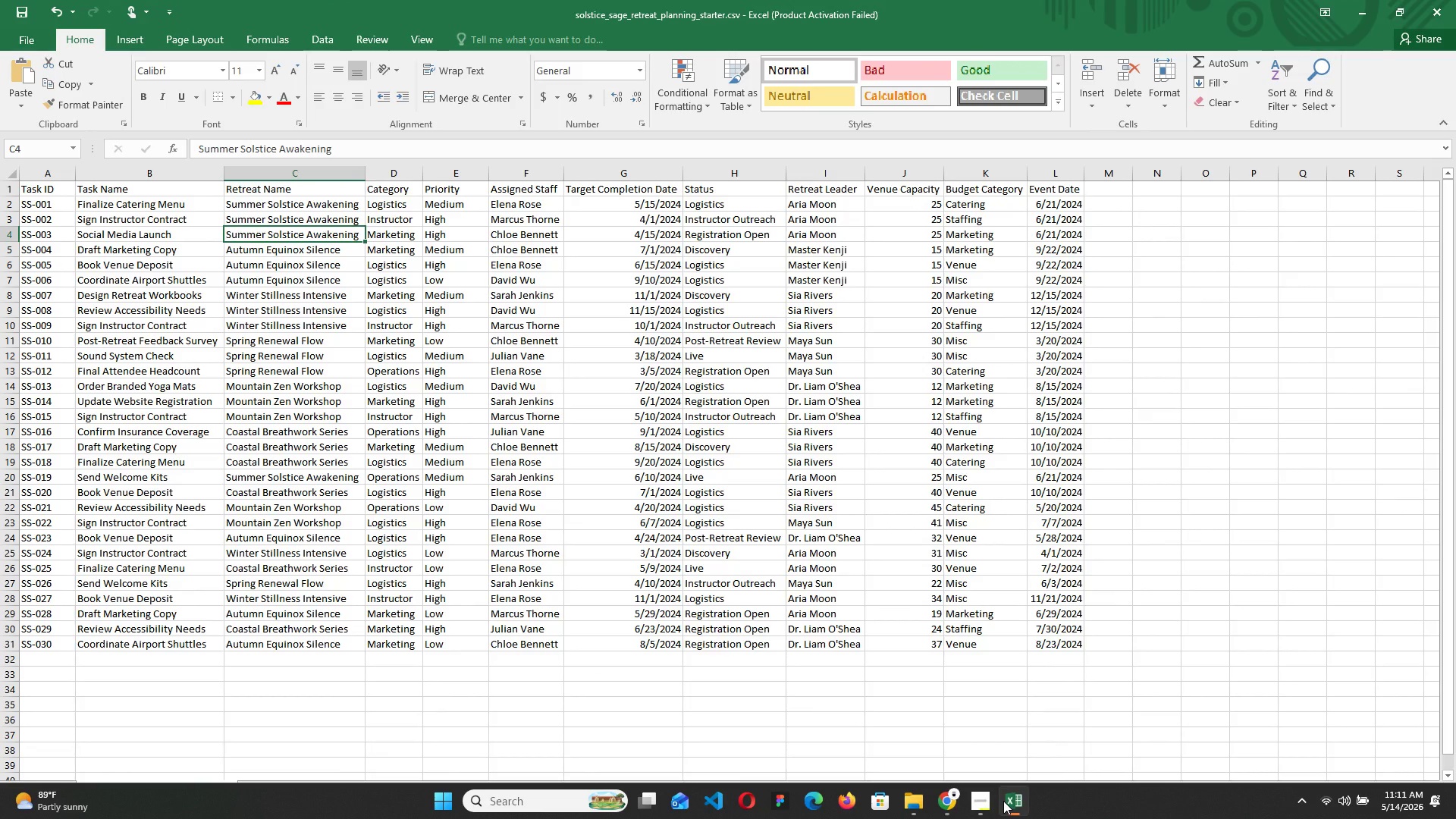 
left_click([1003, 801])
 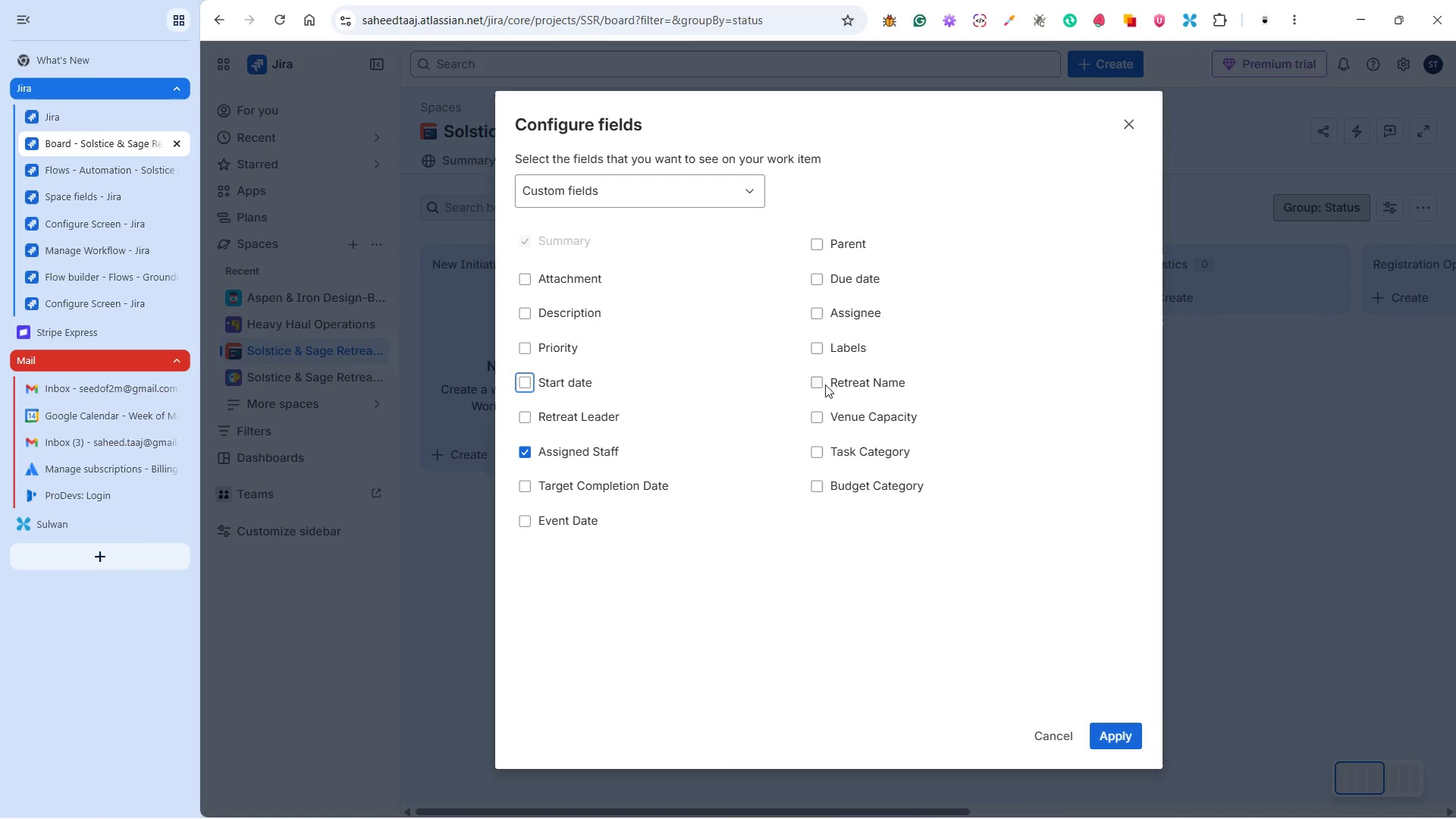 
wait(6.53)
 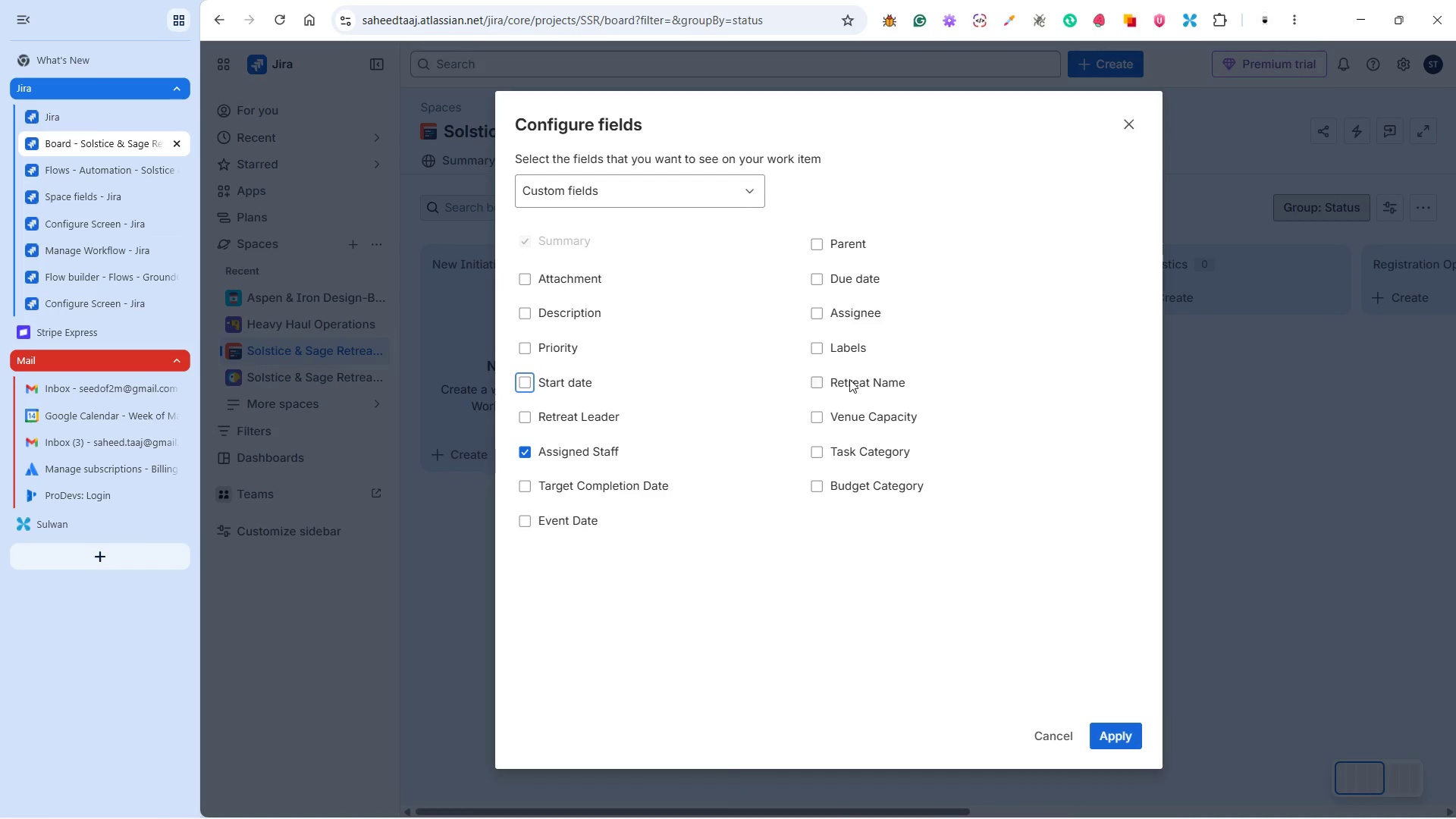 
left_click([559, 413])
 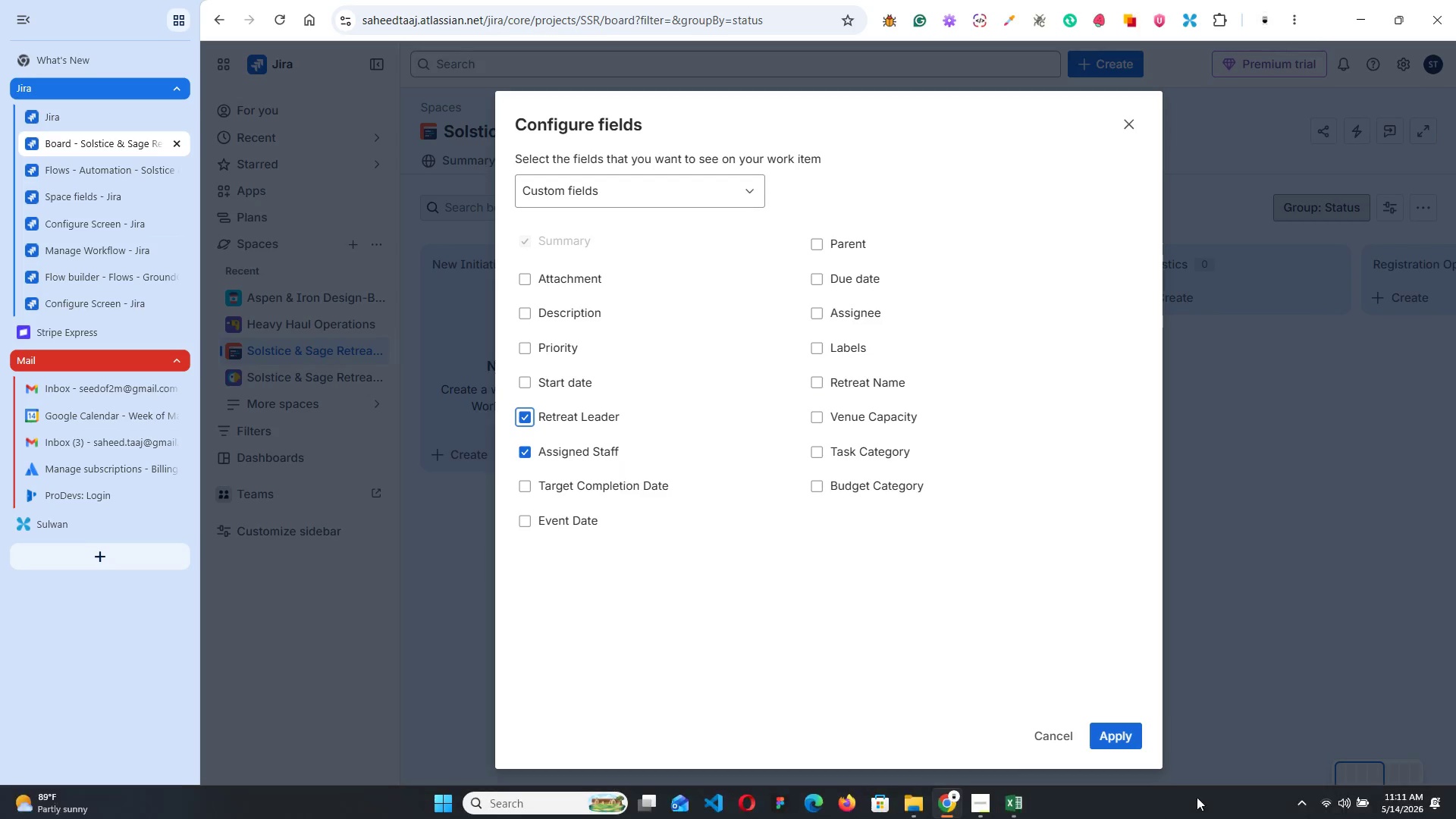 
left_click([1005, 795])
 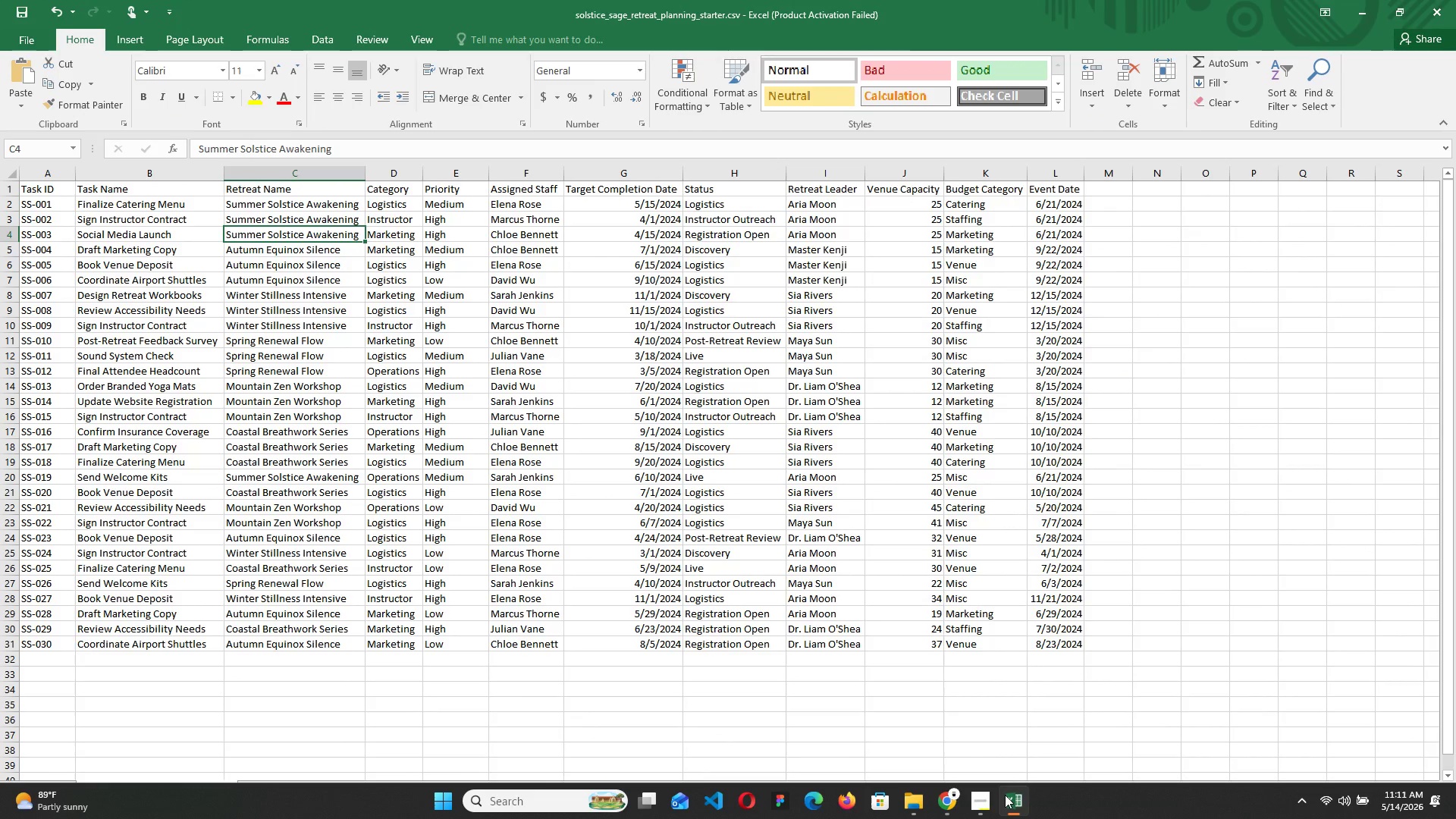 
left_click([1005, 795])
 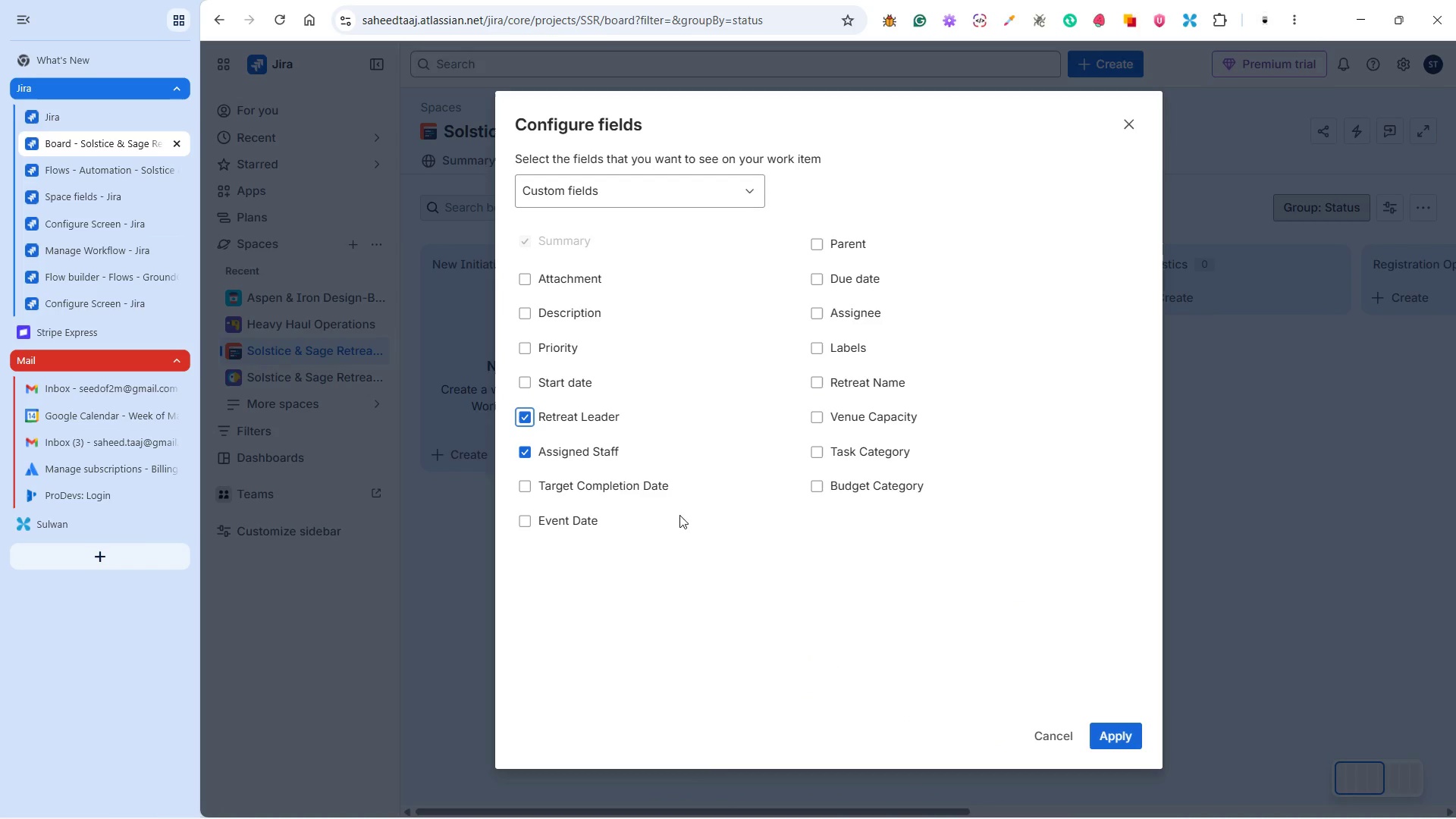 
left_click([563, 516])
 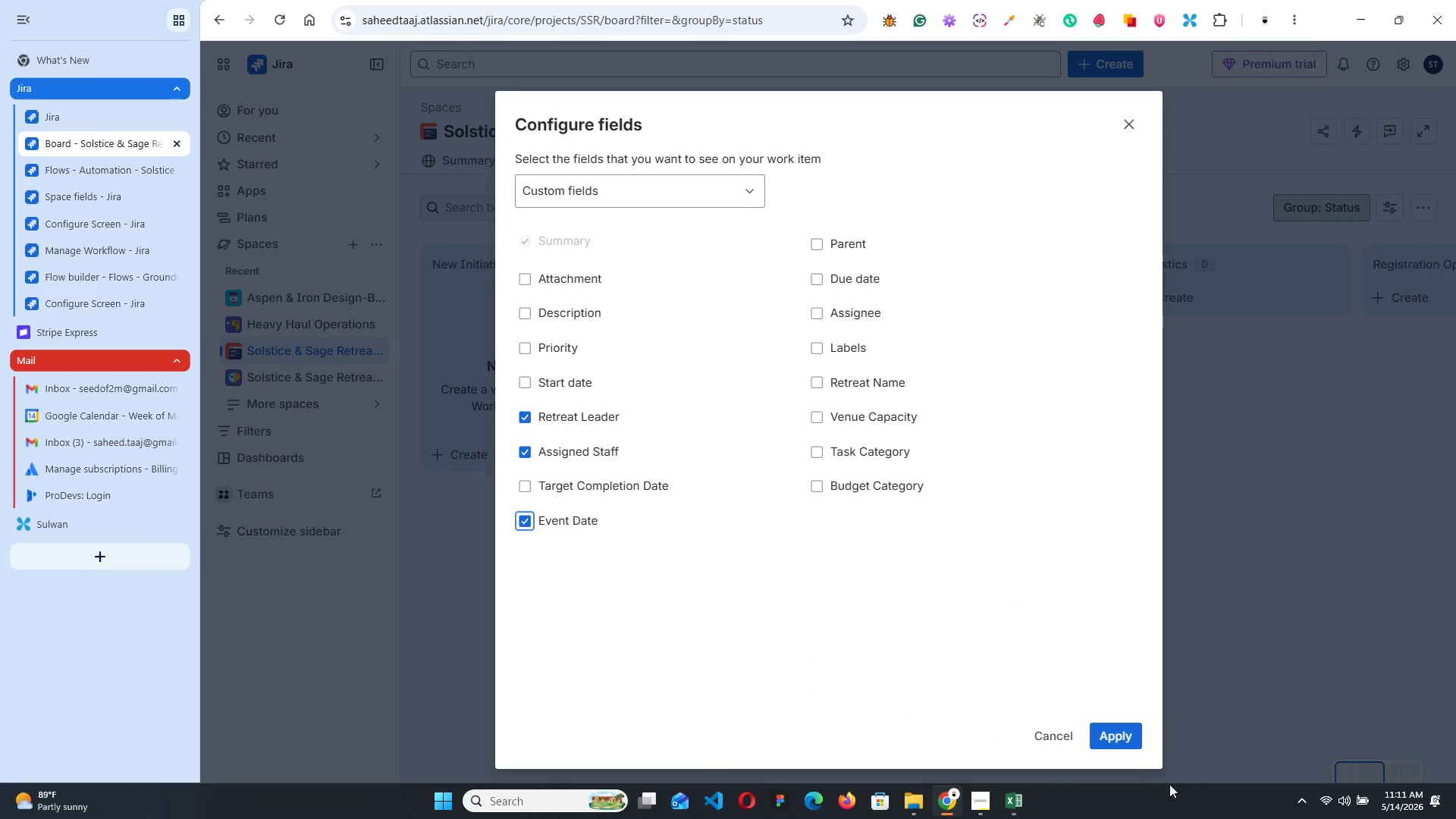 
left_click([1021, 801])
 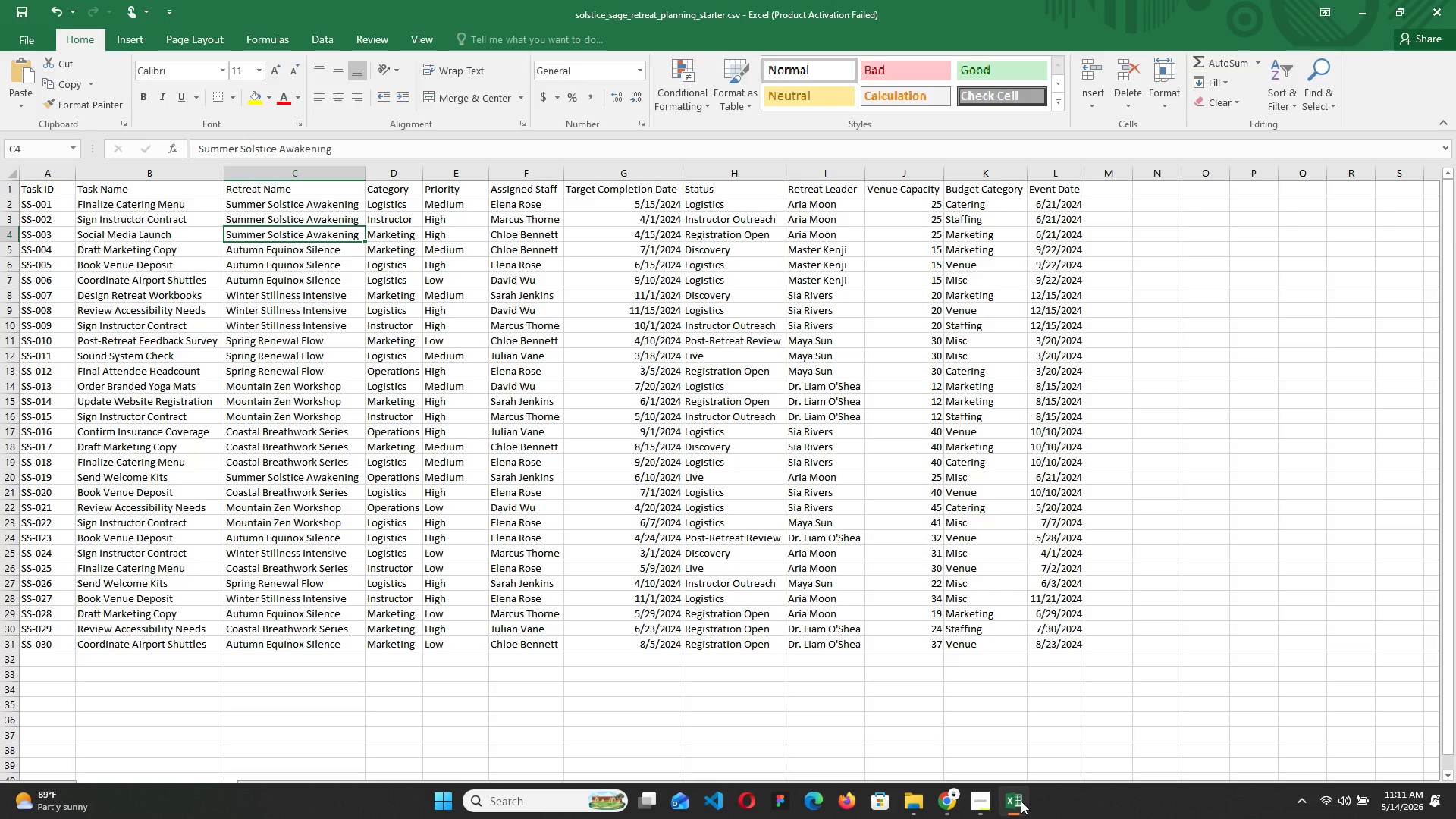 
left_click([1021, 801])
 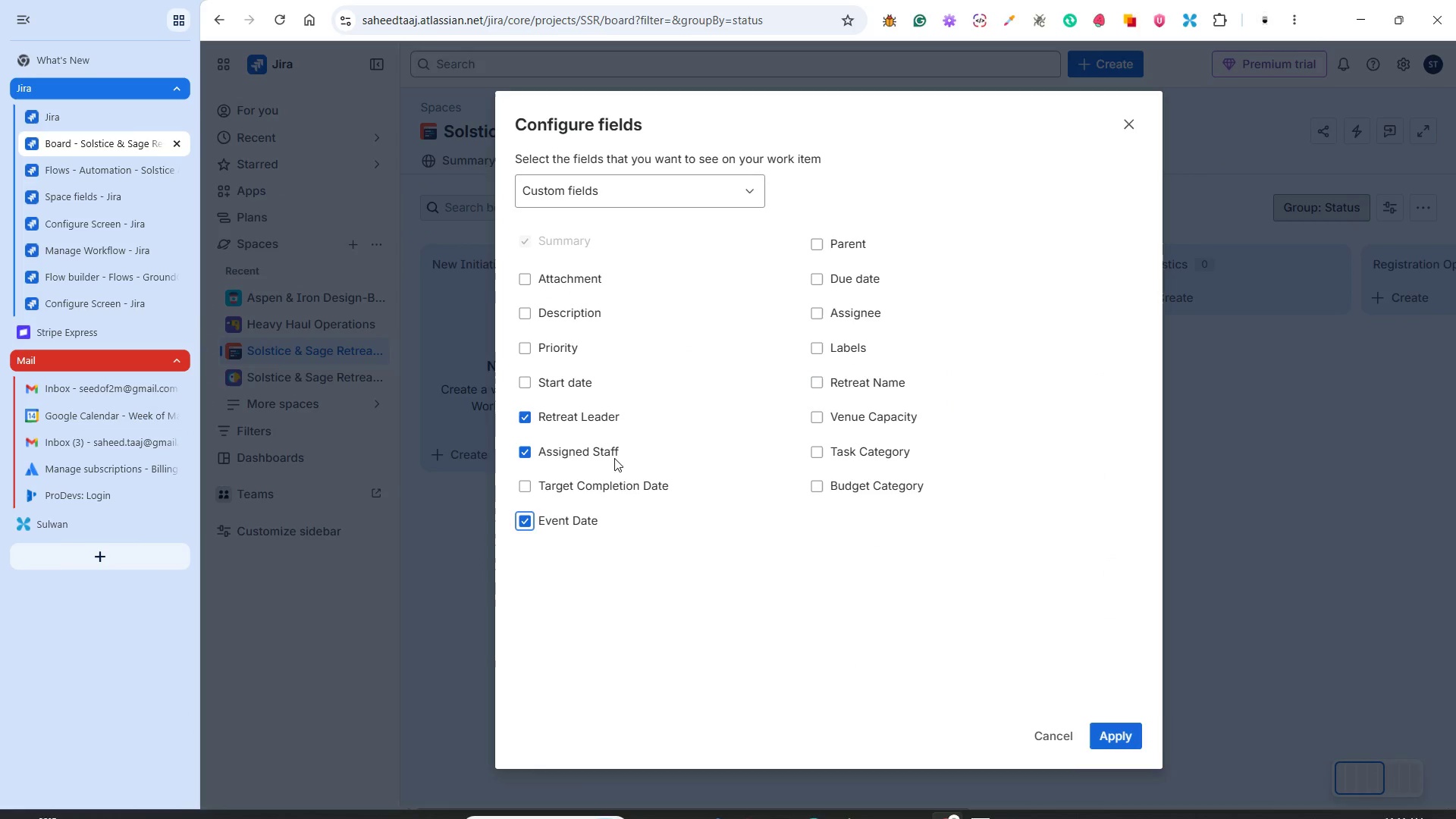 
left_click([605, 443])
 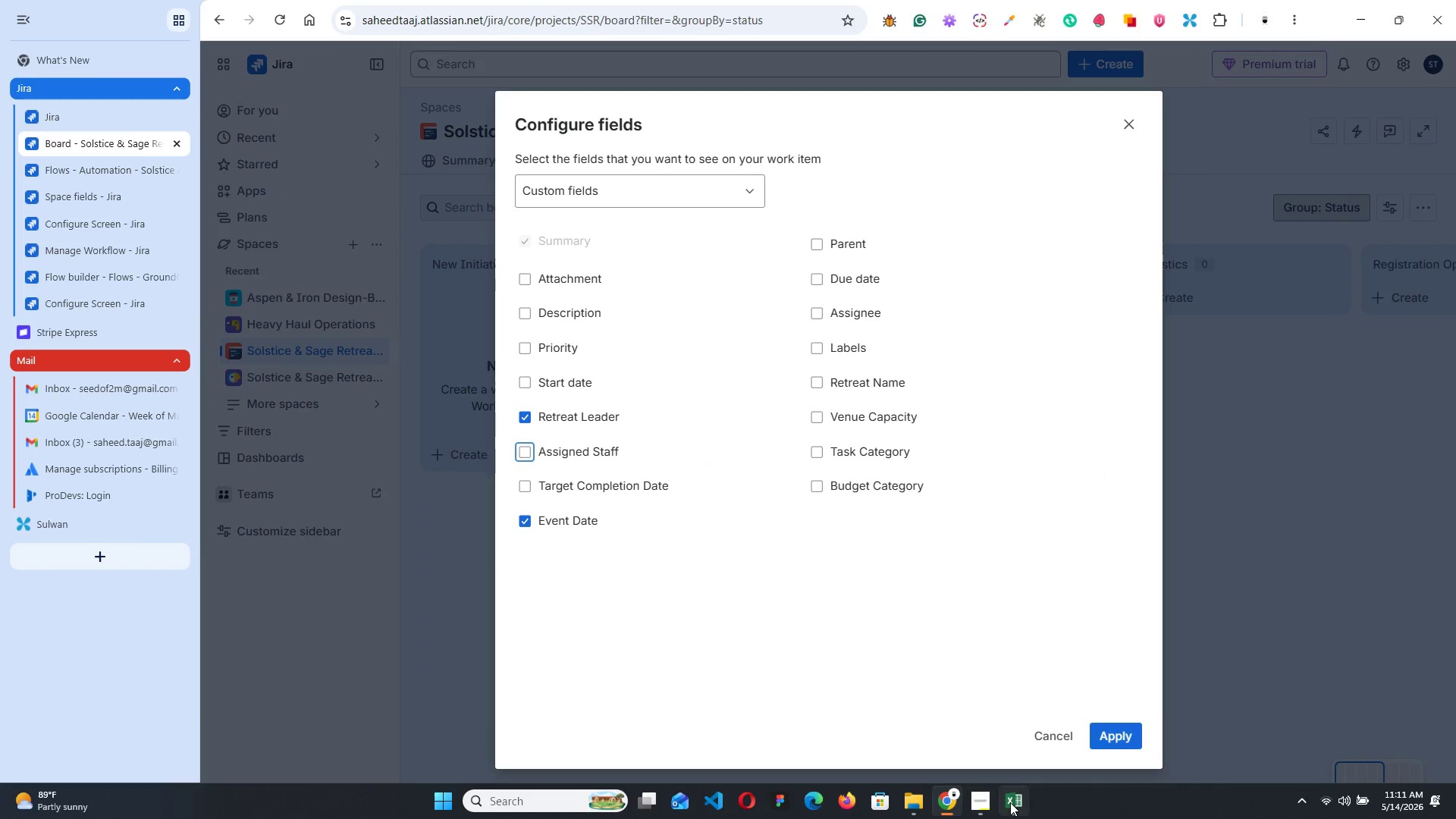 
left_click([1010, 802])
 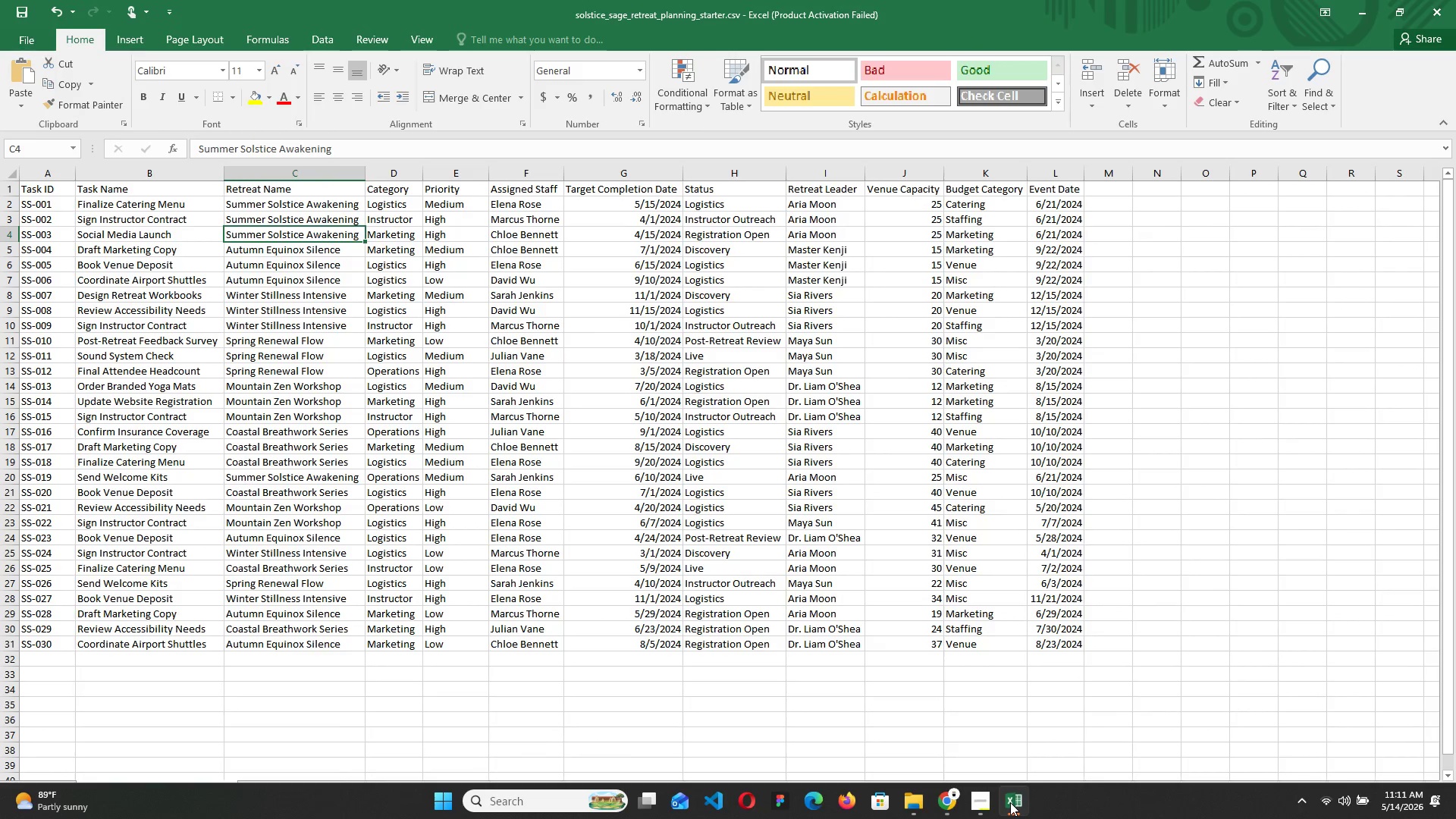 
wait(8.5)
 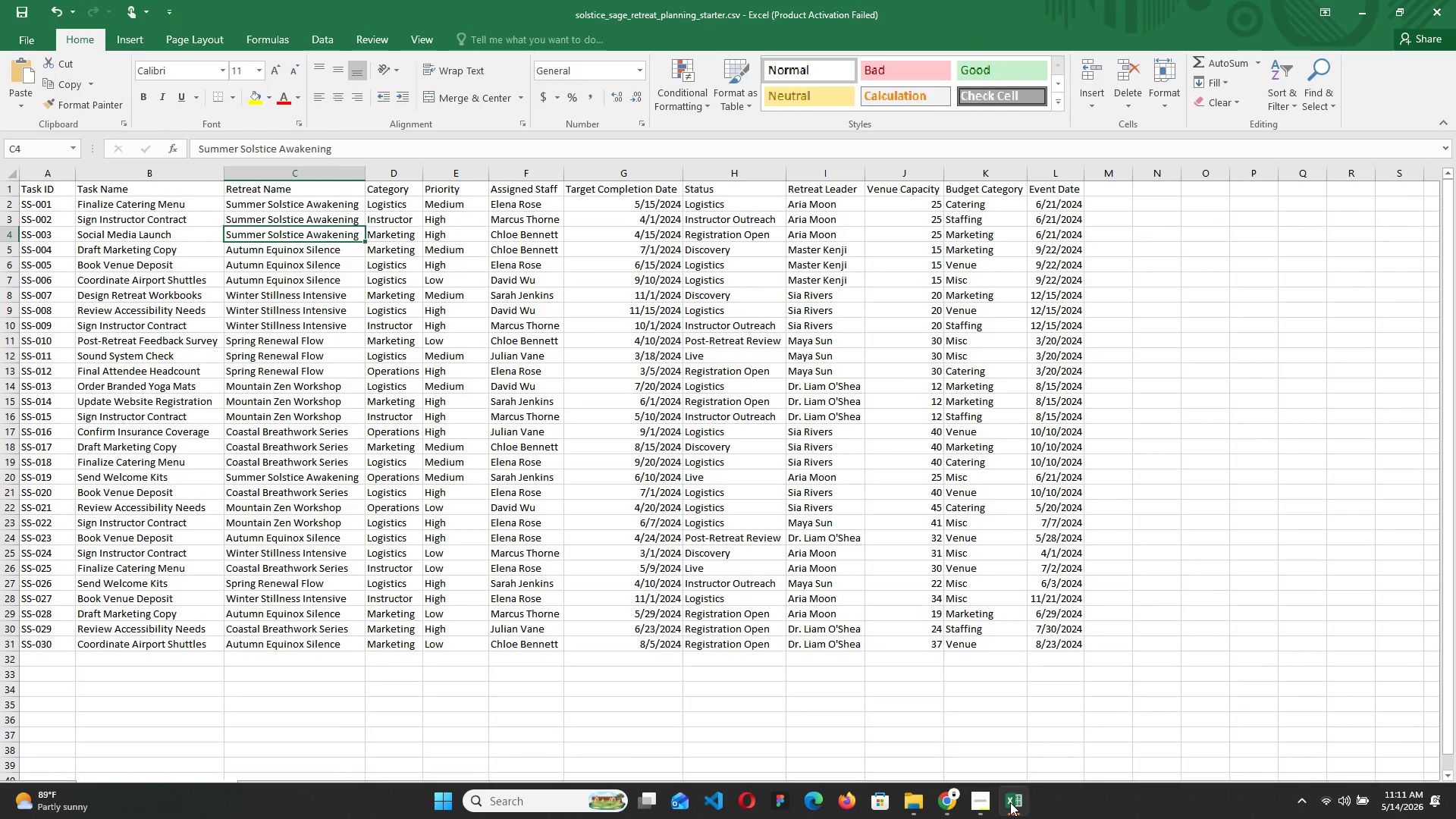 
left_click([1010, 802])
 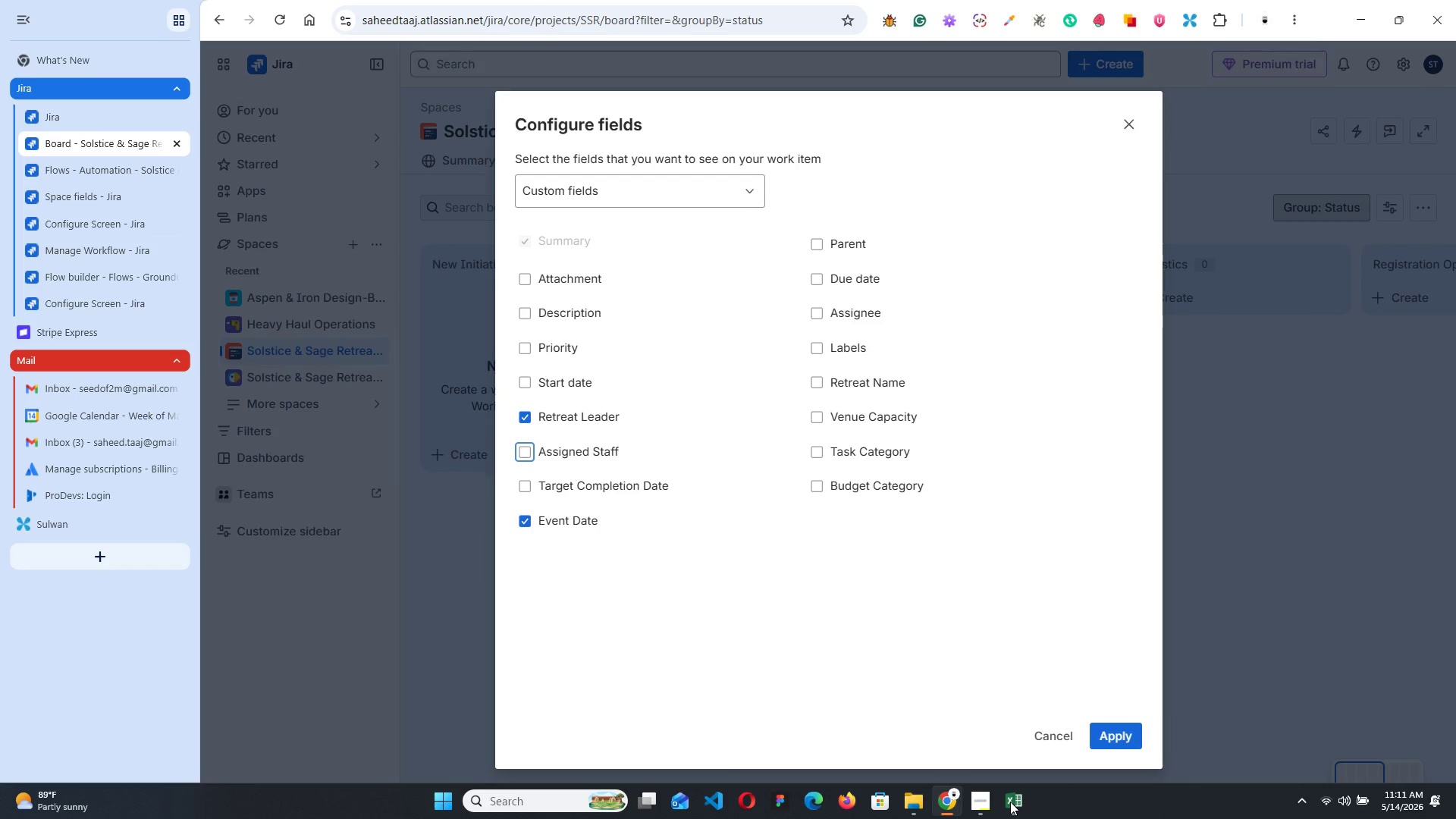 
wait(18.64)
 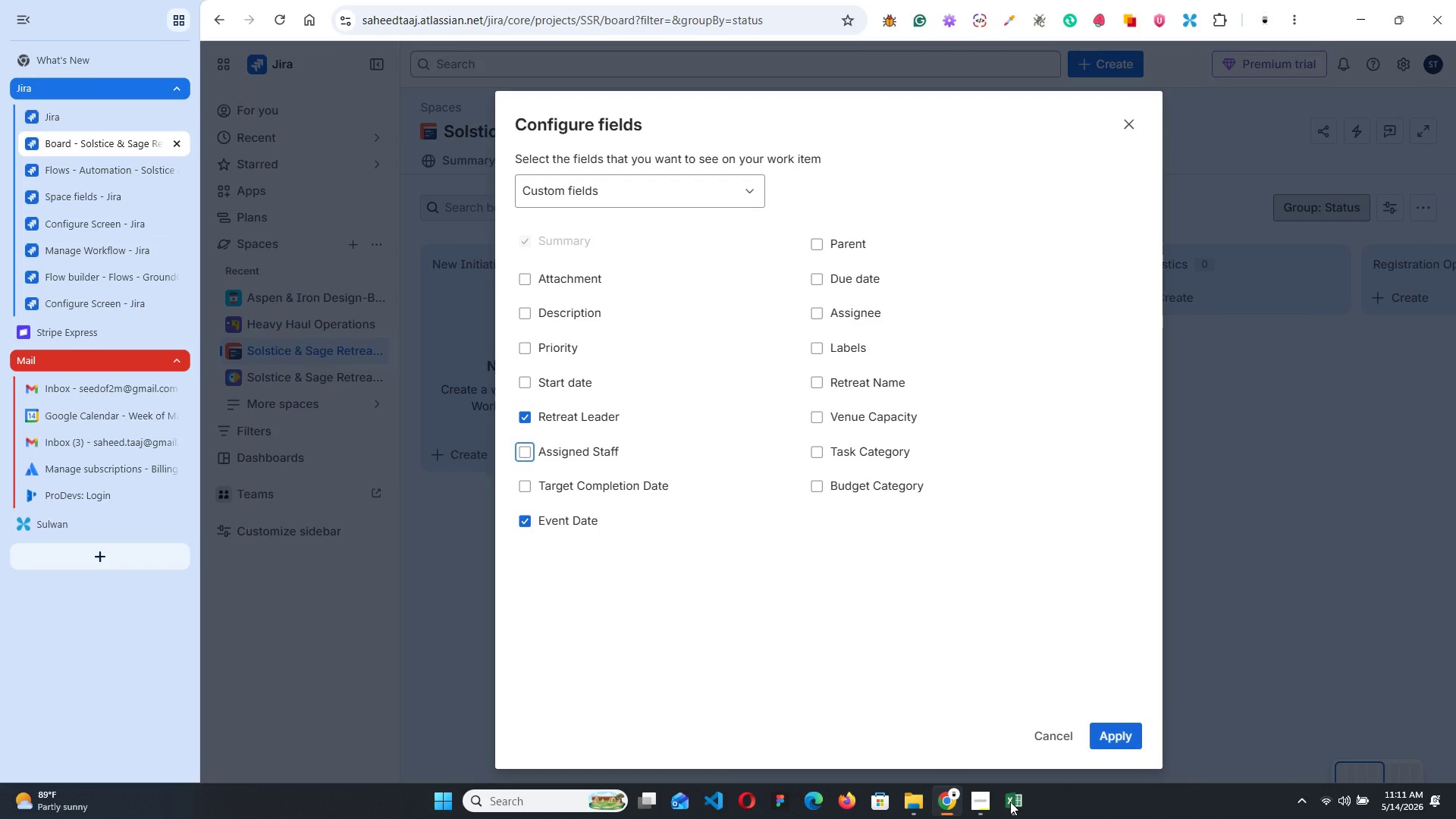 
left_click([1015, 801])
 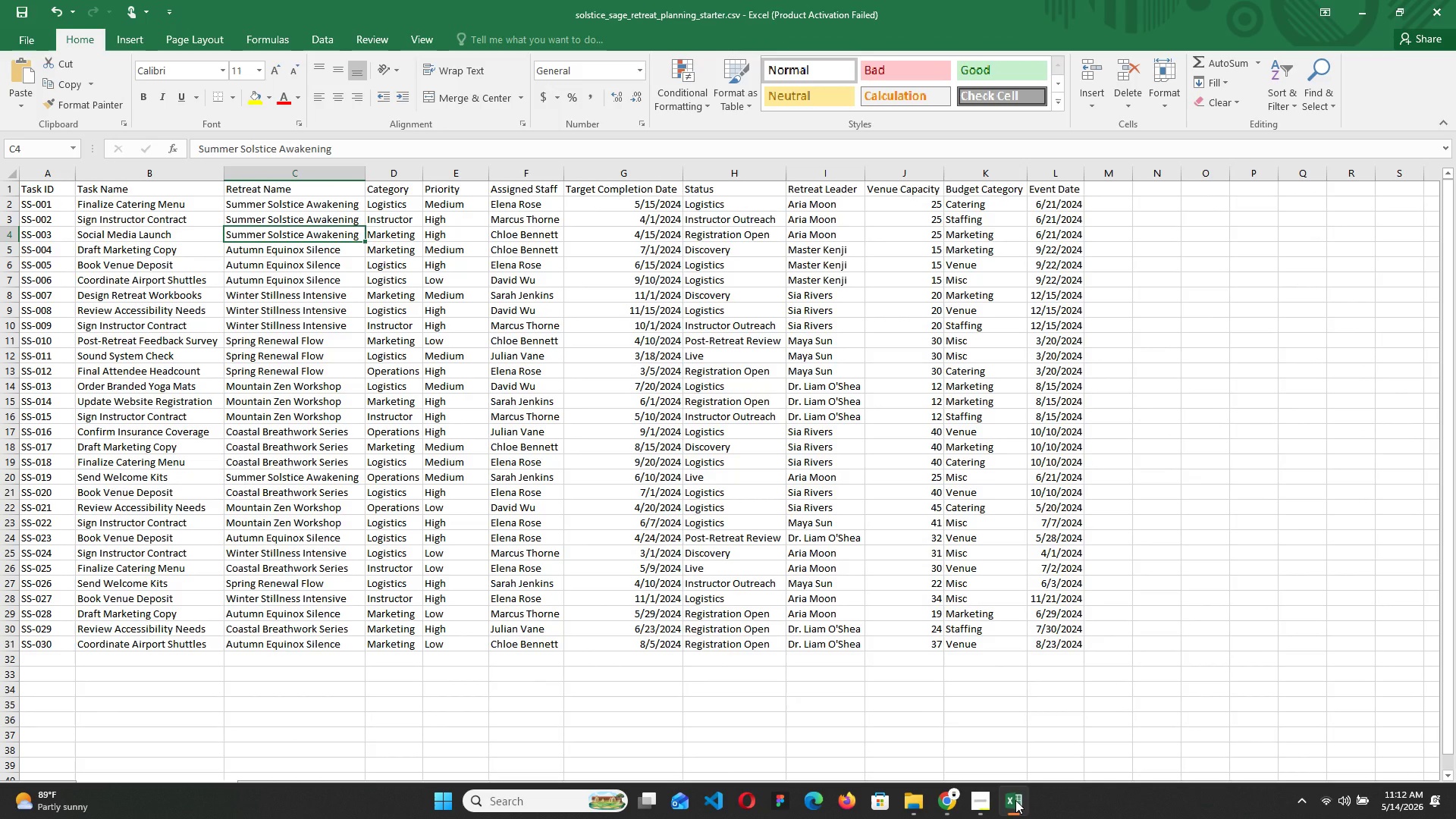 
wait(14.02)
 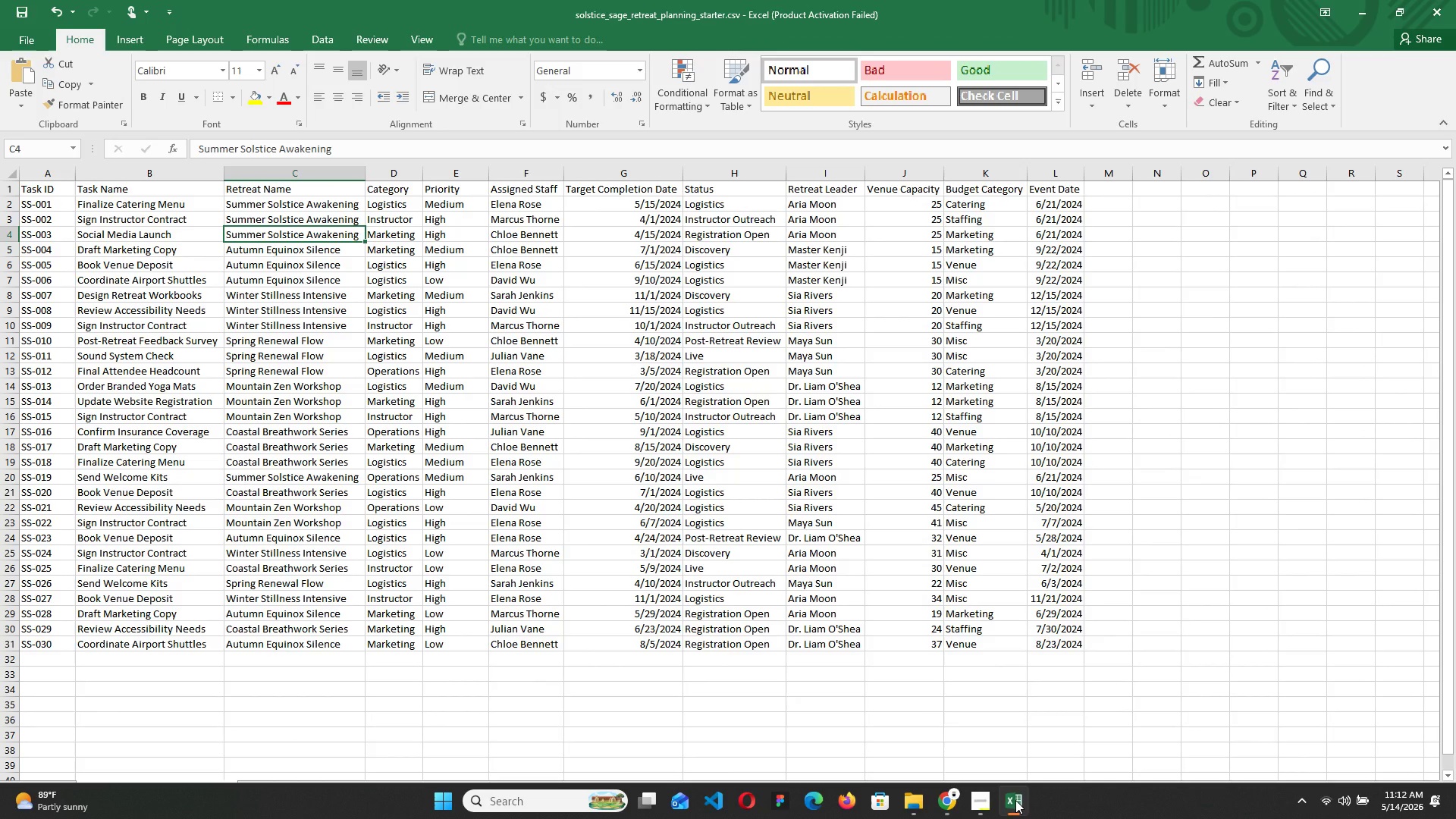 
left_click([1015, 799])
 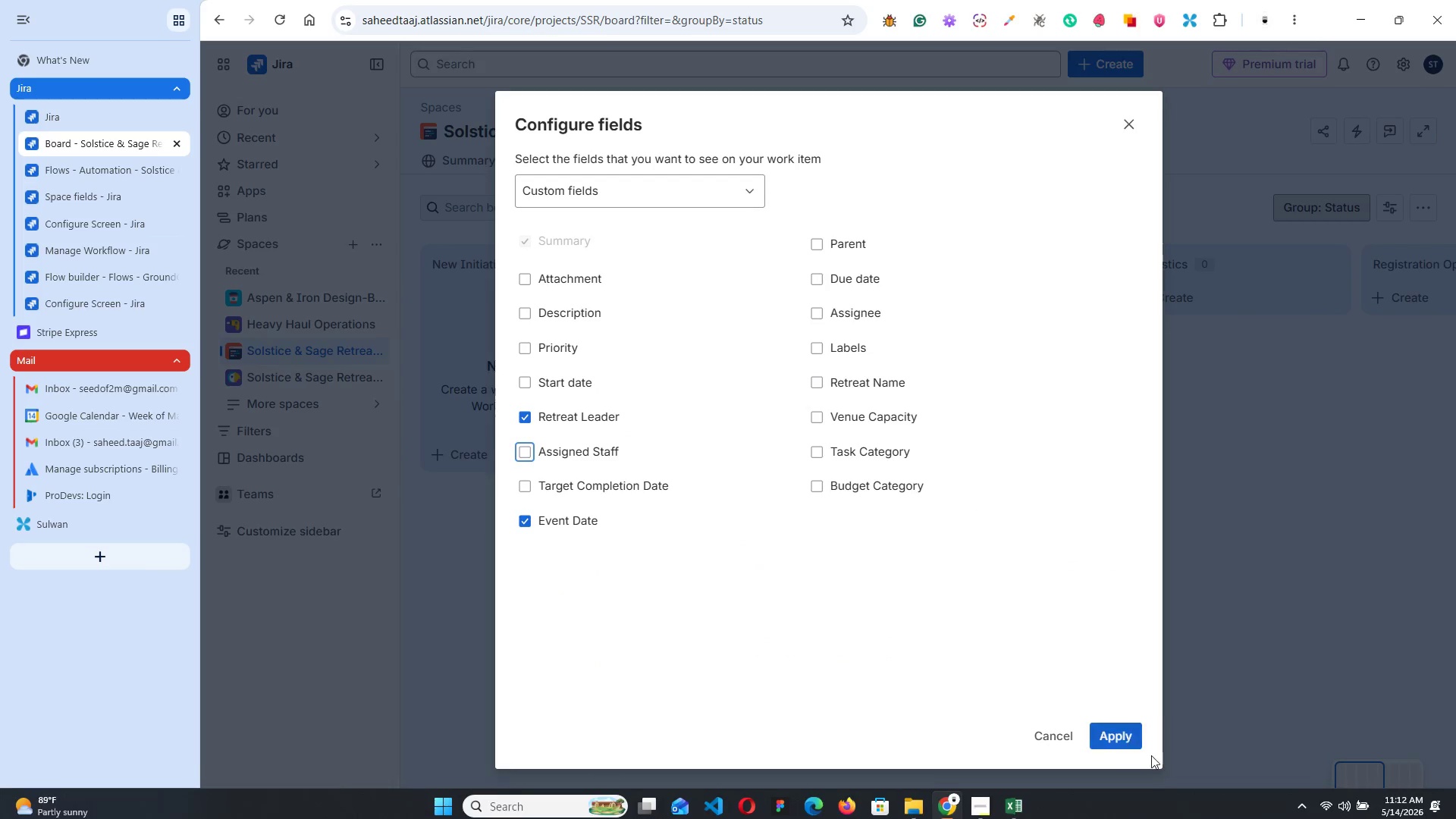 
left_click([1123, 736])
 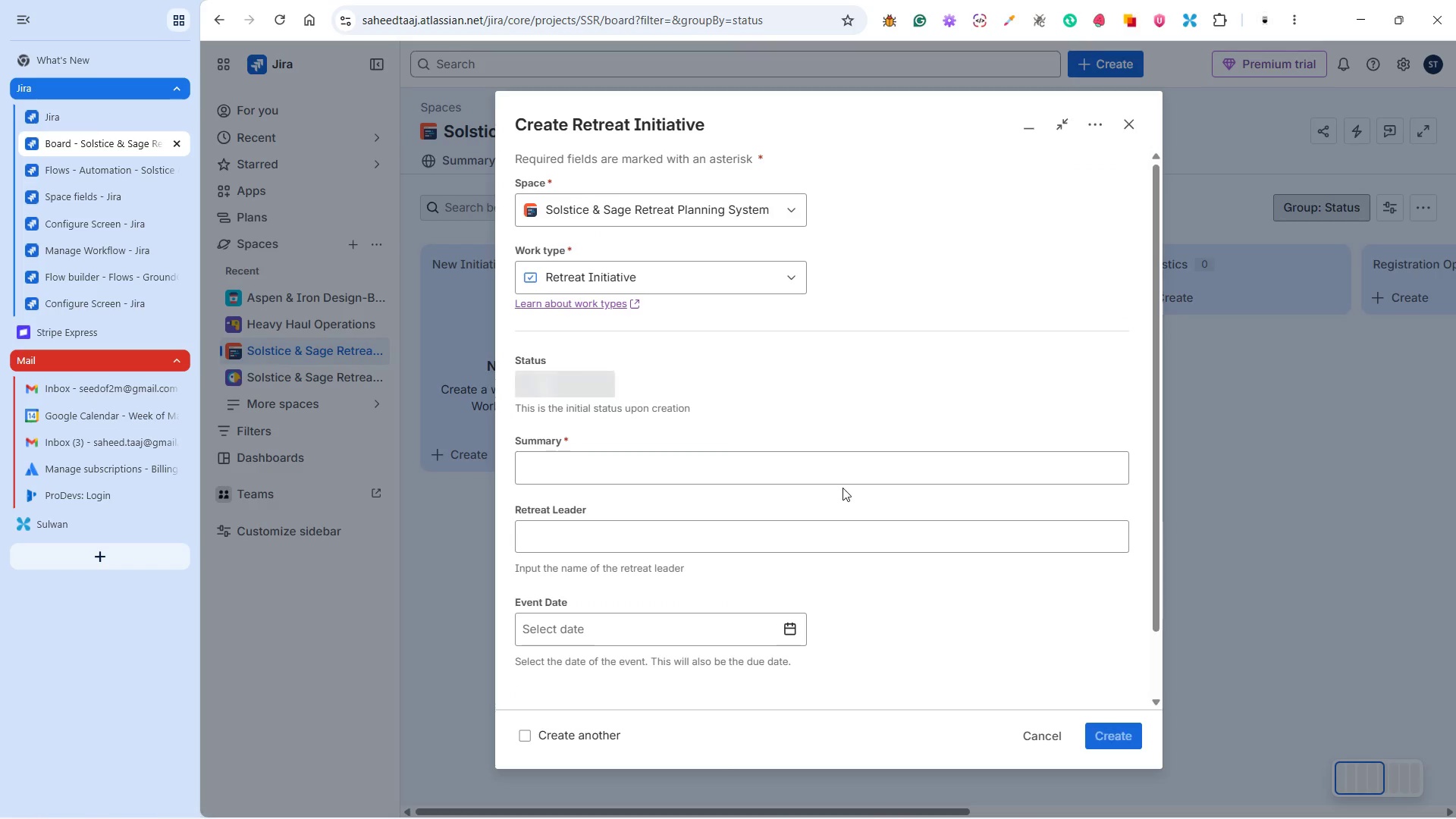 
scroll: coordinate [789, 442], scroll_direction: down, amount: 3.0
 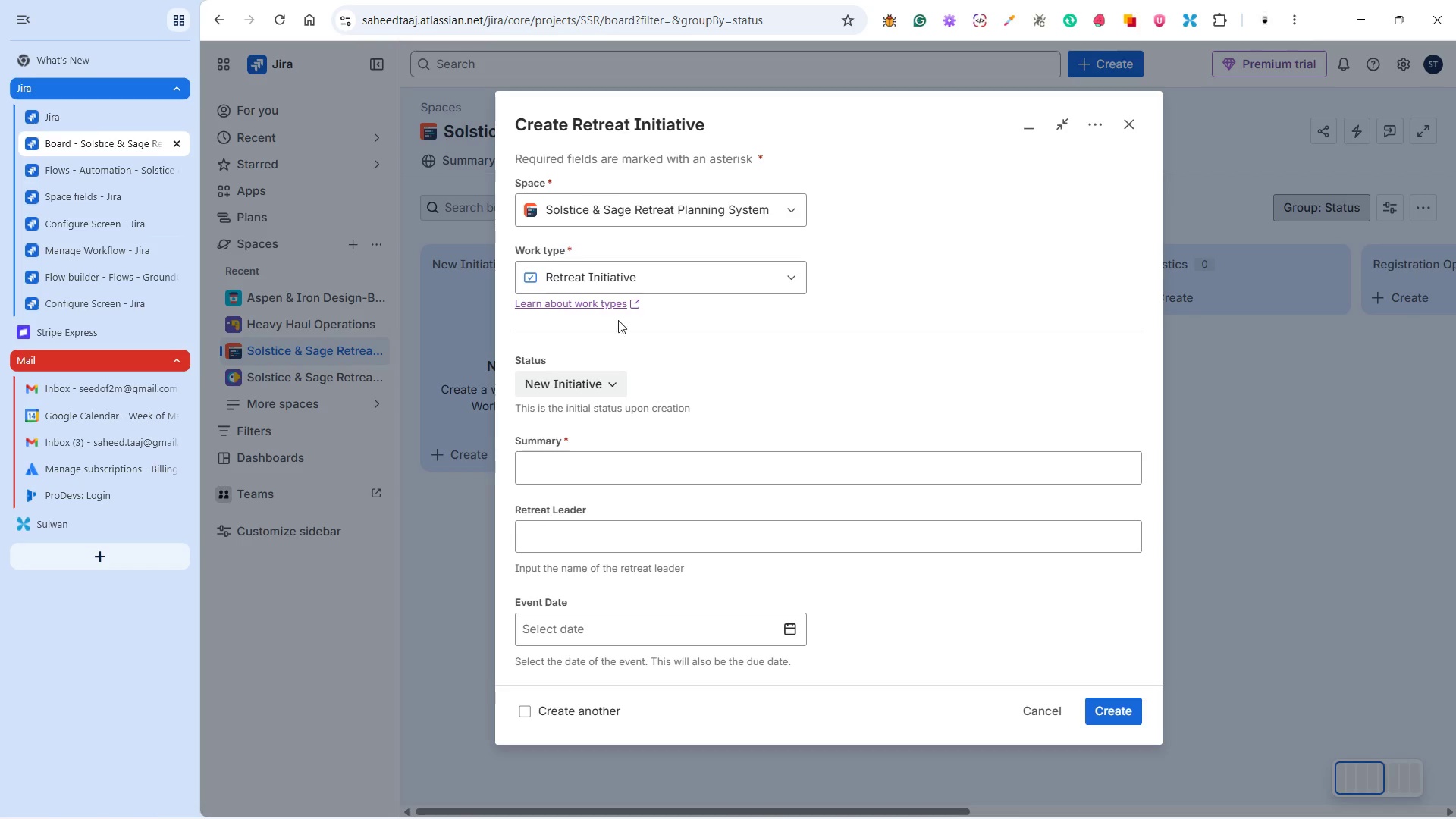 
left_click([622, 275])
 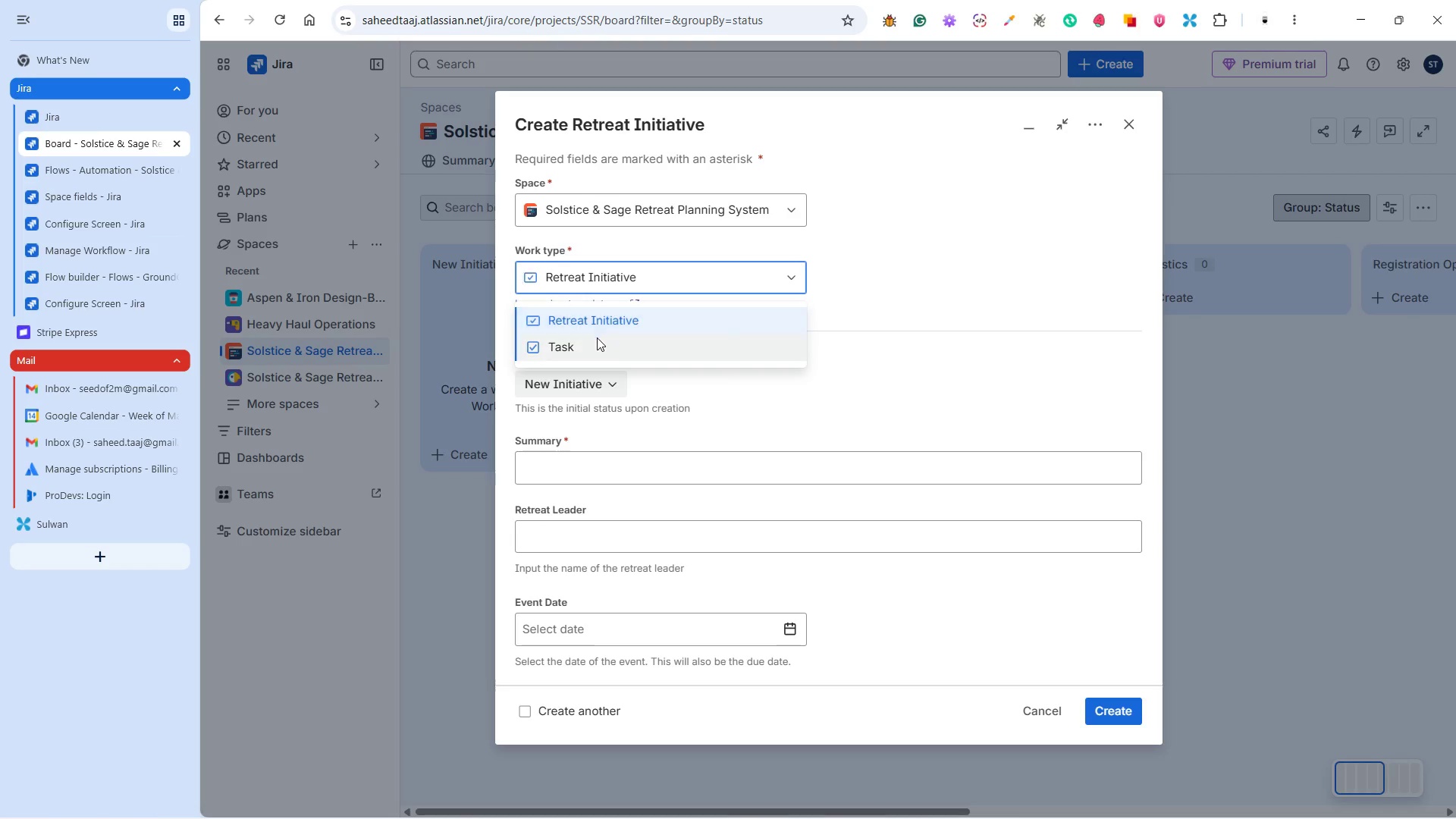 
left_click([585, 349])
 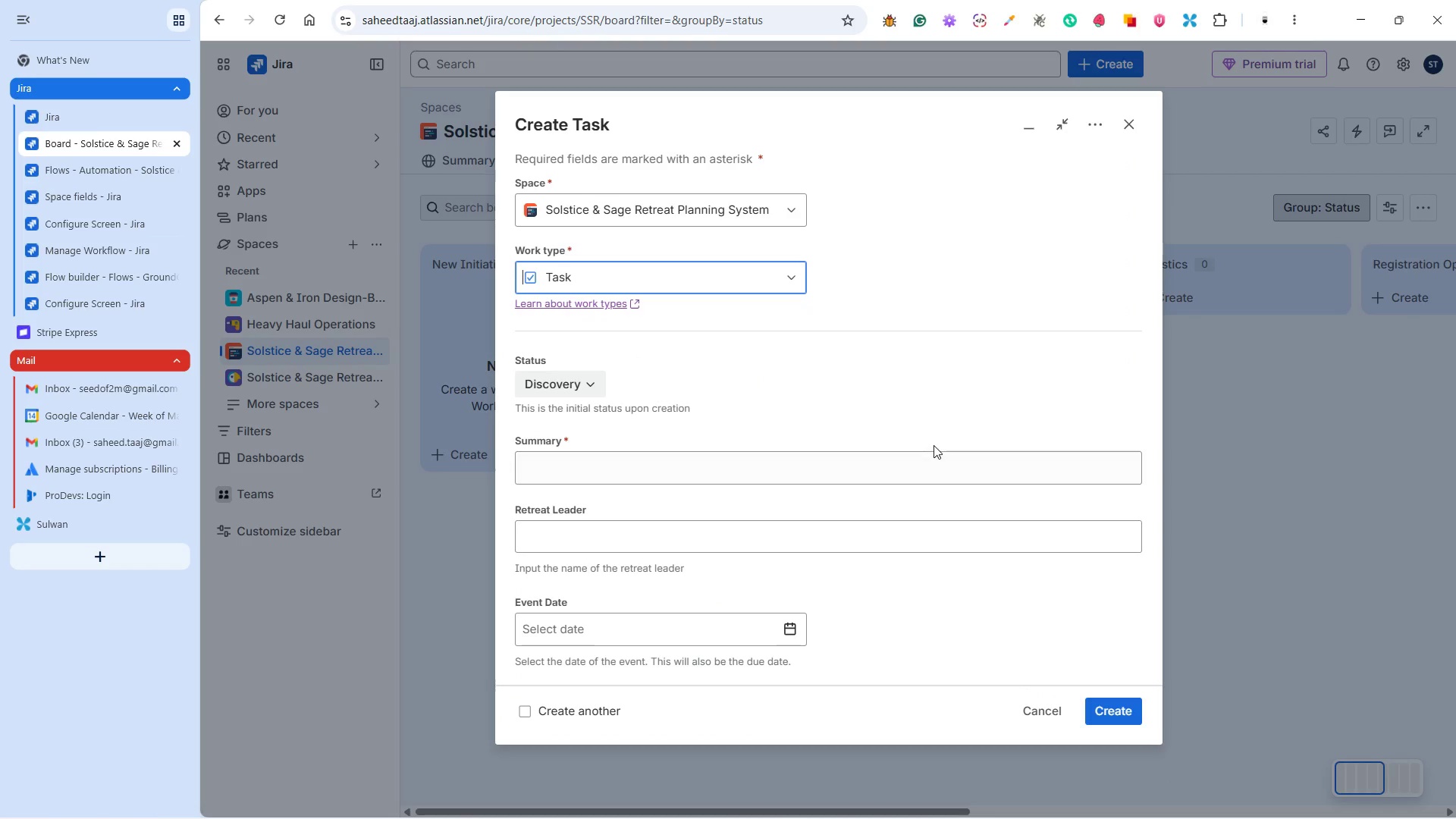 
left_click([1090, 115])
 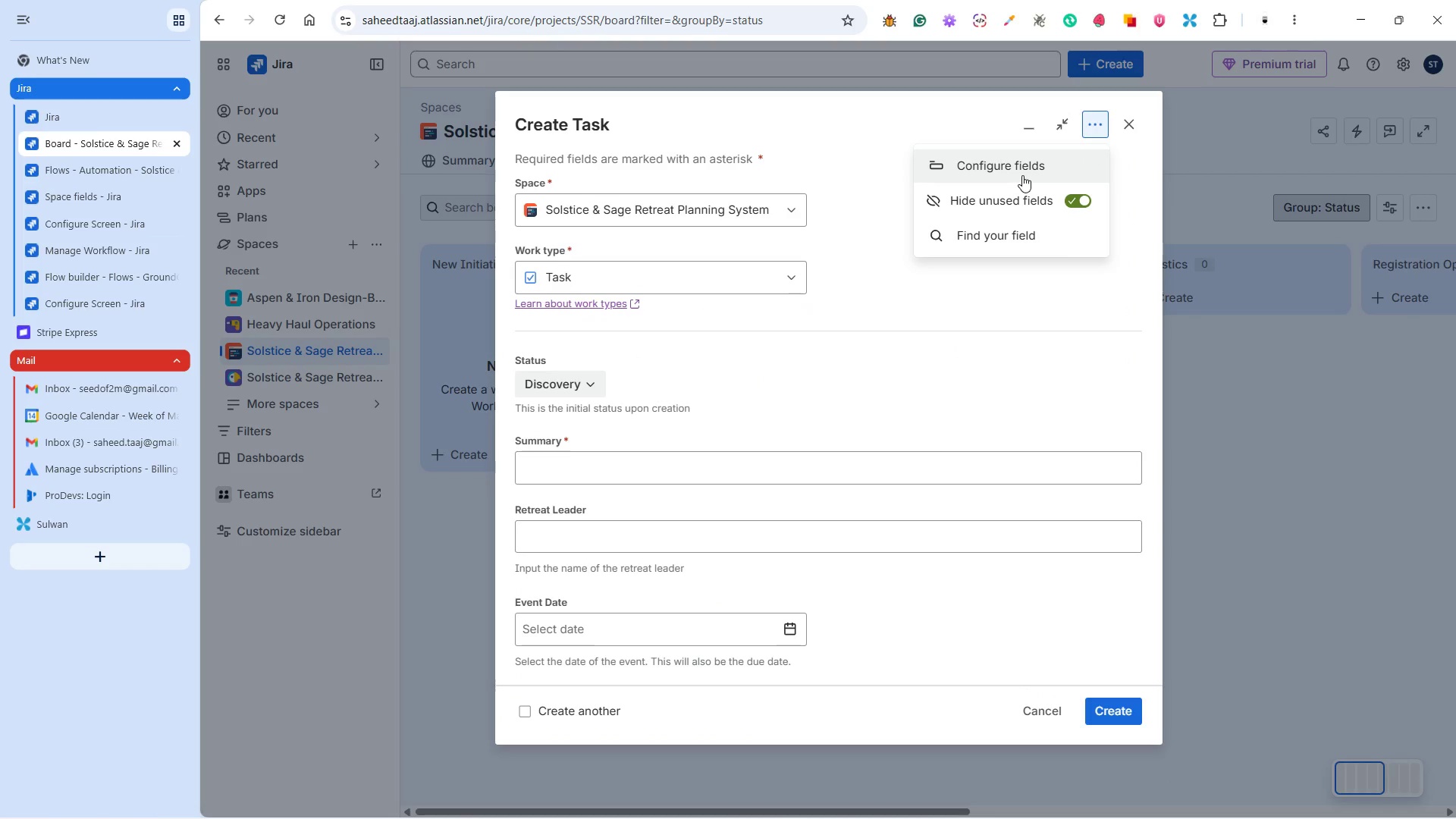 
left_click([1021, 167])
 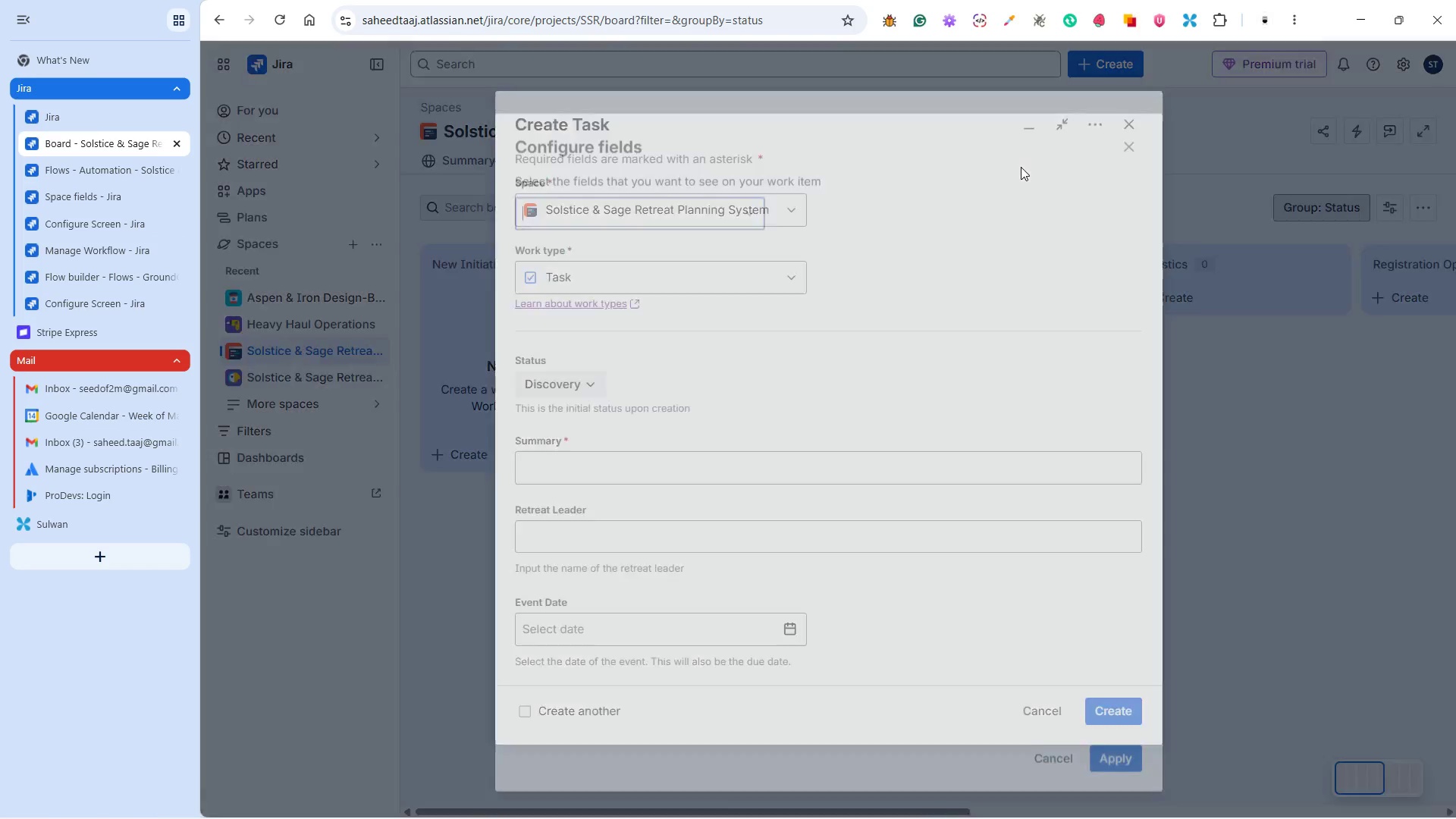 
mouse_move([1011, 179])
 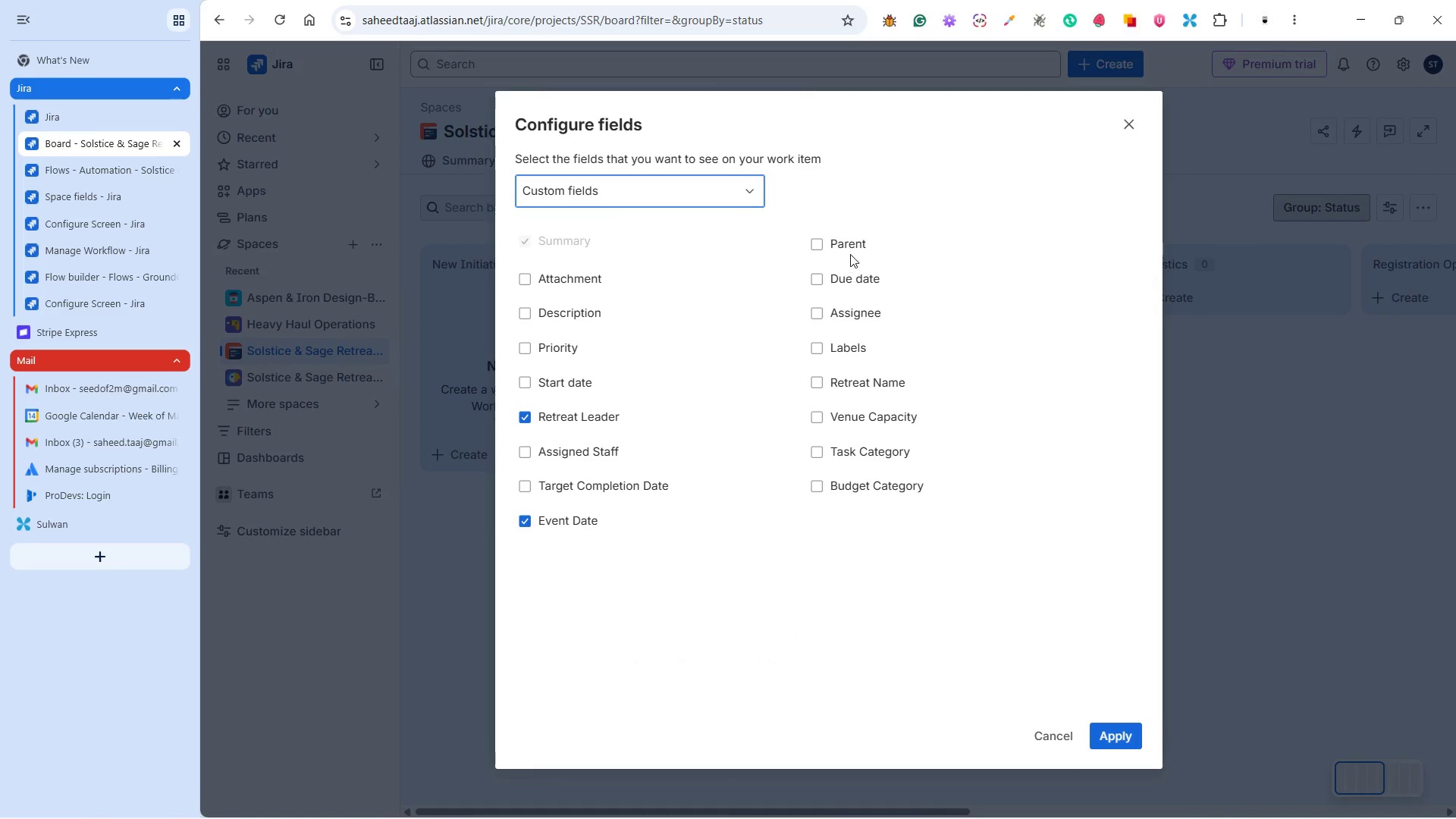 
left_click([818, 242])
 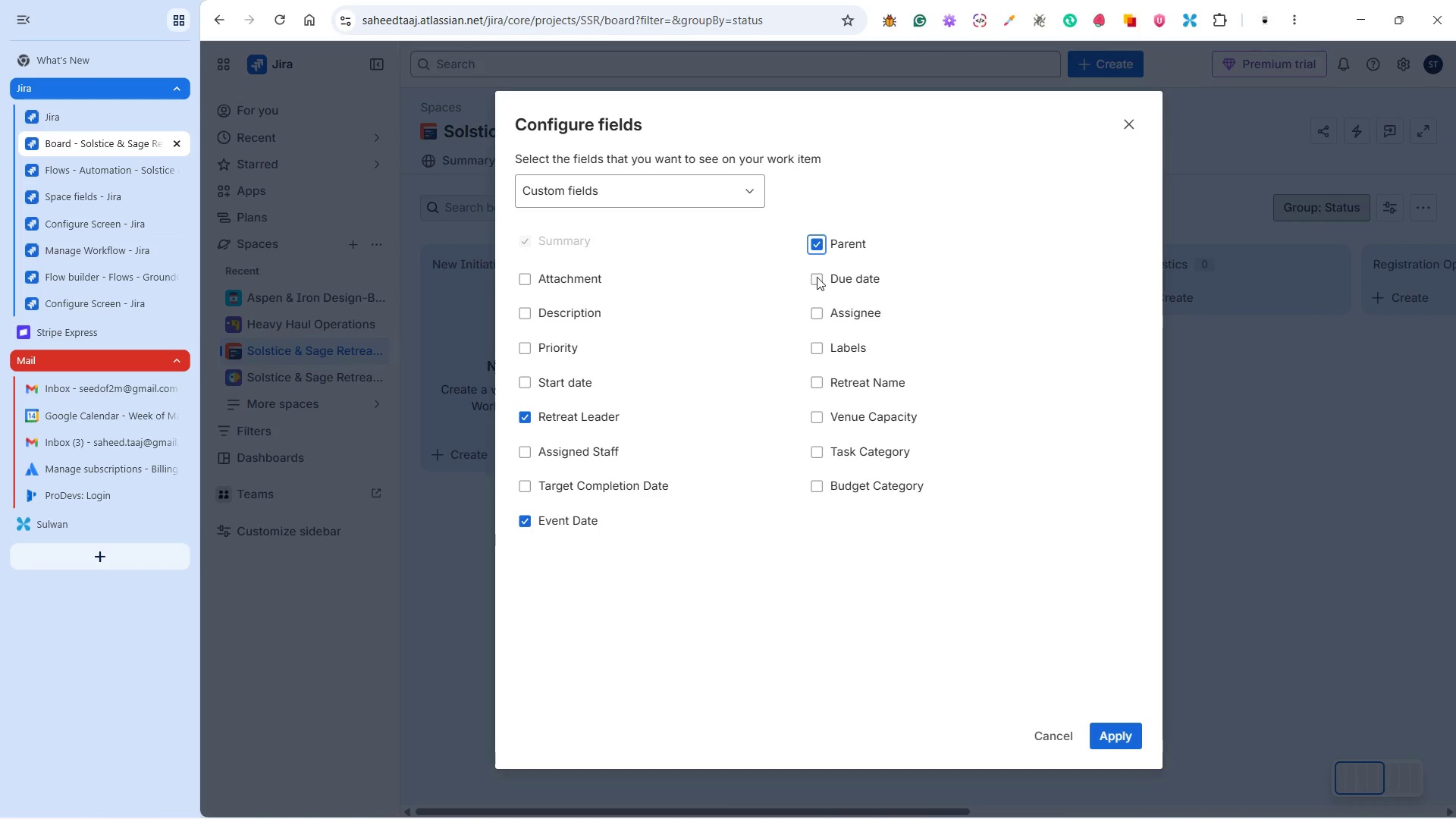 
wait(6.48)
 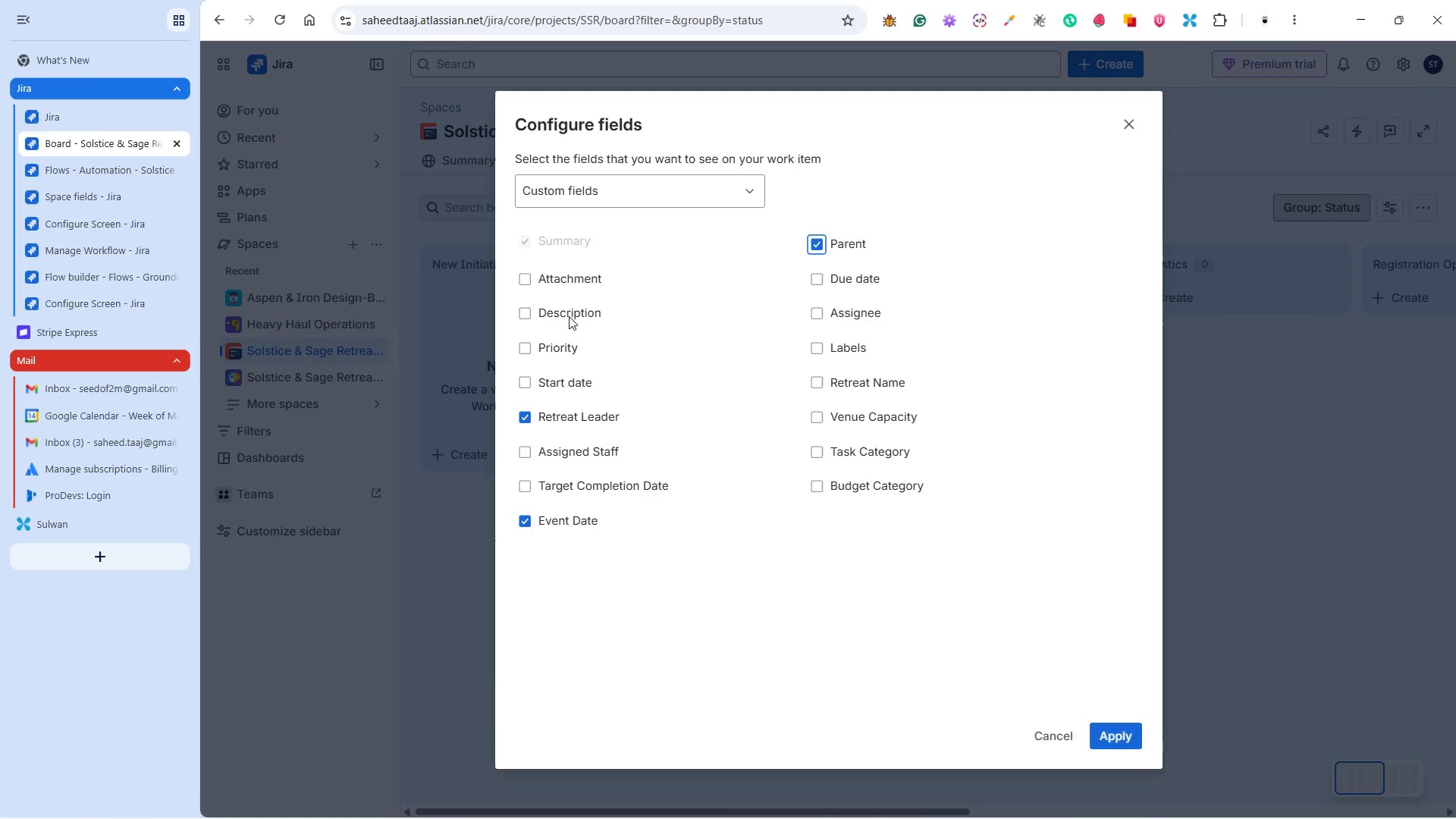 
left_click([824, 381])
 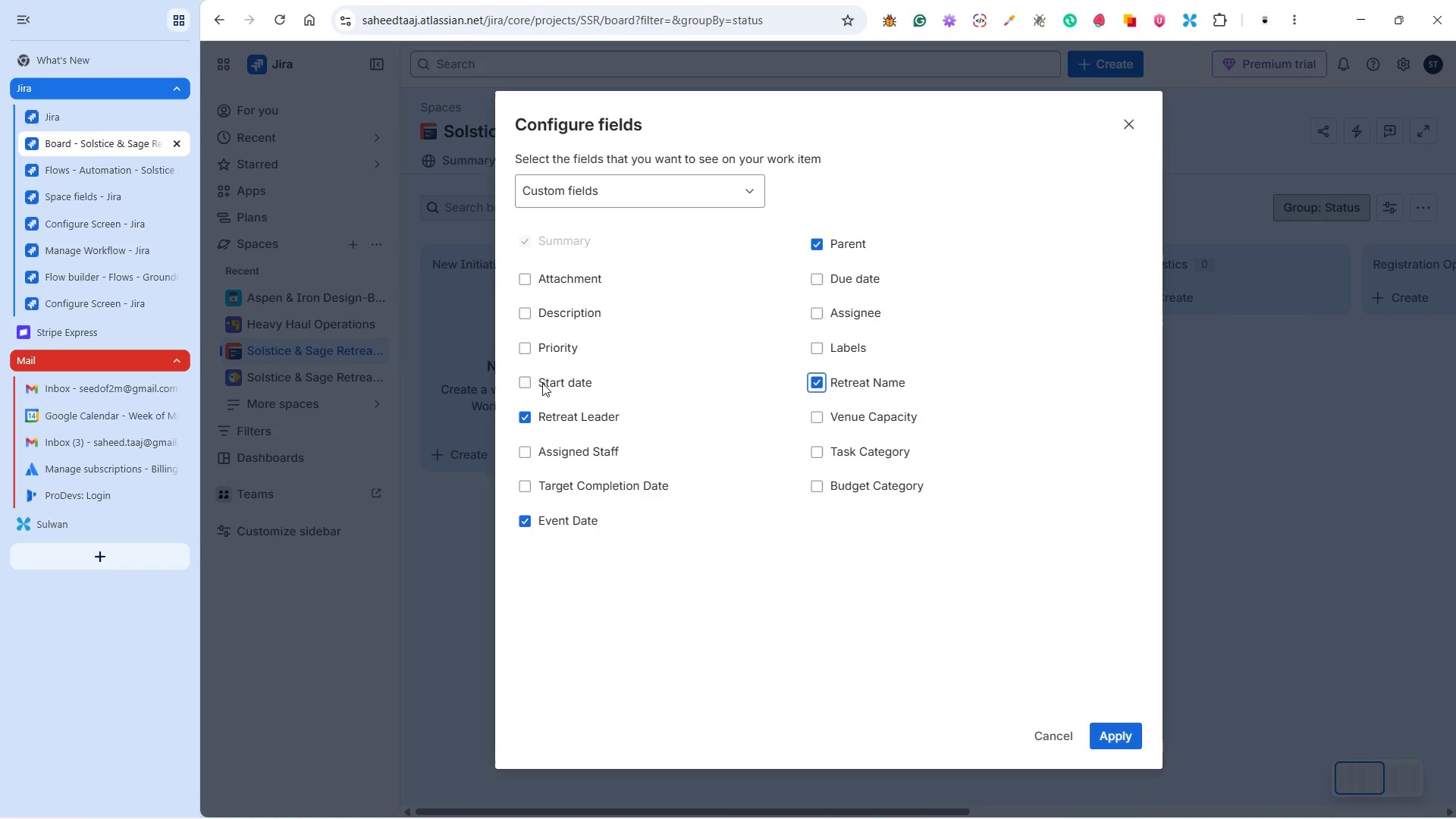 
left_click([542, 381])
 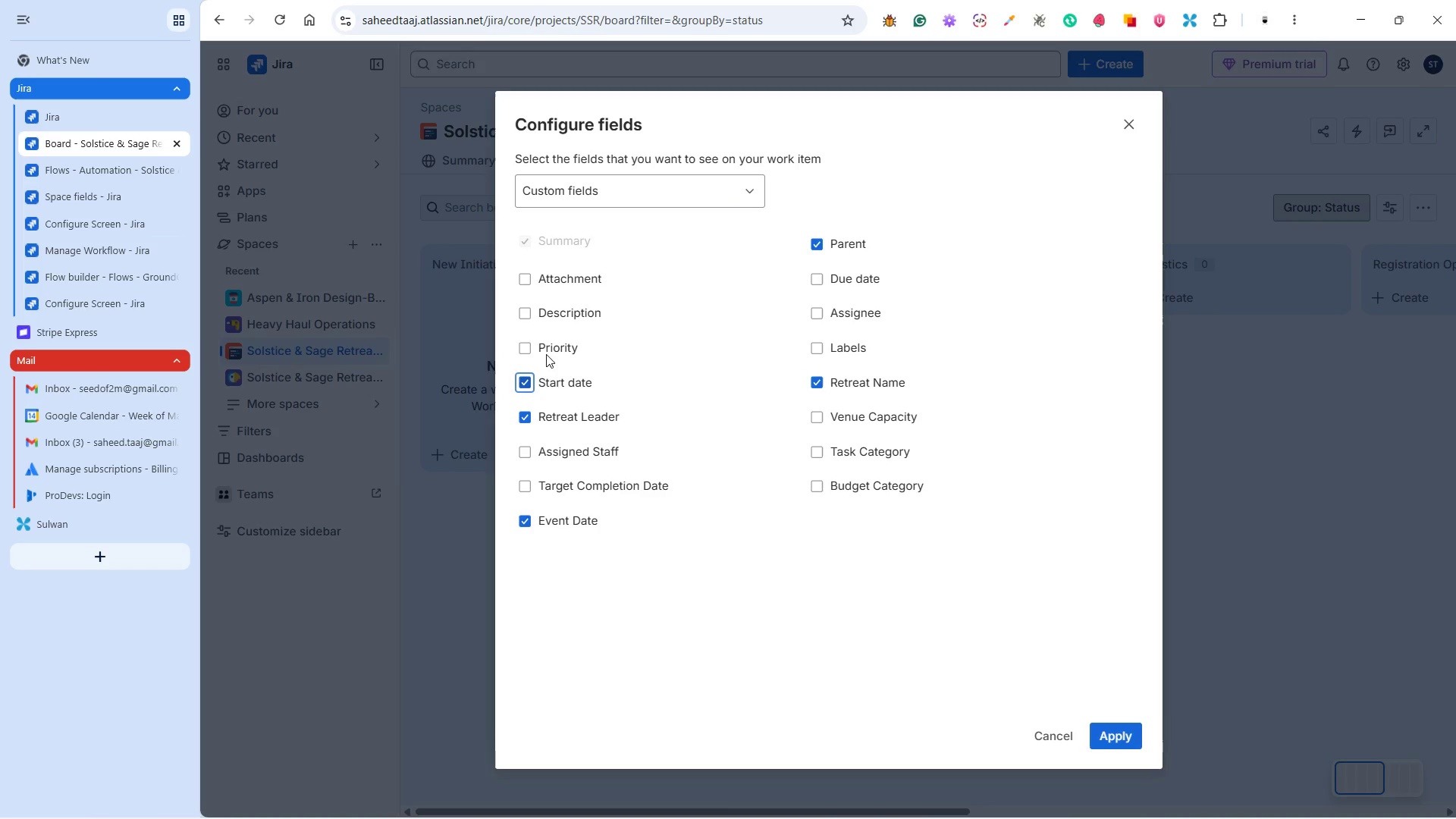 
left_click([546, 349])
 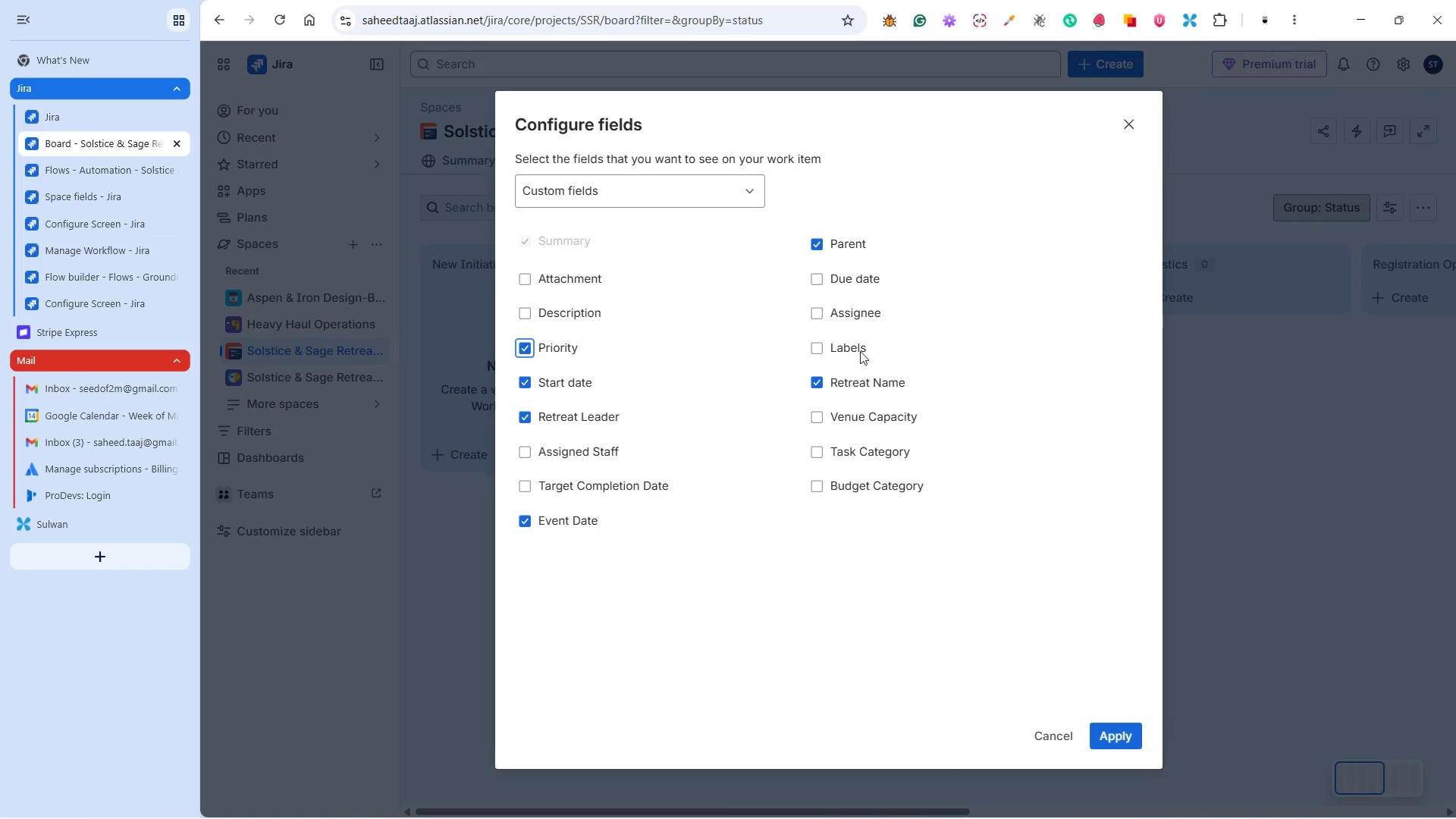 
left_click([843, 419])
 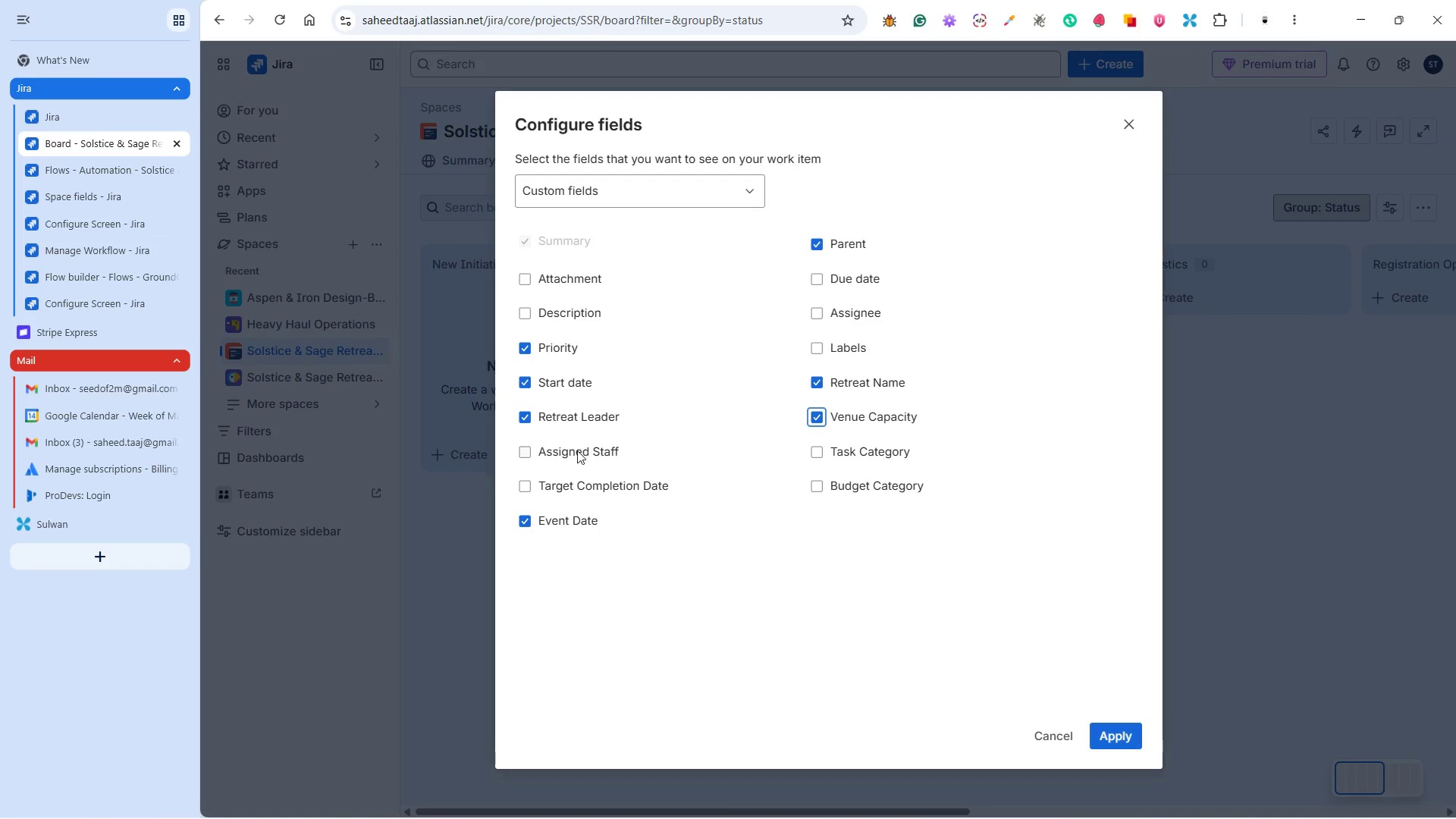 
left_click([574, 450])
 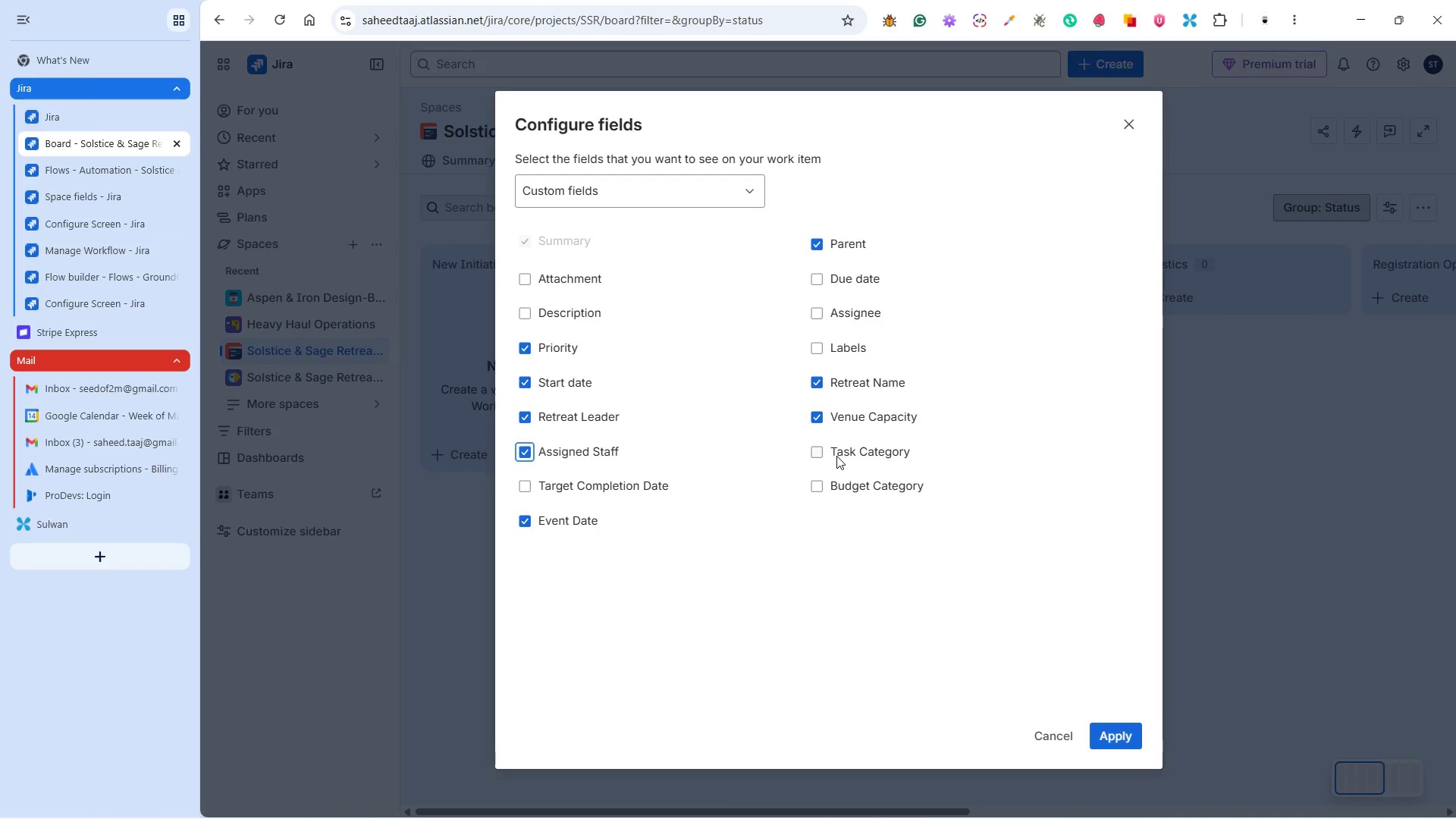 
left_click([838, 451])
 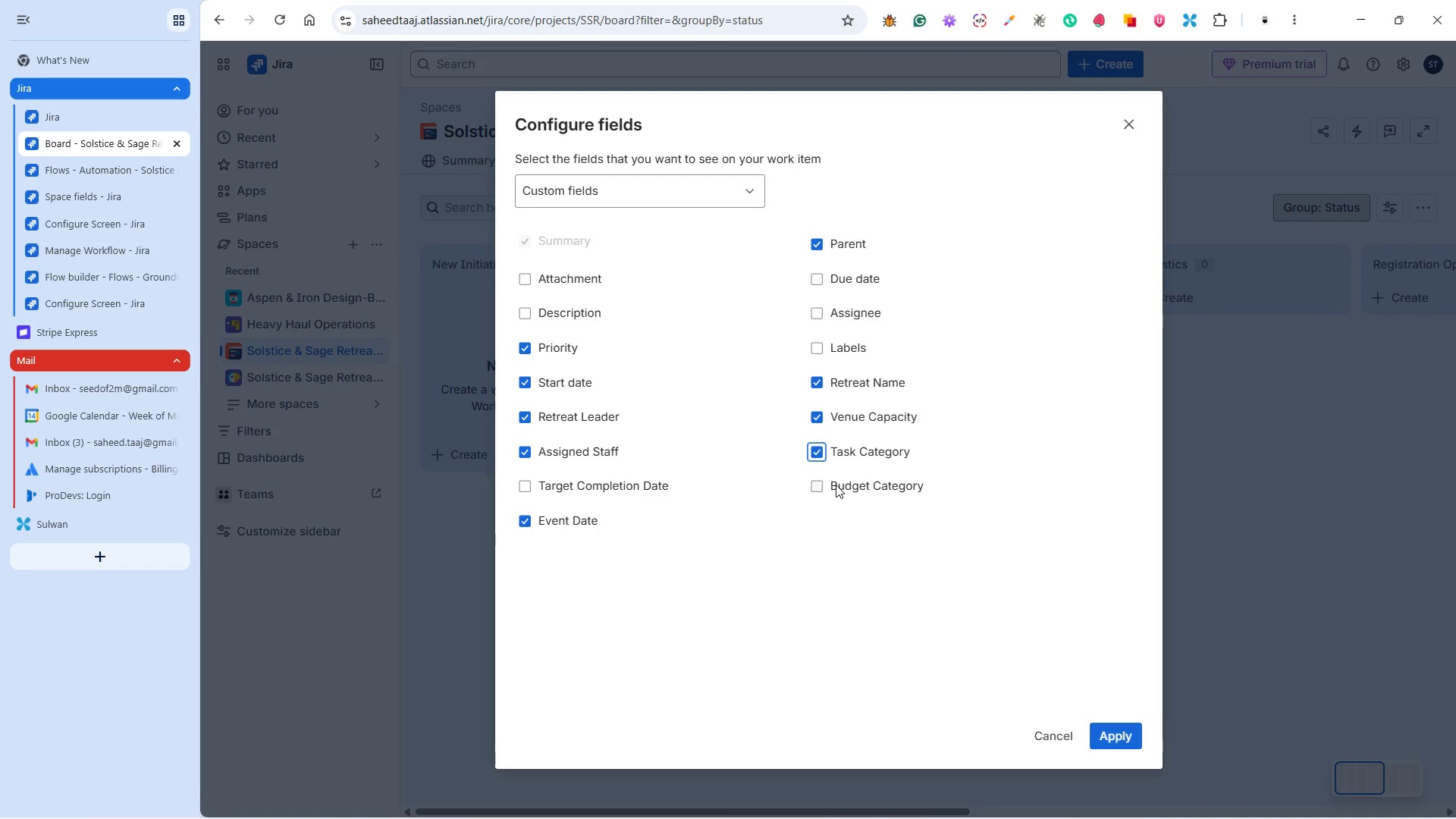 
left_click([836, 485])
 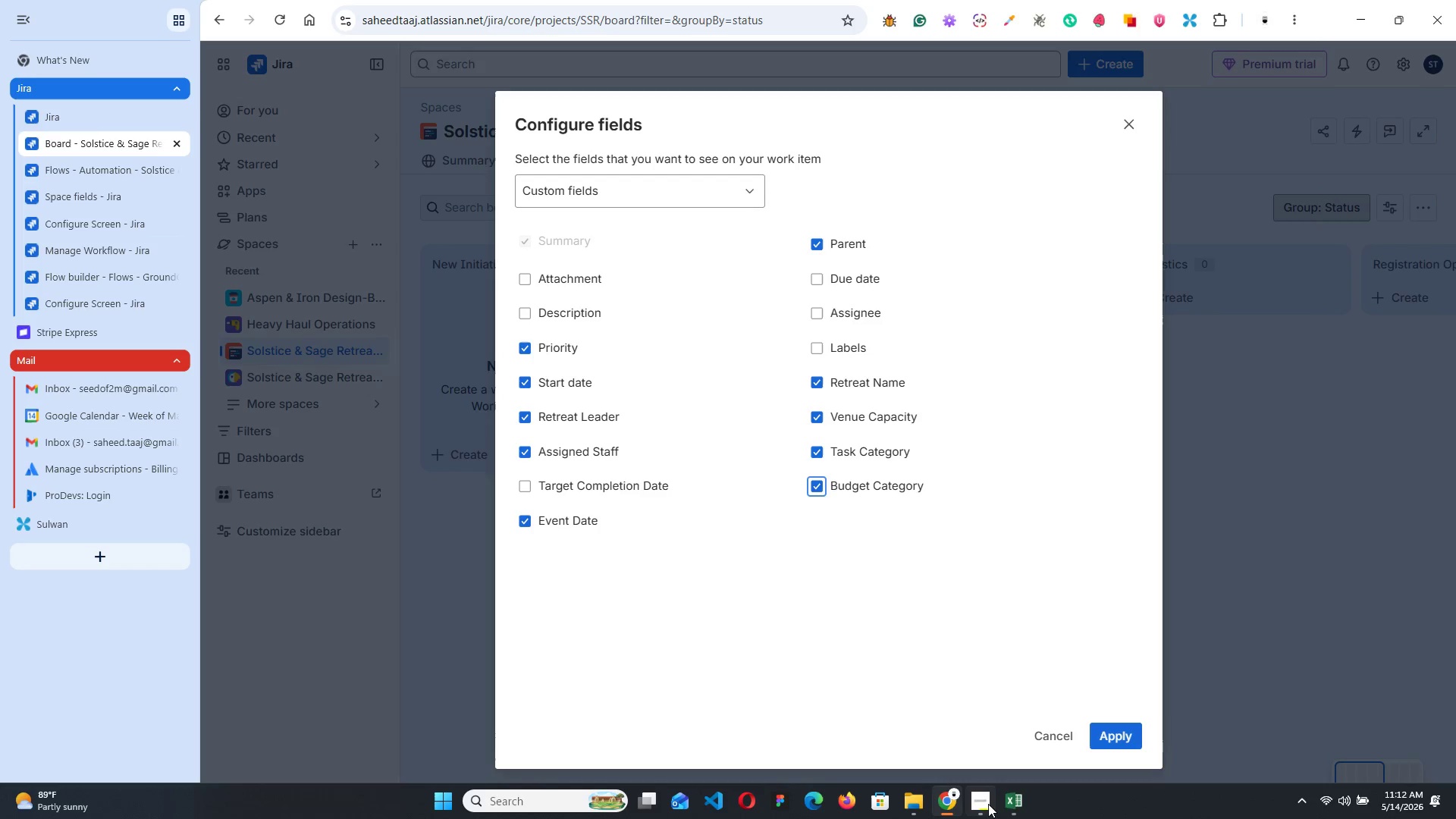 
left_click([1012, 803])
 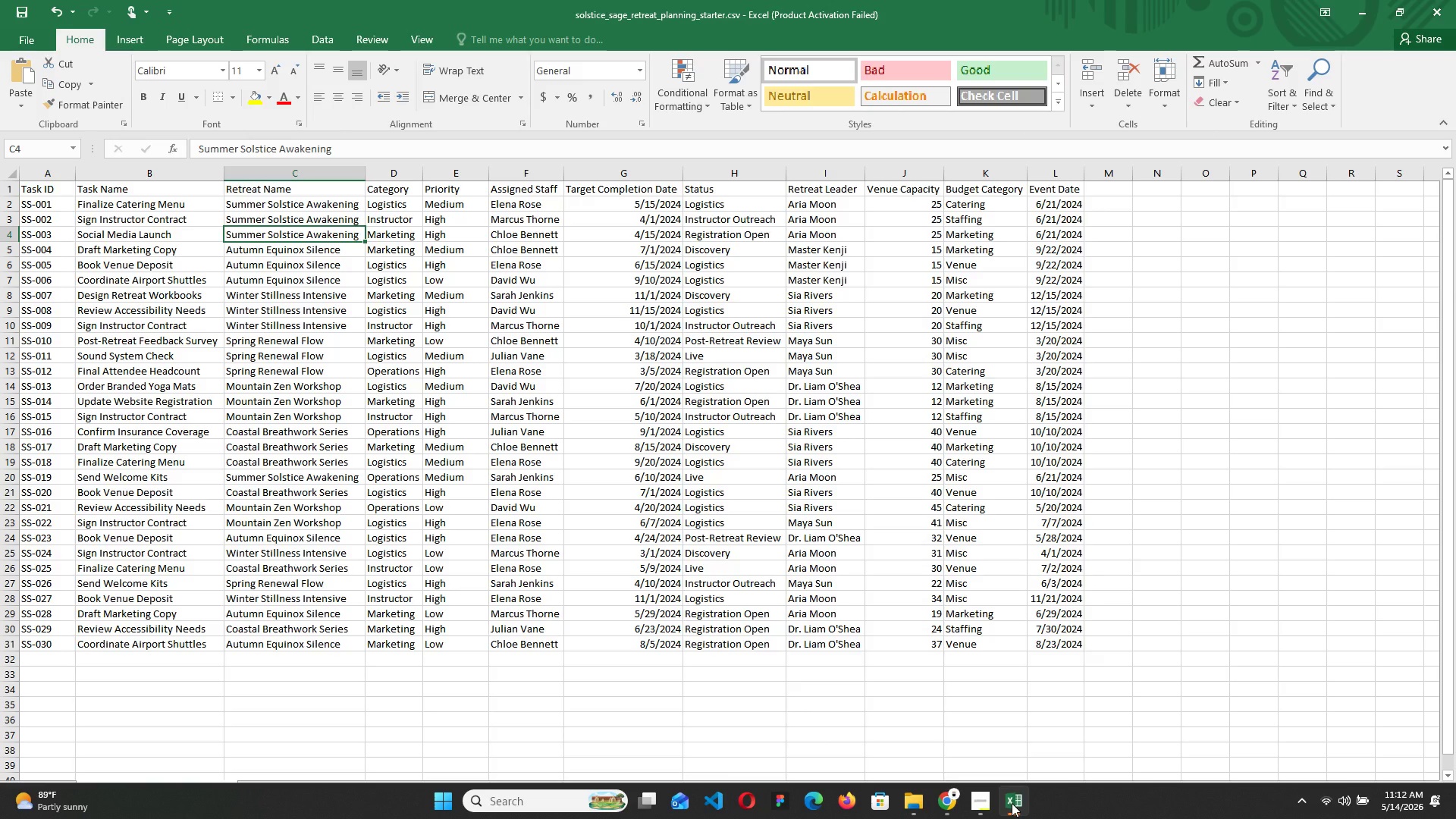 
wait(6.36)
 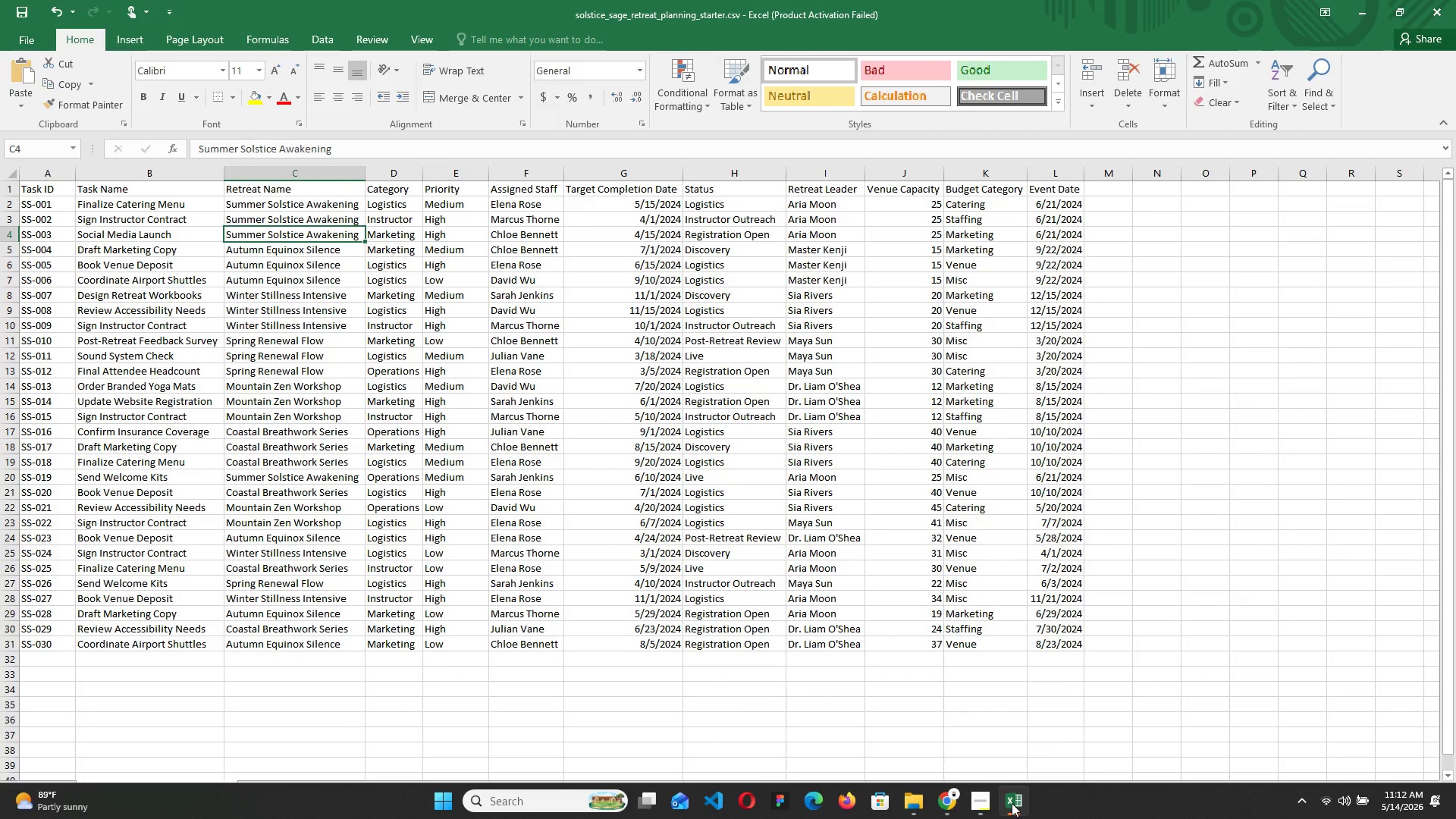 
left_click([1012, 805])
 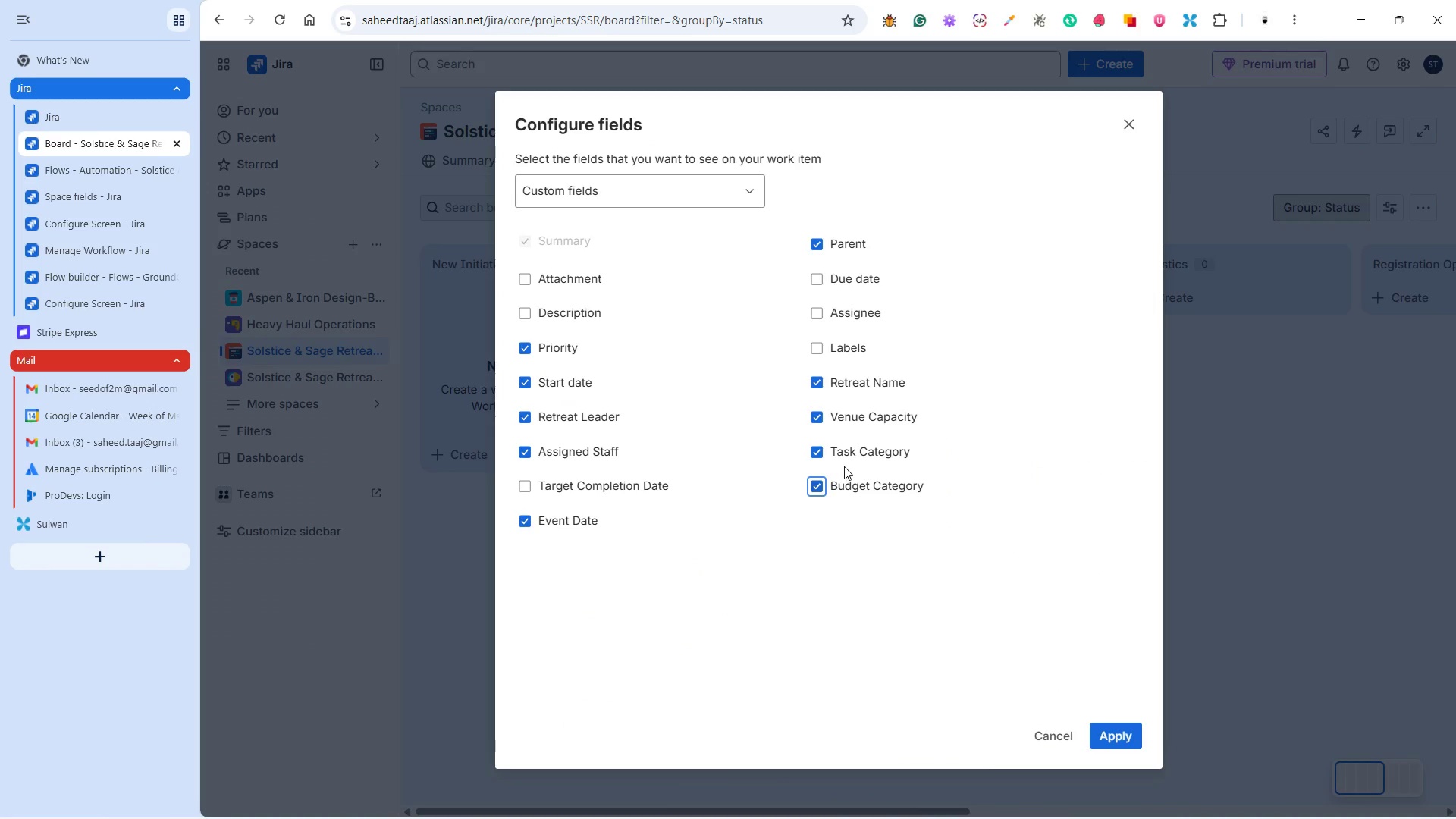 
wait(6.72)
 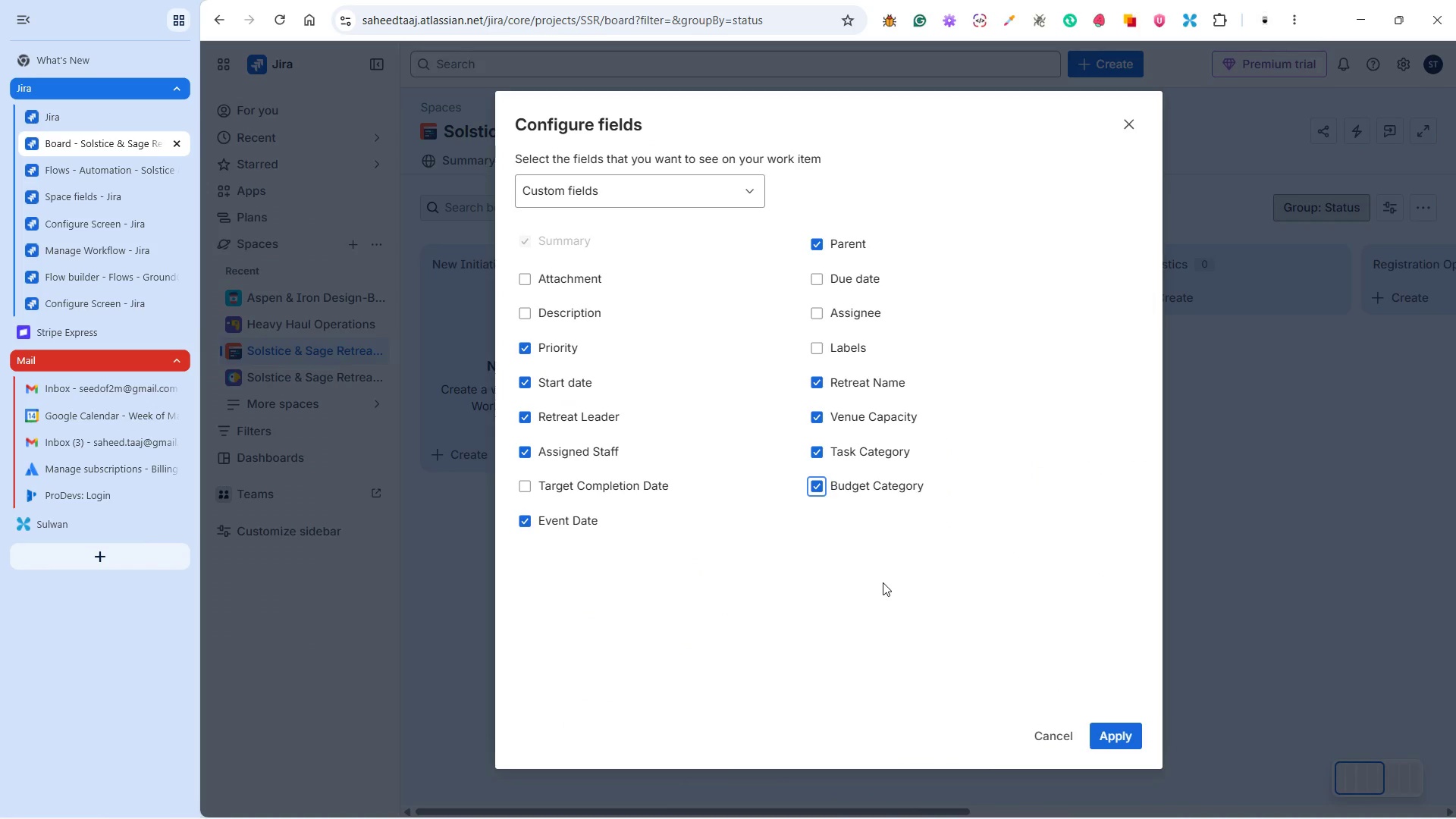 
left_click([1017, 799])
 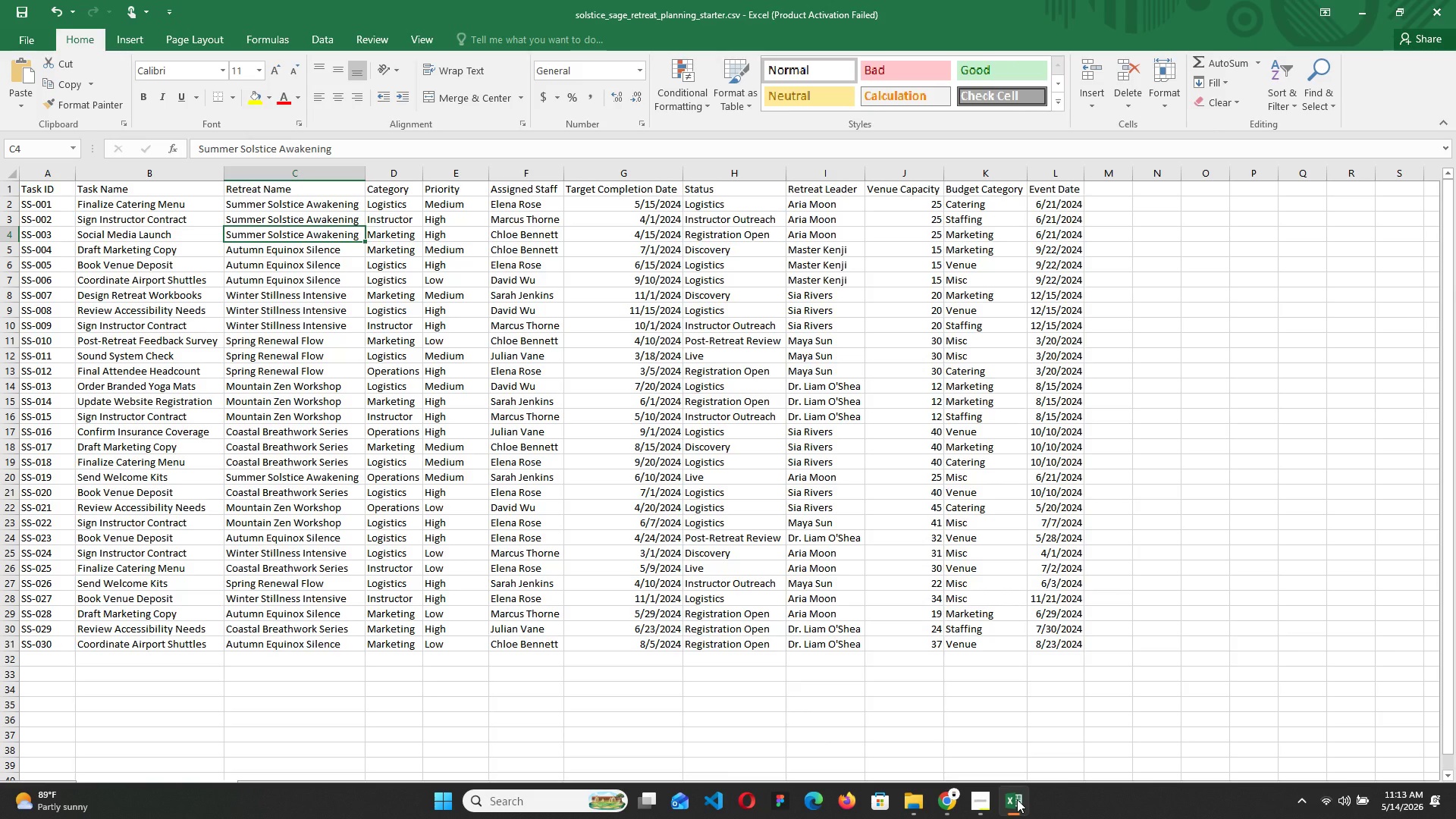 
left_click([1017, 799])
 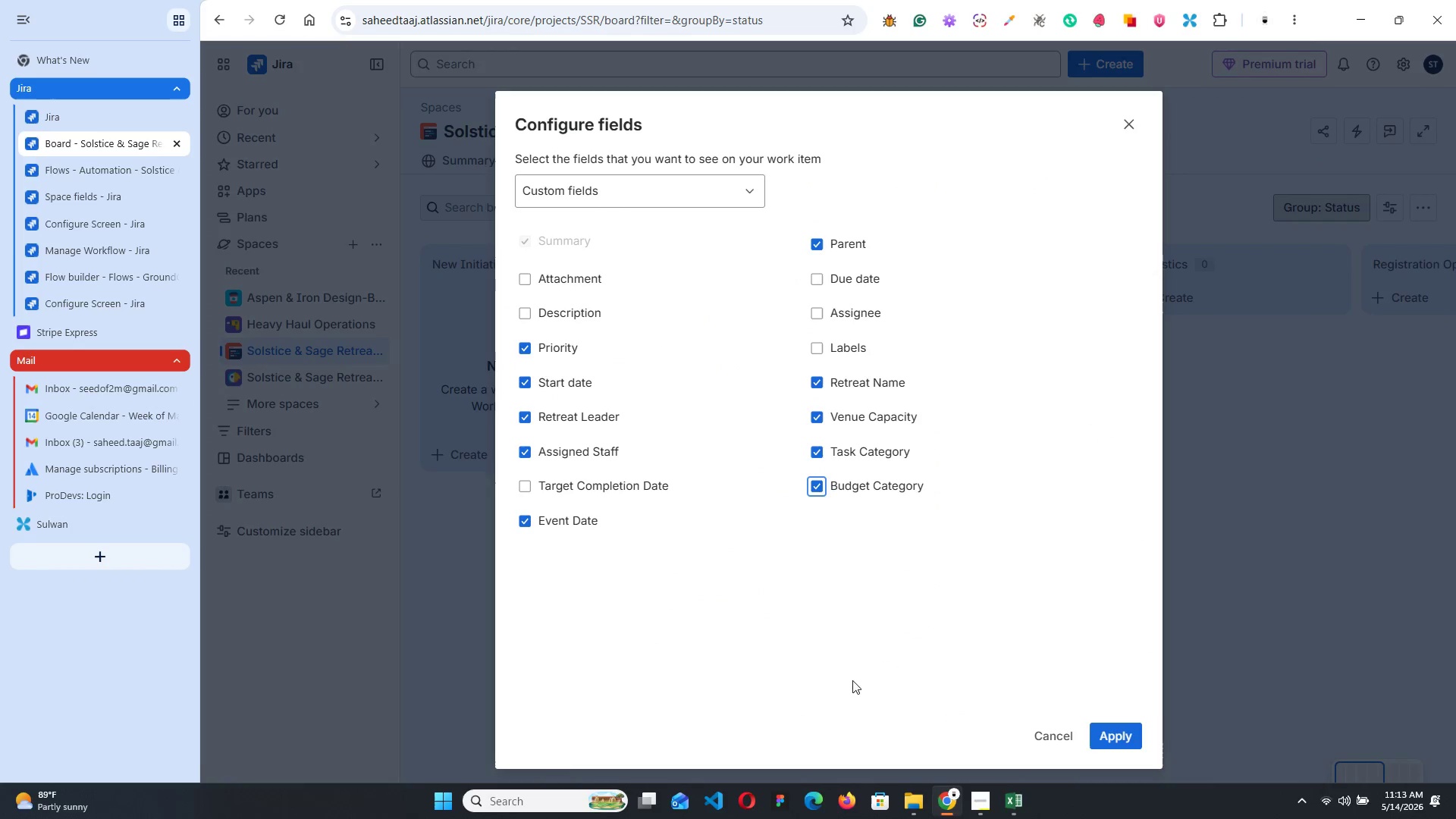 
left_click([595, 482])
 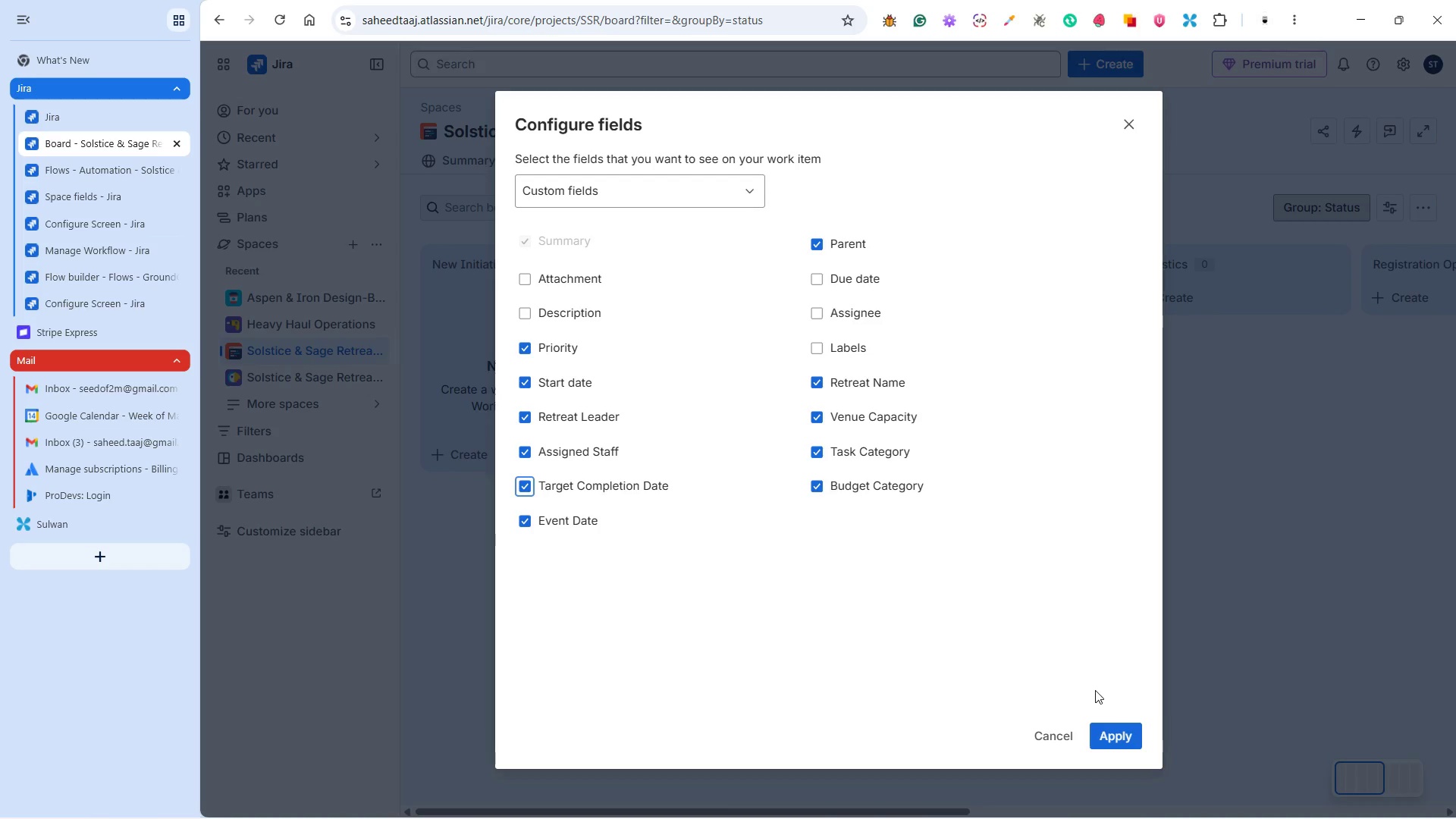 
wait(40.89)
 